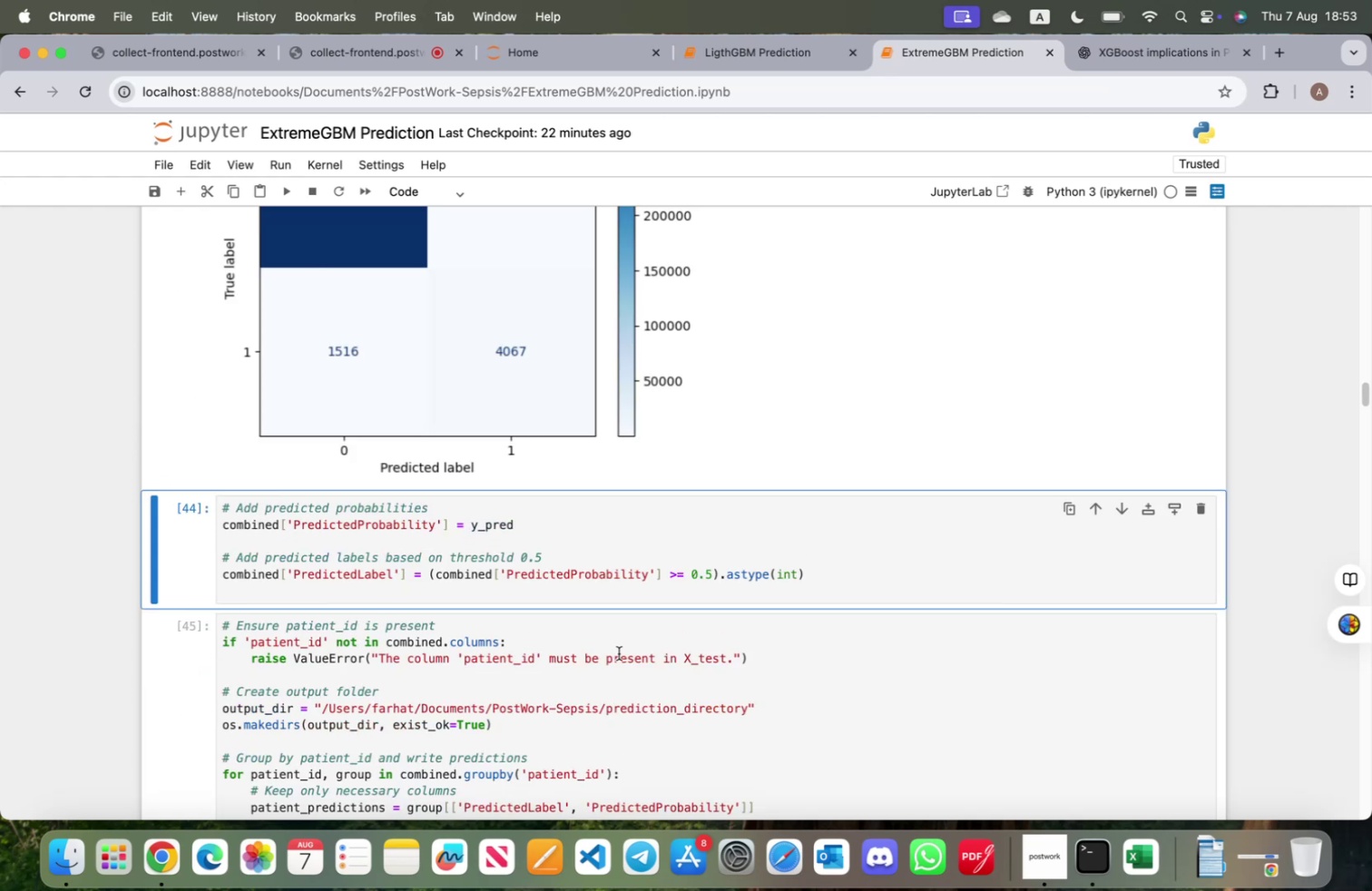 
scroll: coordinate [605, 521], scroll_direction: up, amount: 244.0
 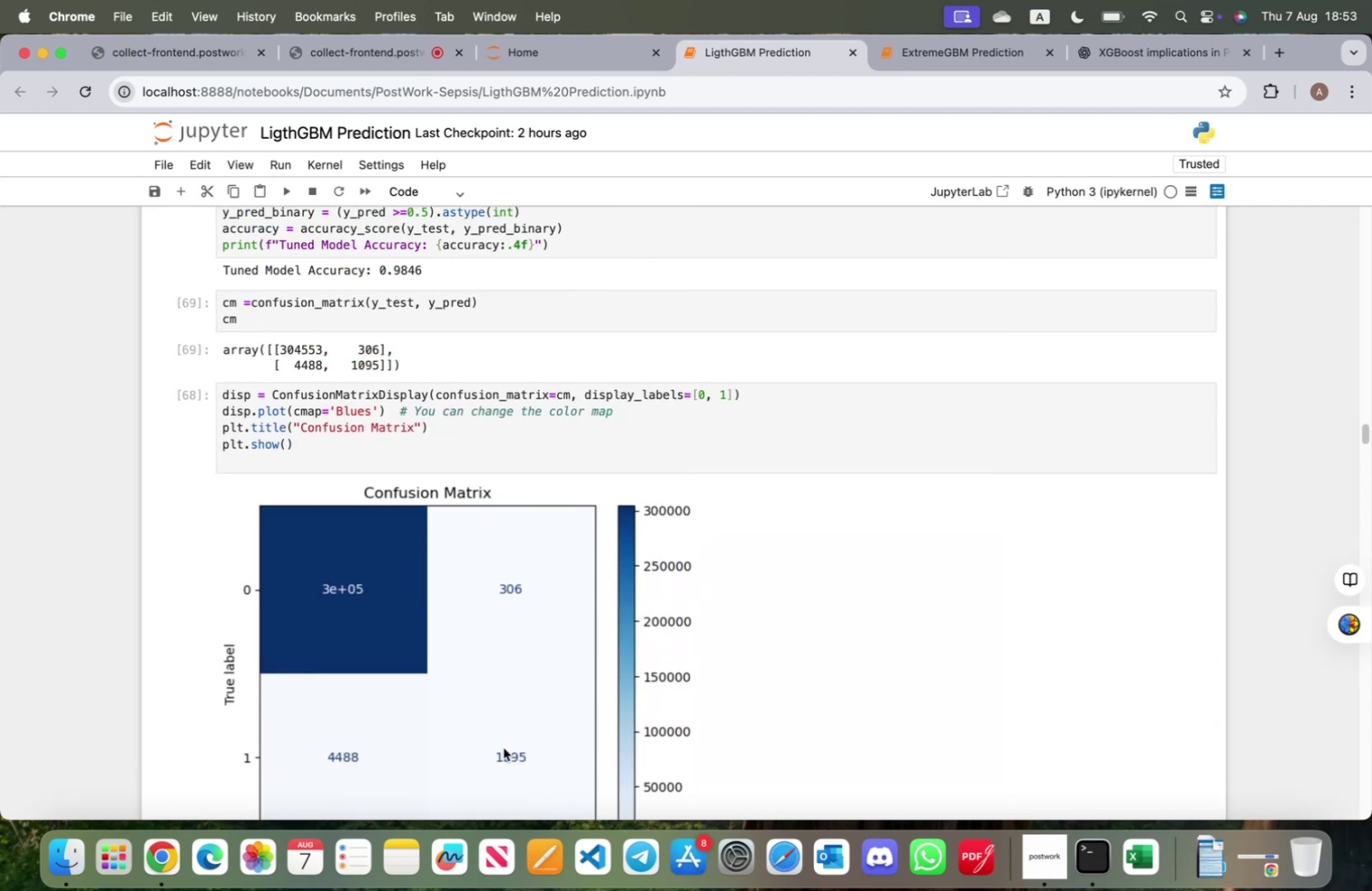 
scroll: coordinate [774, 422], scroll_direction: down, amount: 279.0
 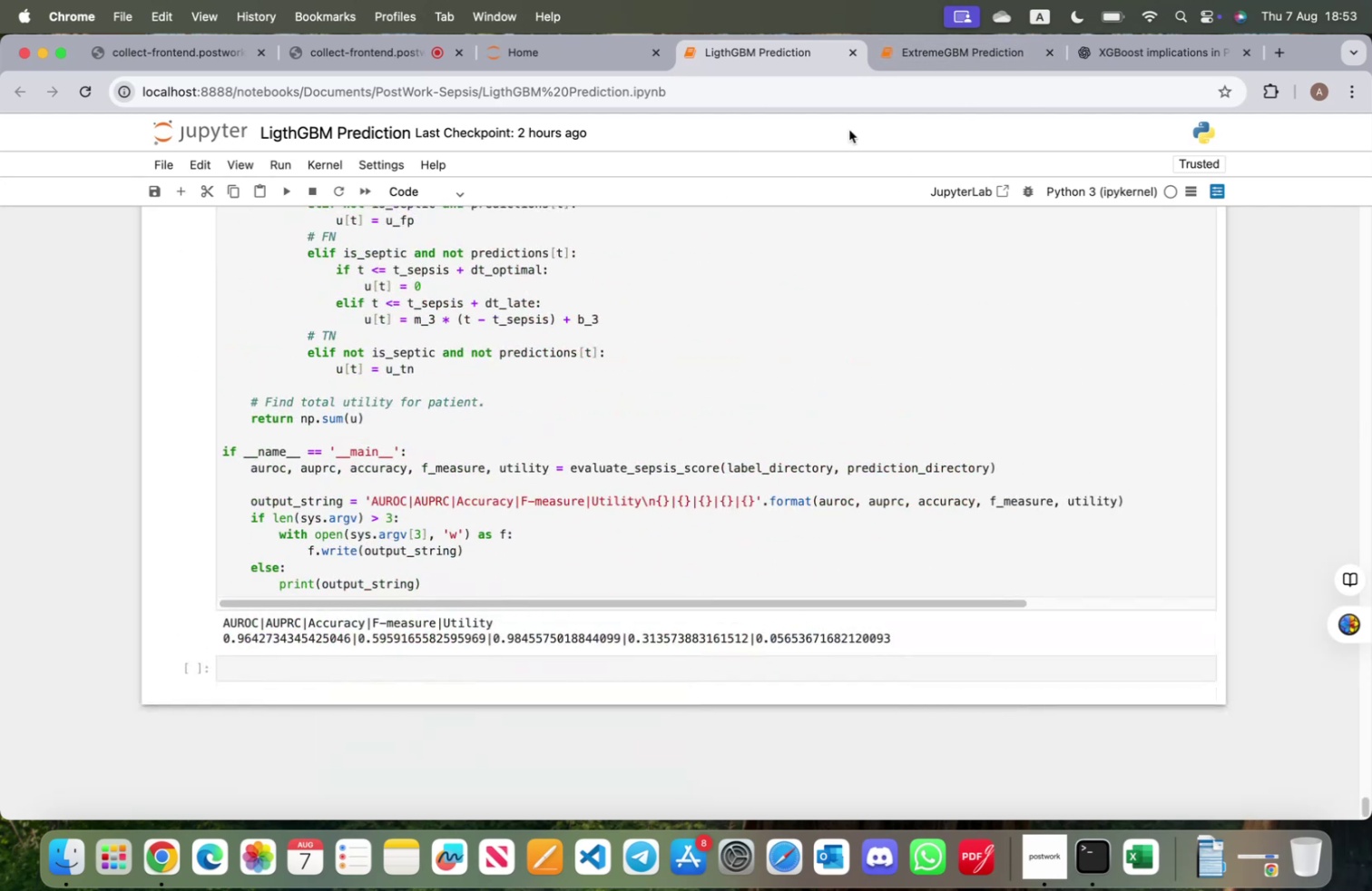 
left_click([931, 60])
 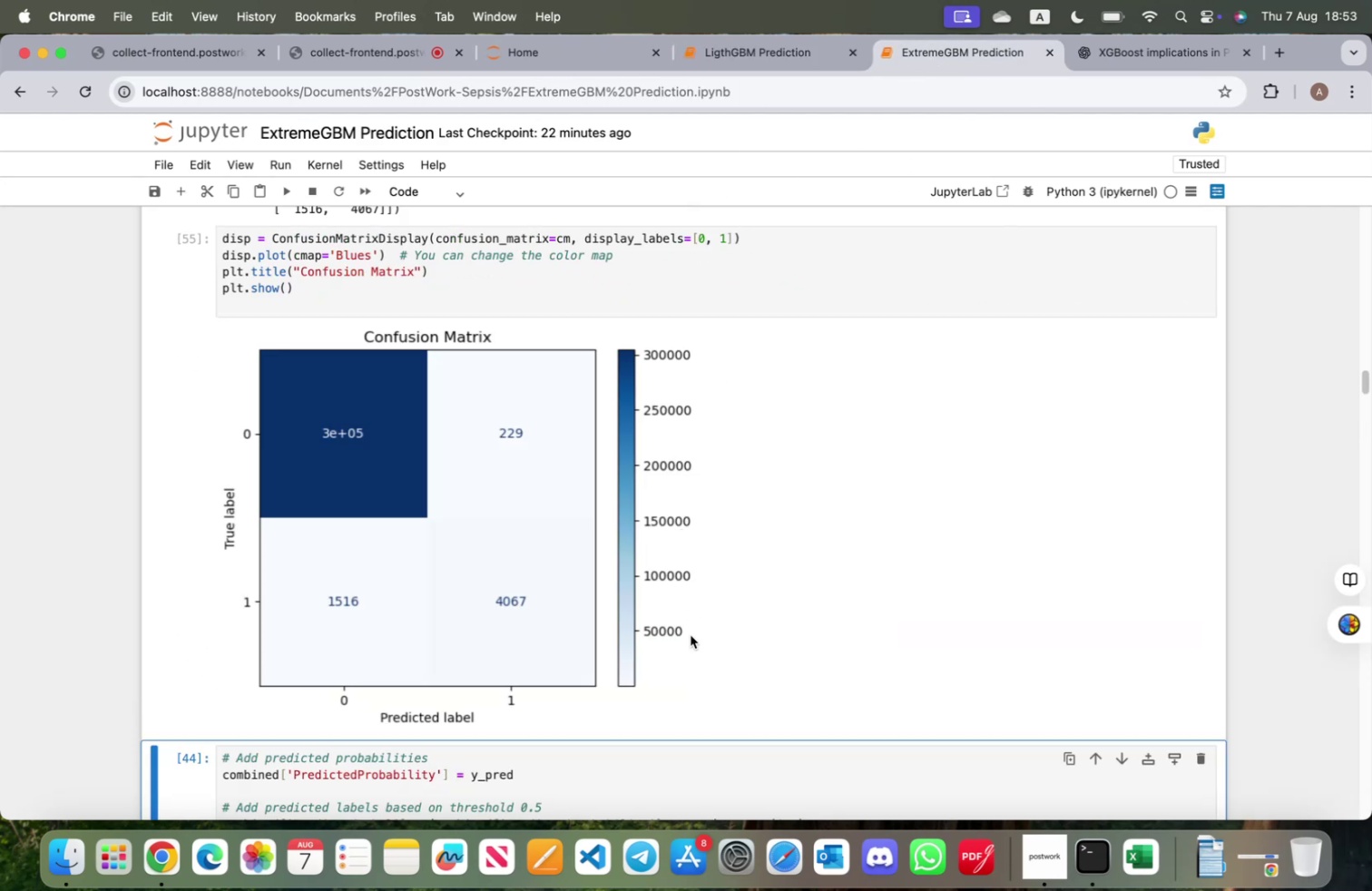 
scroll: coordinate [686, 623], scroll_direction: down, amount: 10.0
 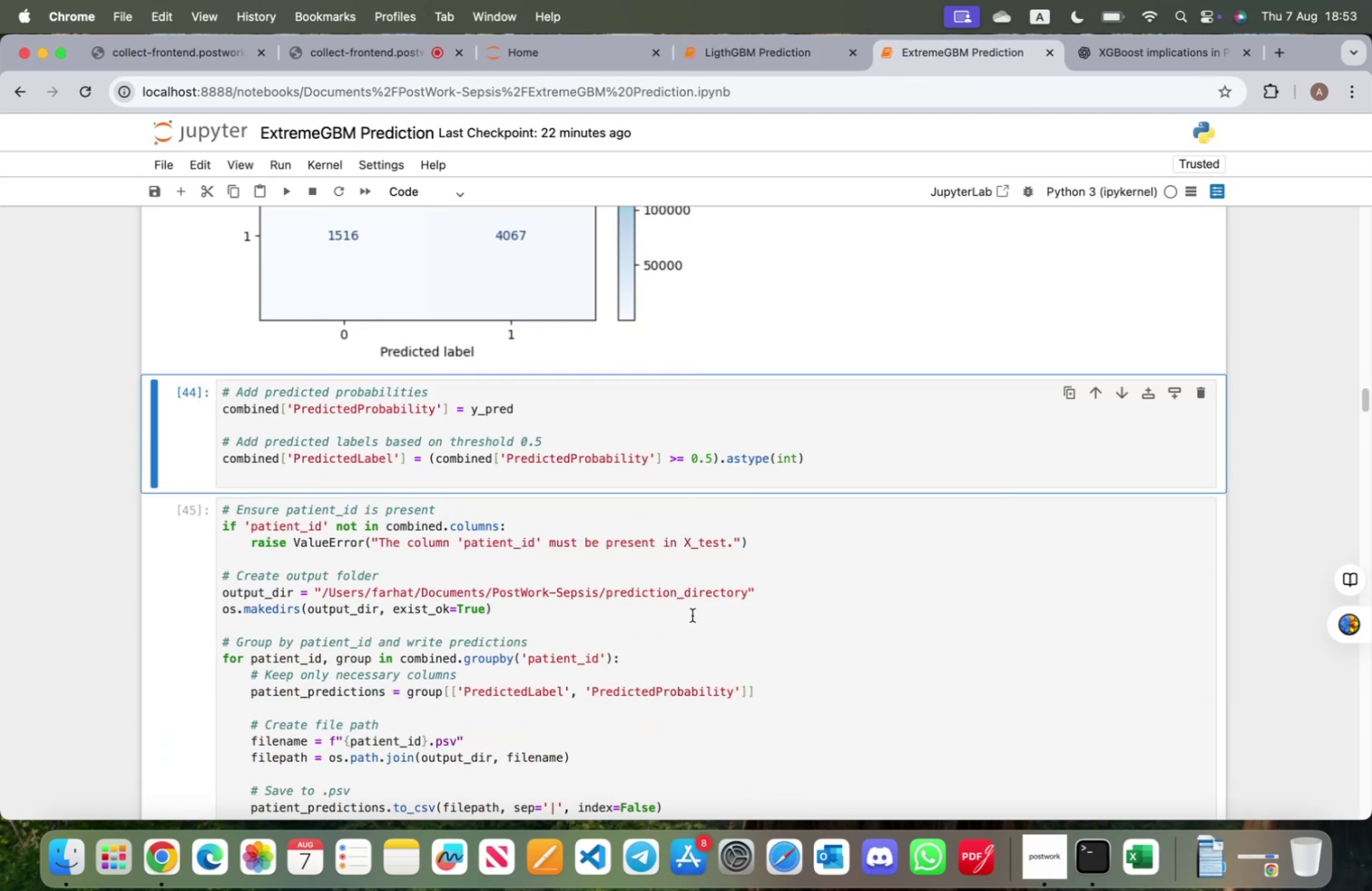 
key(Shift+ShiftRight)
 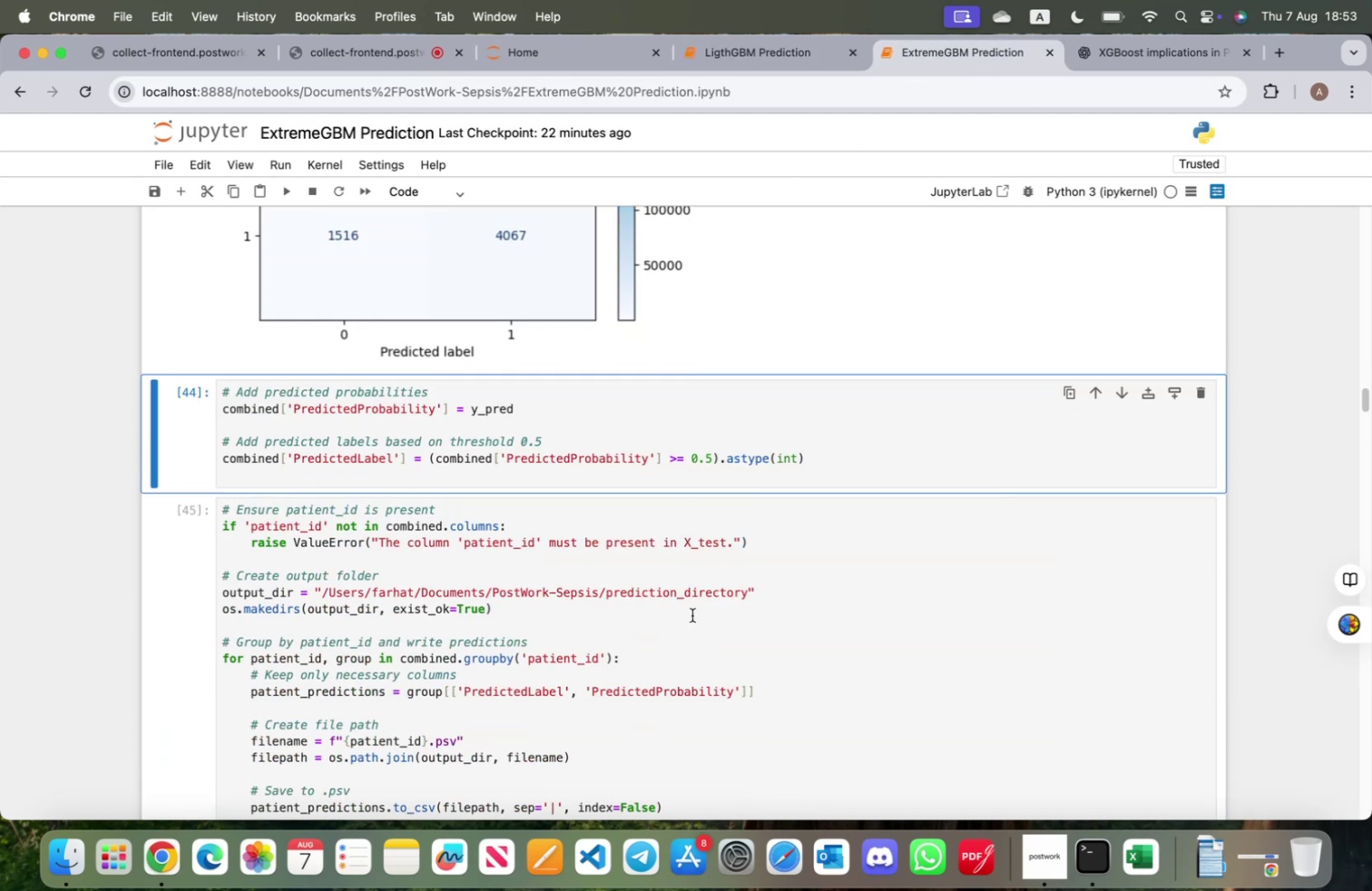 
key(Shift+Enter)
 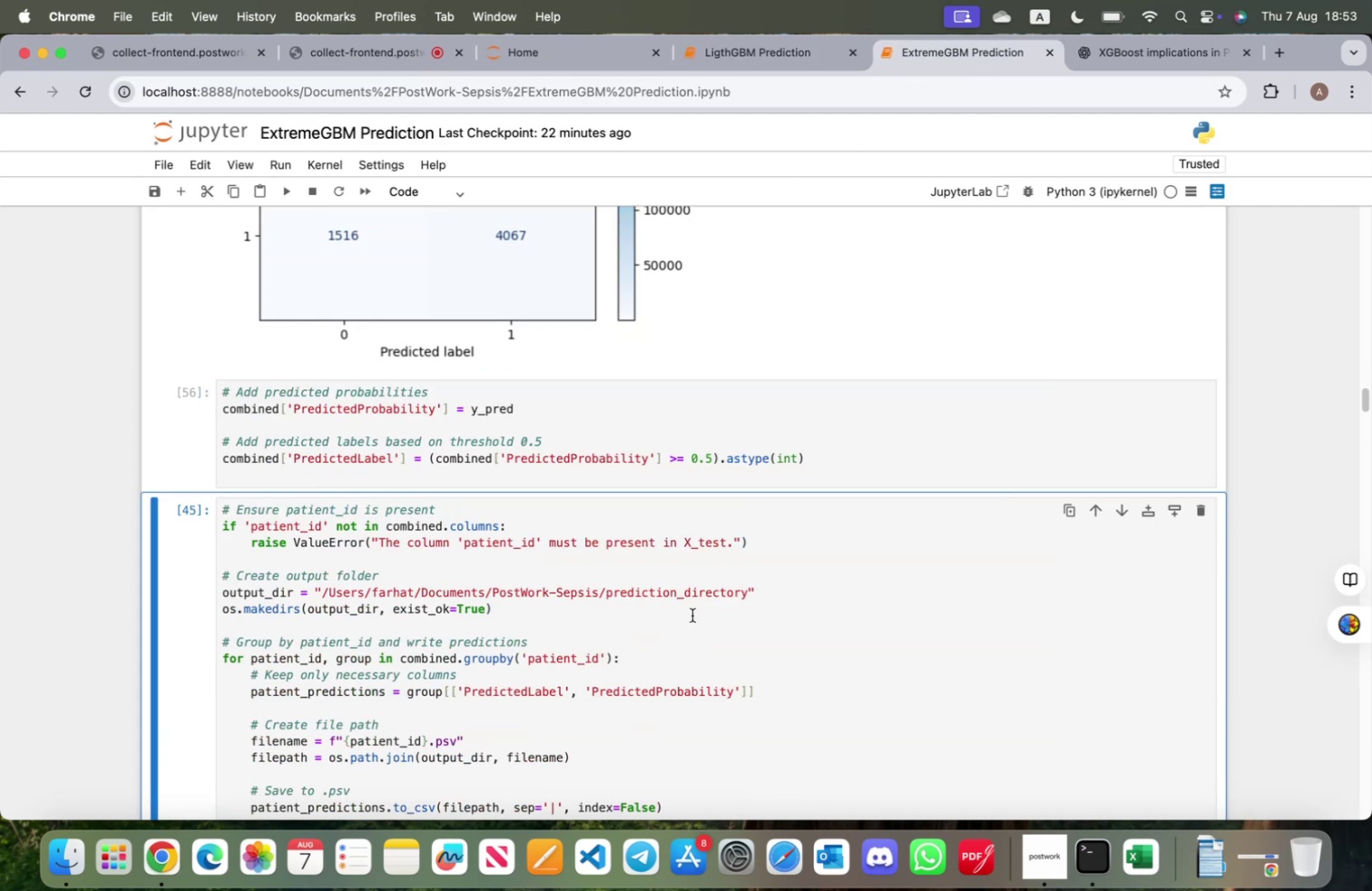 
key(Shift+ShiftRight)
 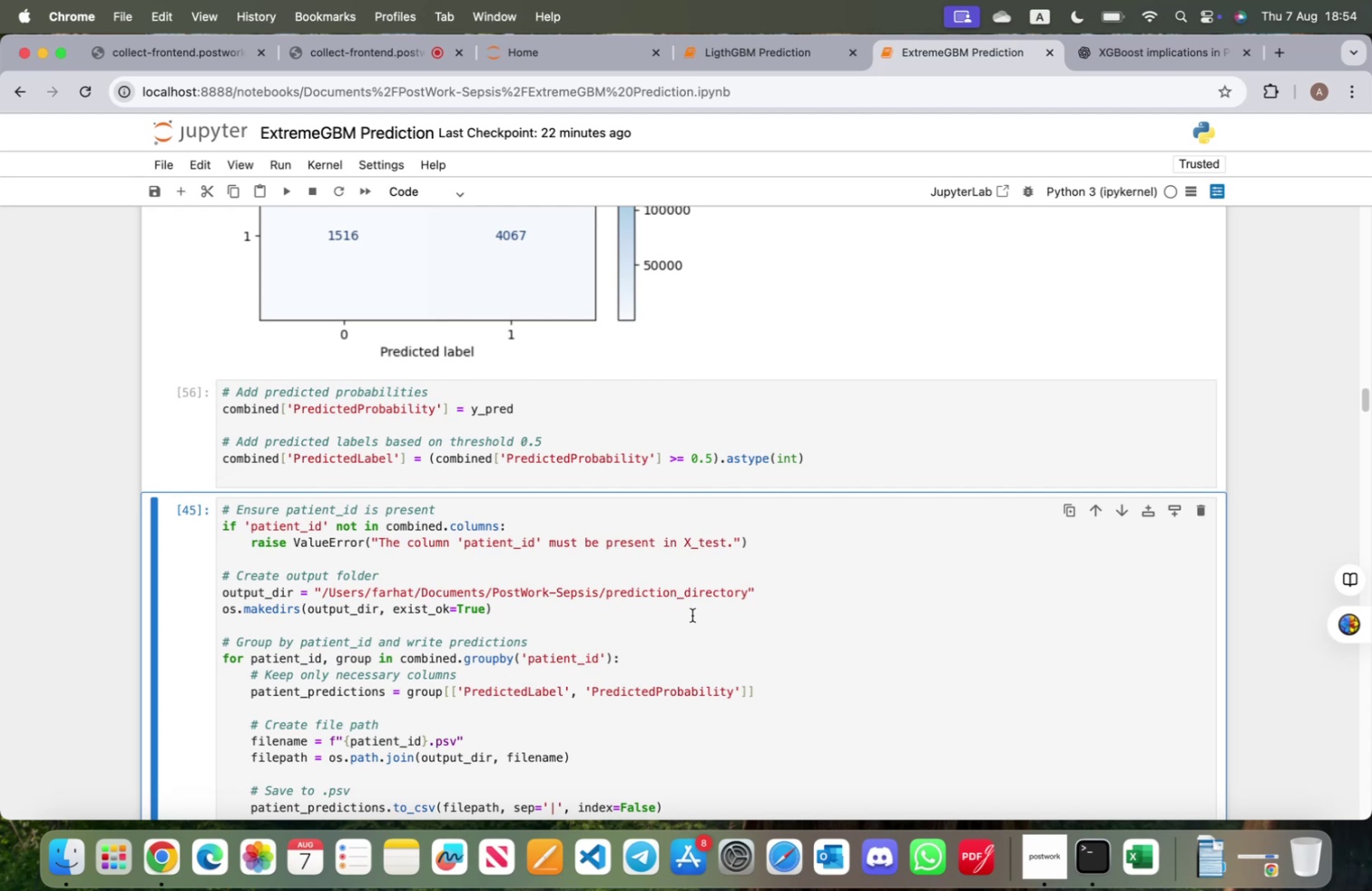 
key(Shift+Enter)
 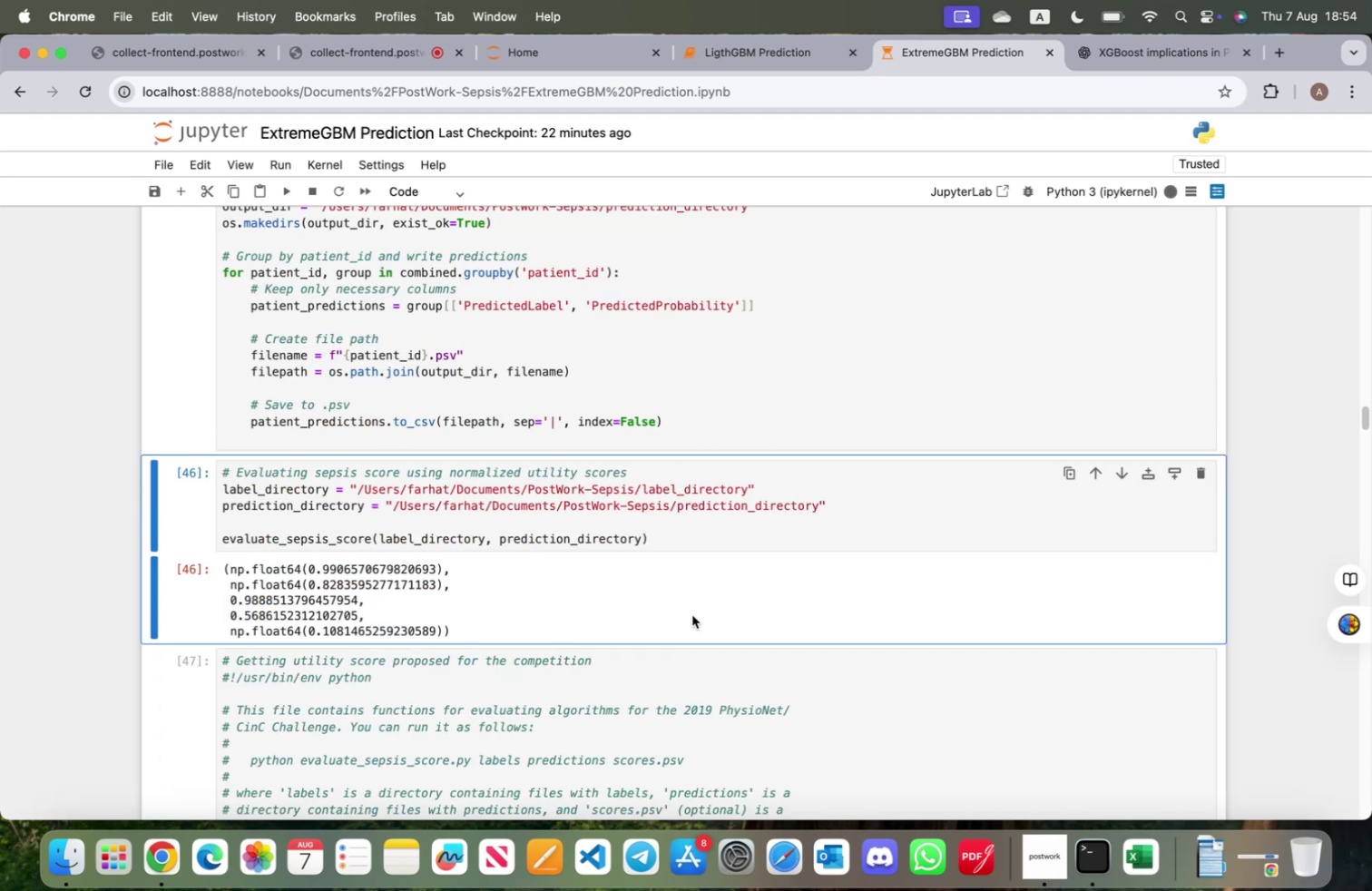 
key(Shift+ShiftRight)
 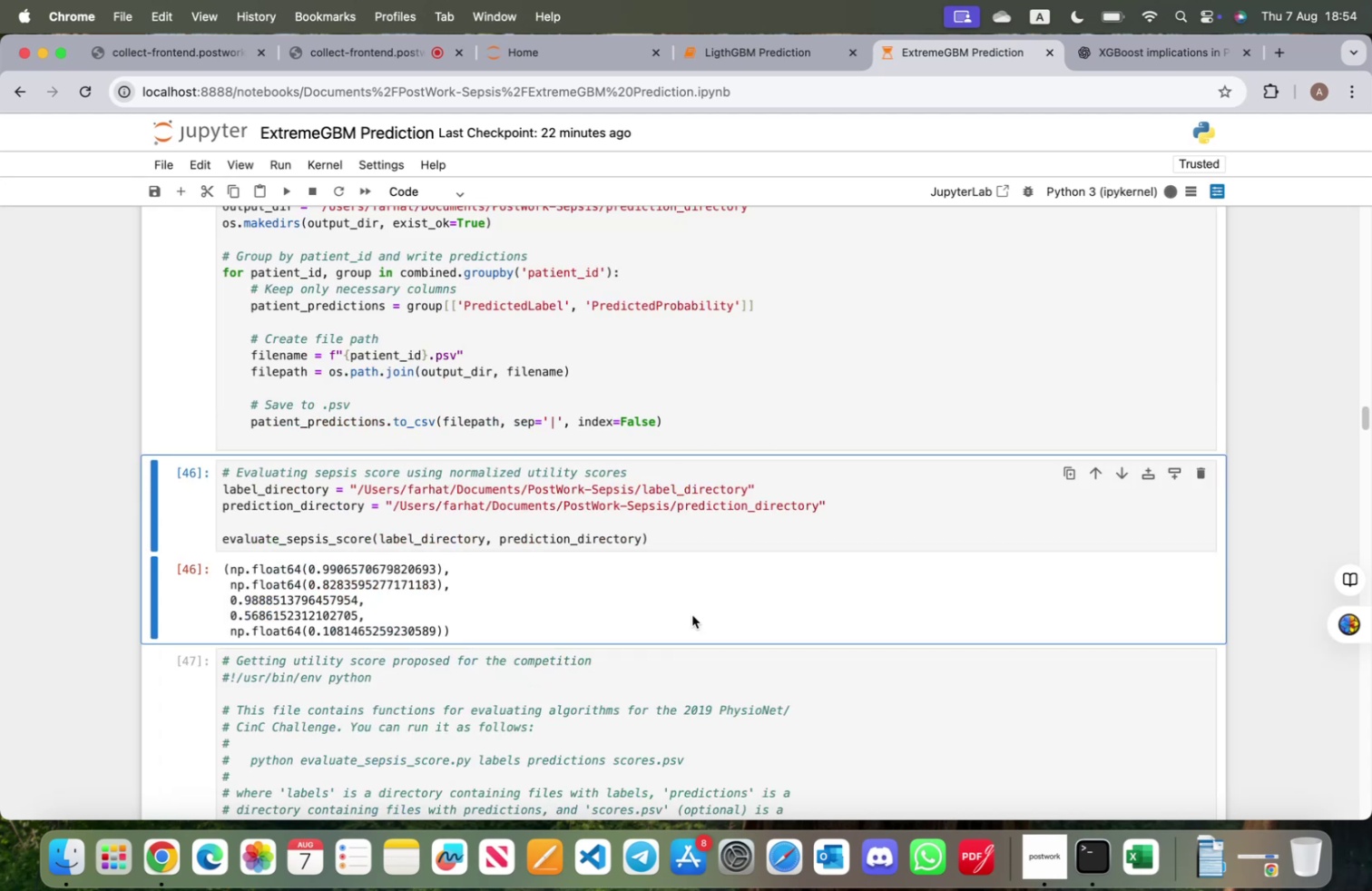 
key(Shift+Enter)
 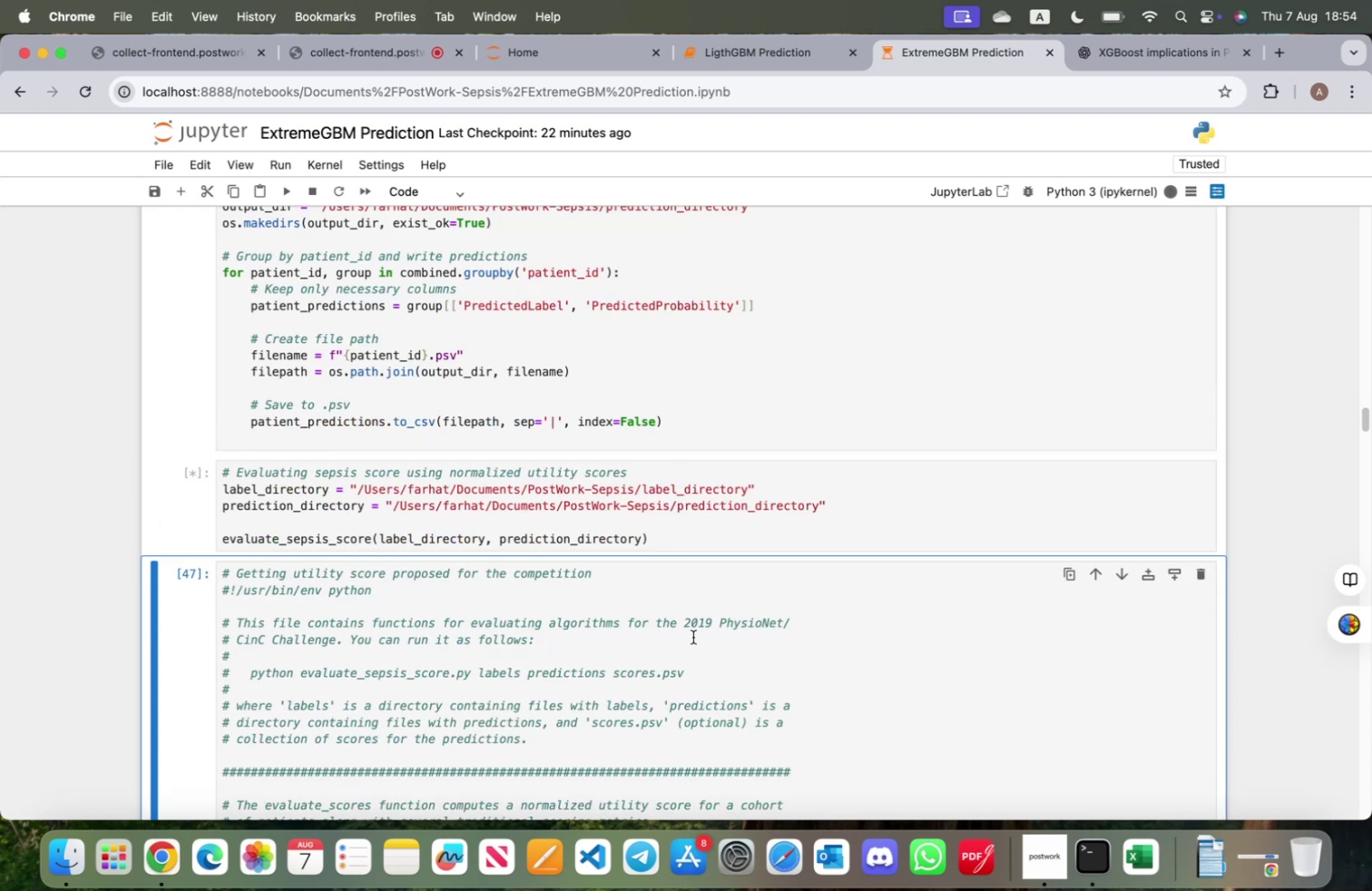 
scroll: coordinate [602, 573], scroll_direction: down, amount: 9.0
 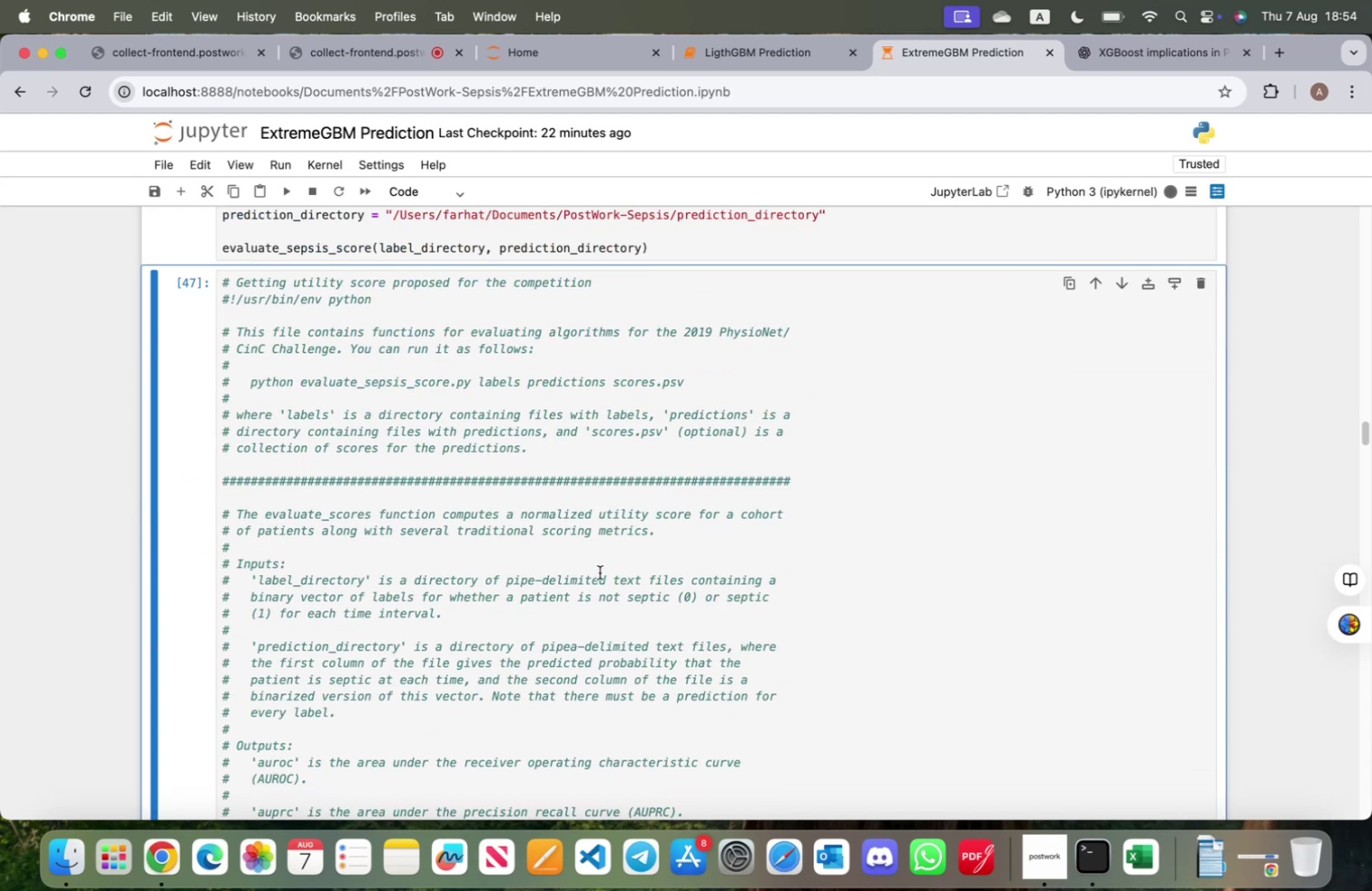 
scroll: coordinate [600, 570], scroll_direction: up, amount: 4.0
 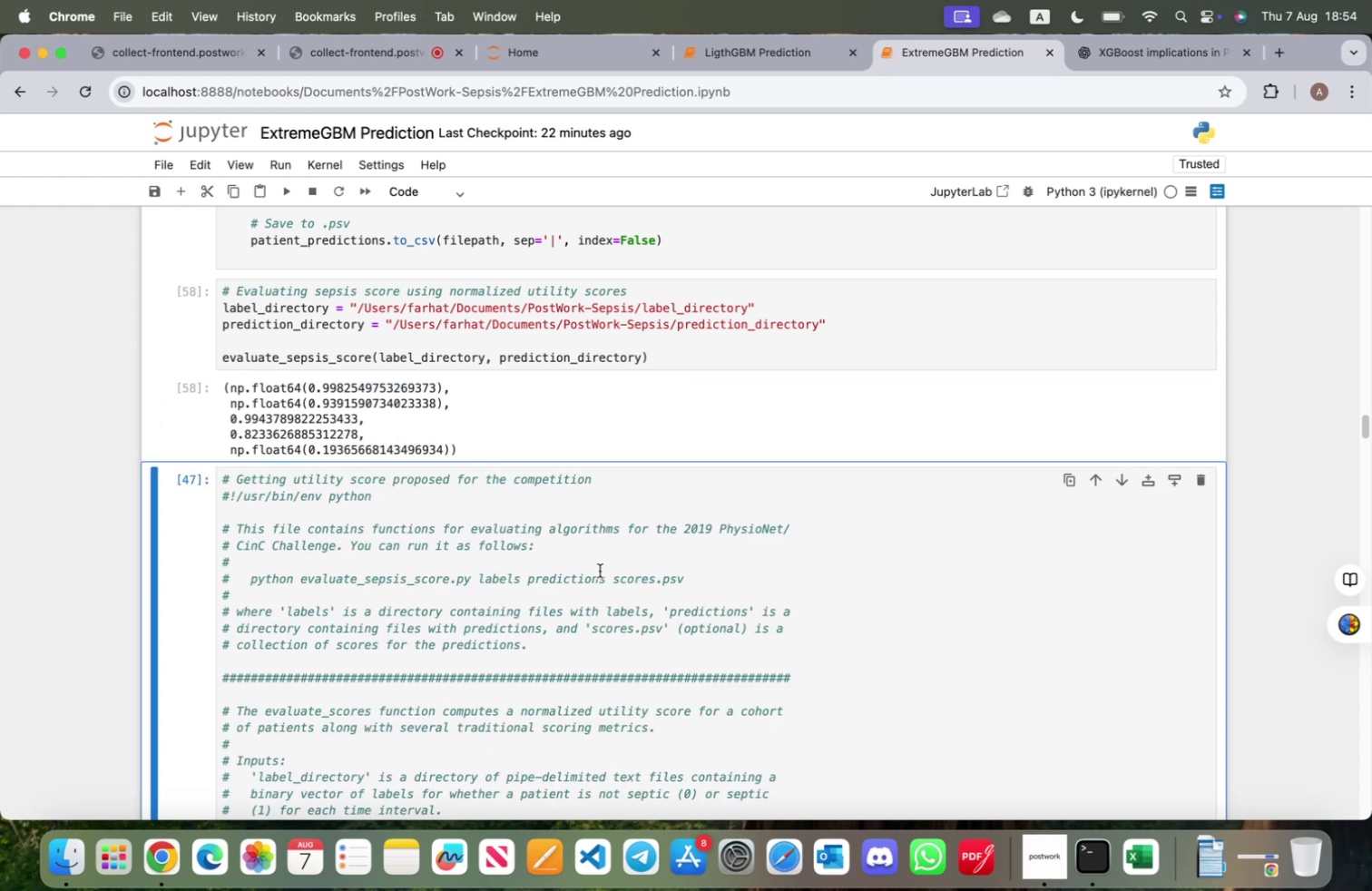 
wait(14.69)
 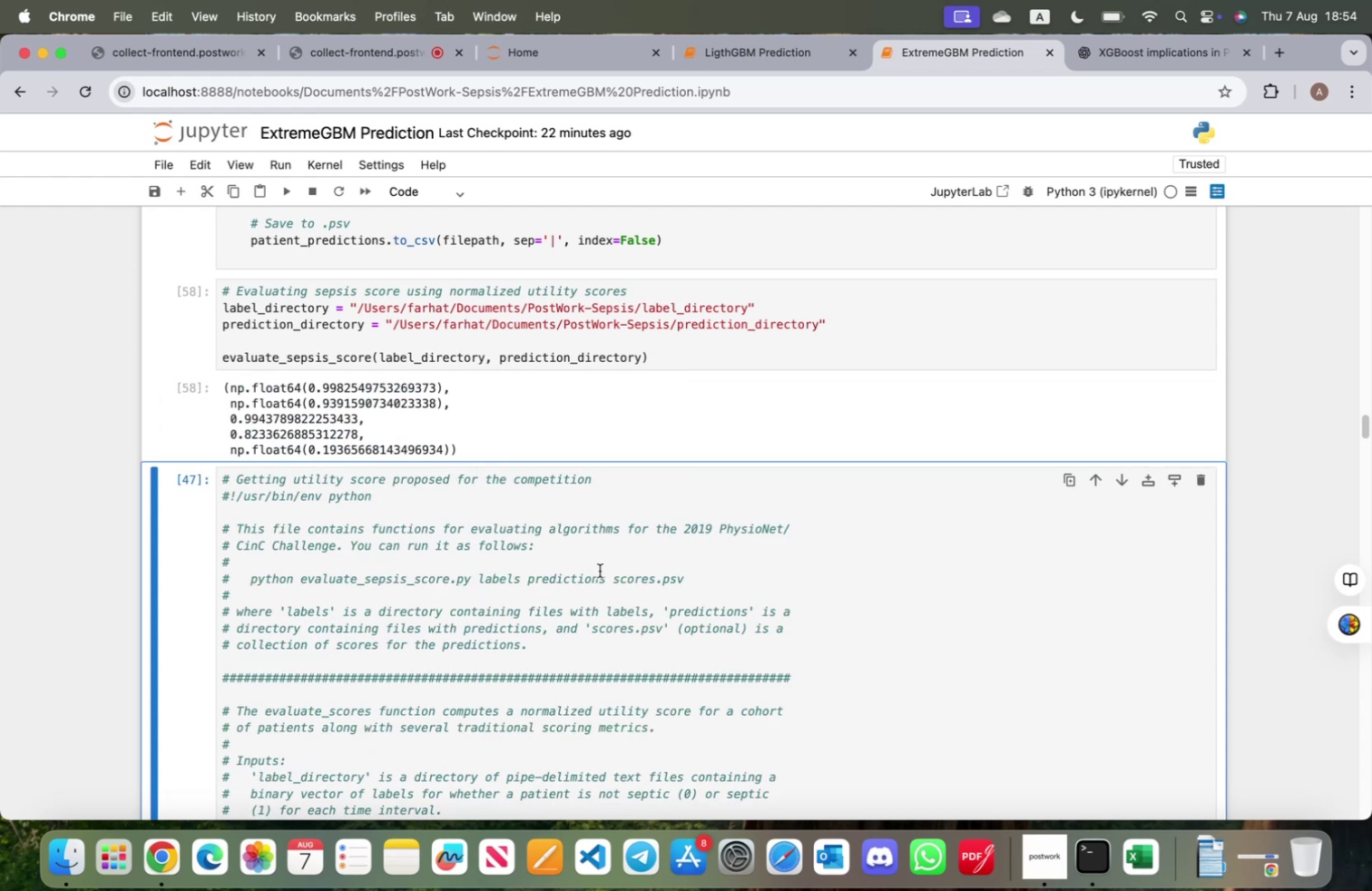 
key(Shift+ShiftRight)
 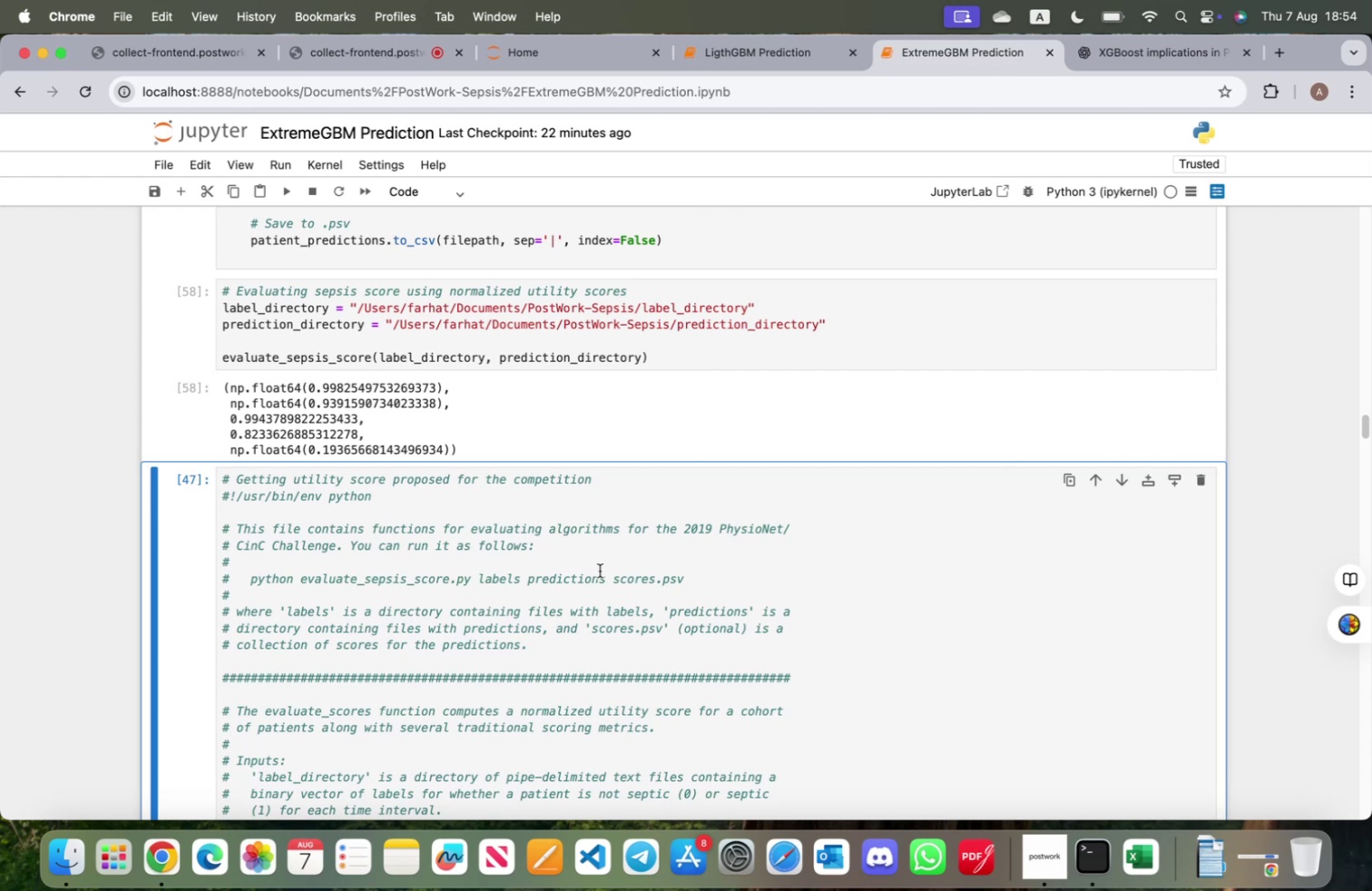 
key(Shift+Enter)
 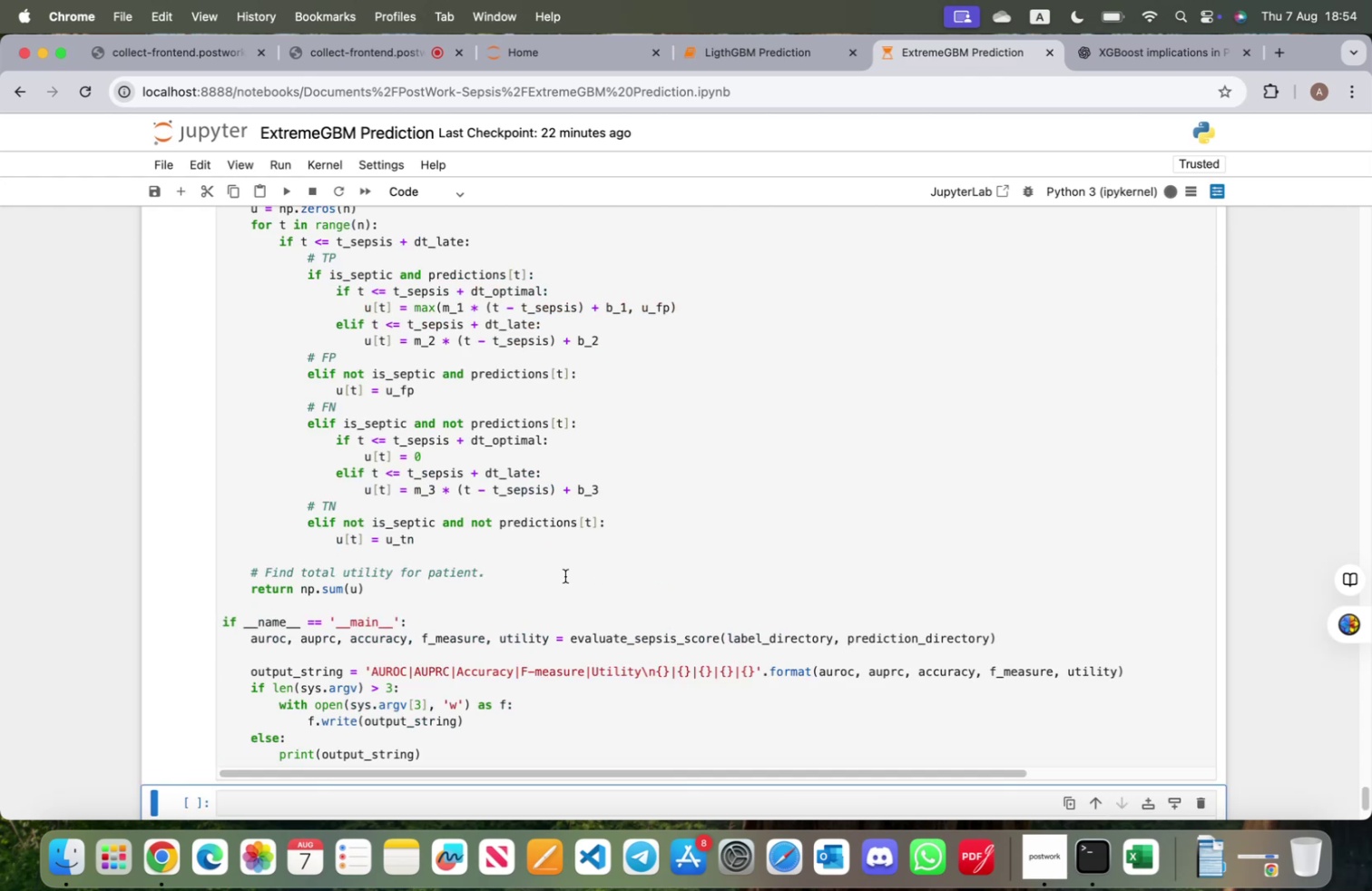 
scroll: coordinate [605, 555], scroll_direction: down, amount: 6.0
 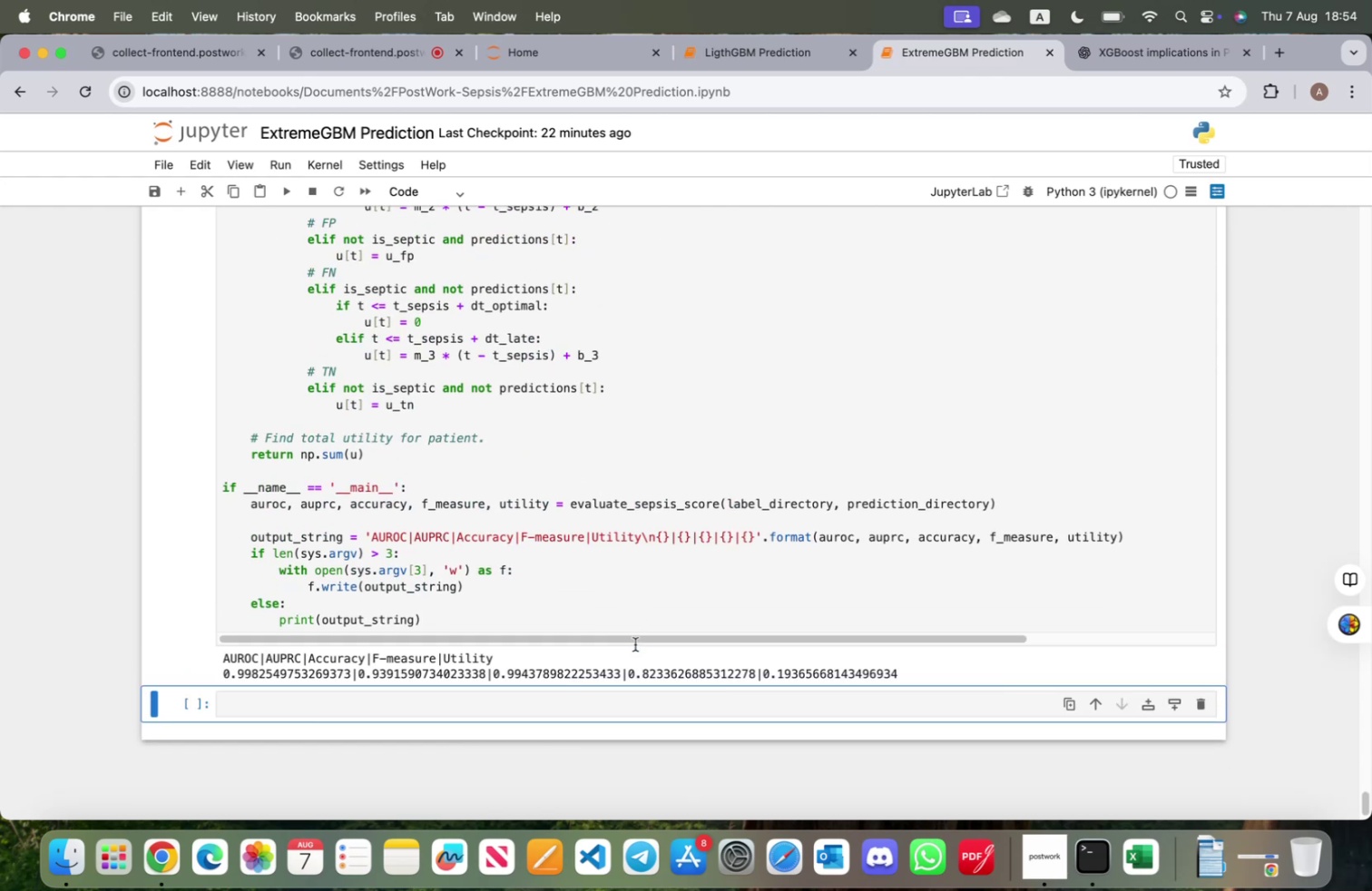 
scroll: coordinate [650, 647], scroll_direction: up, amount: 268.0
 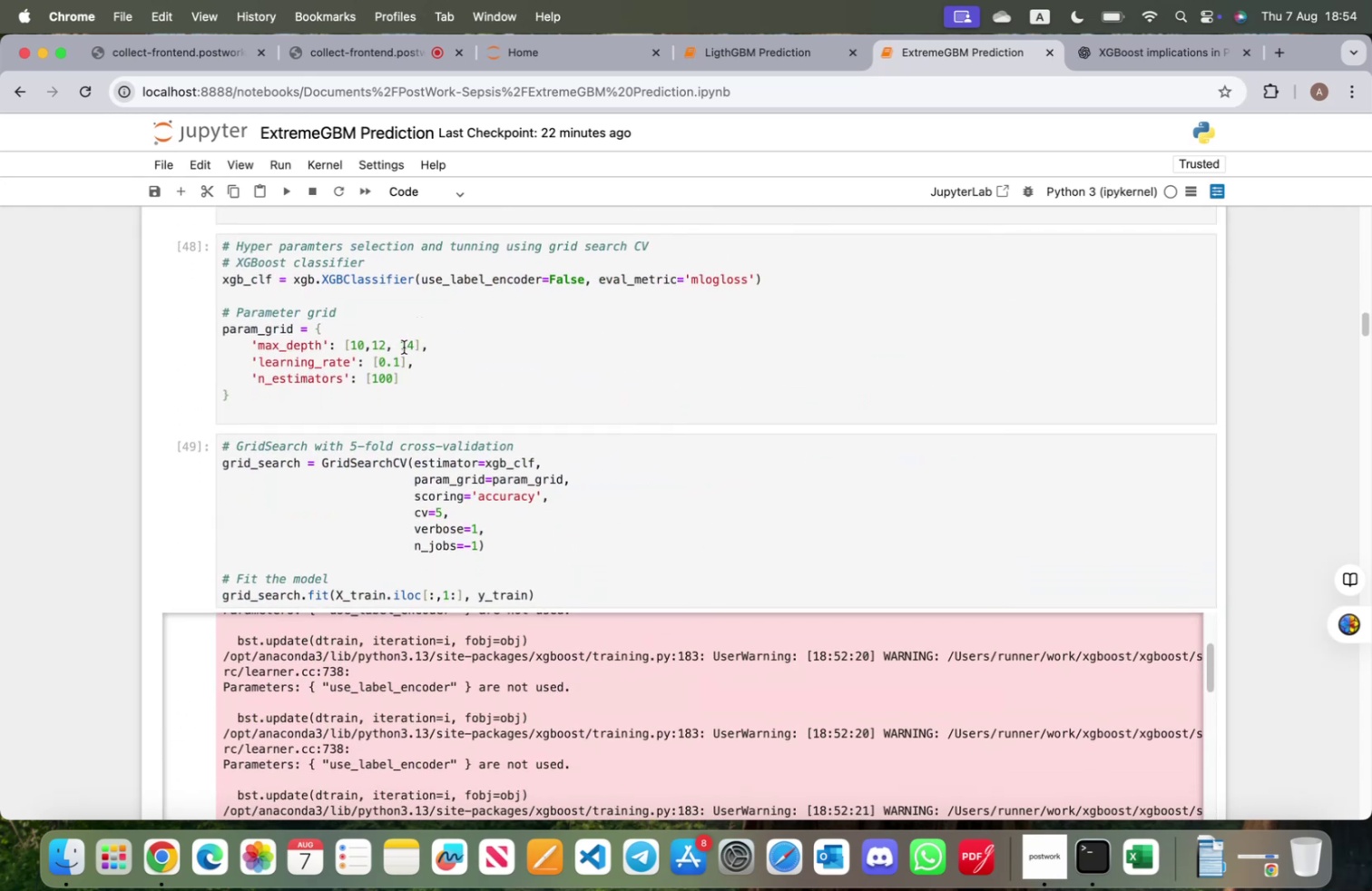 
left_click([403, 347])
 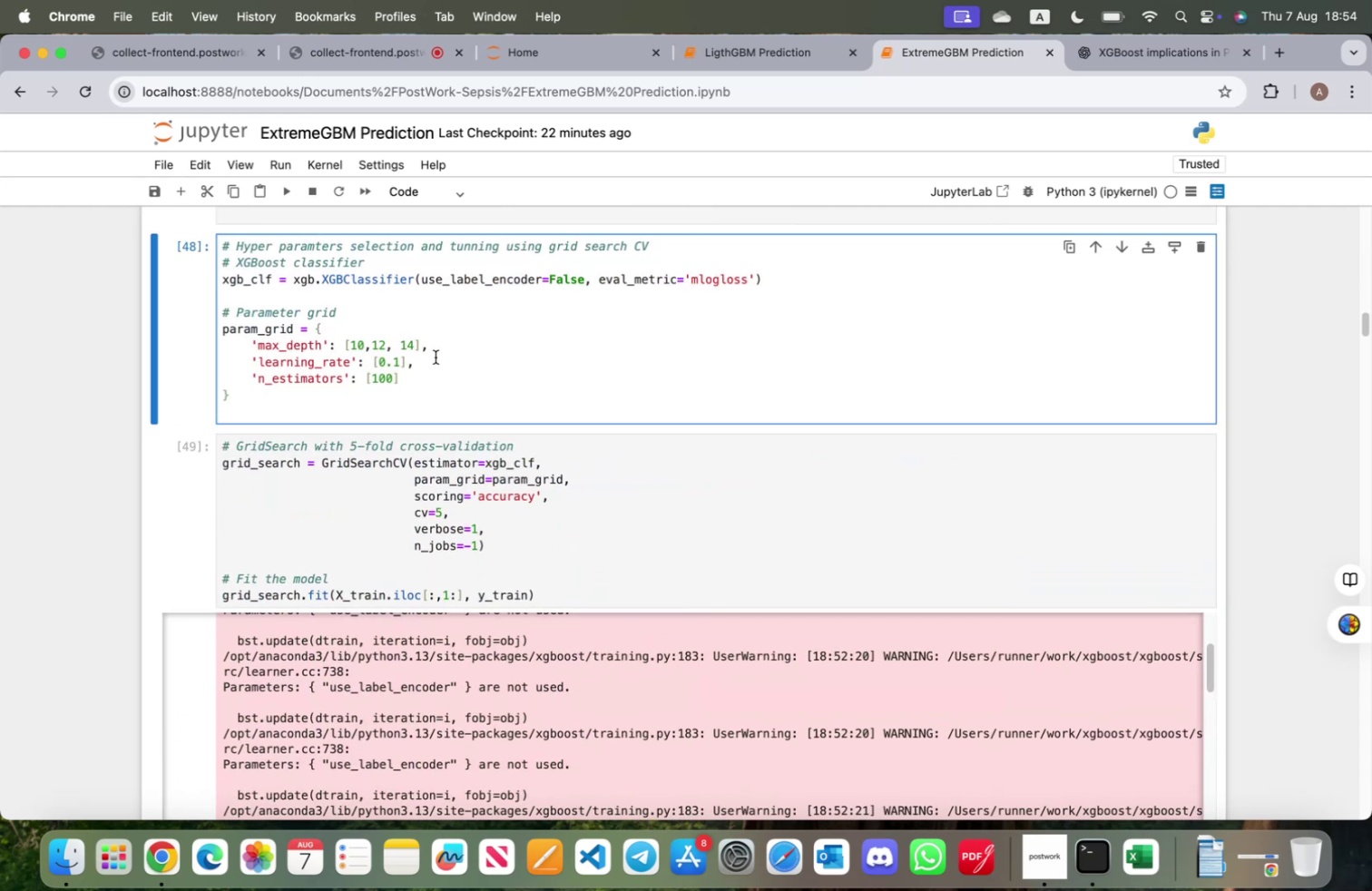 
key(Backspace)
 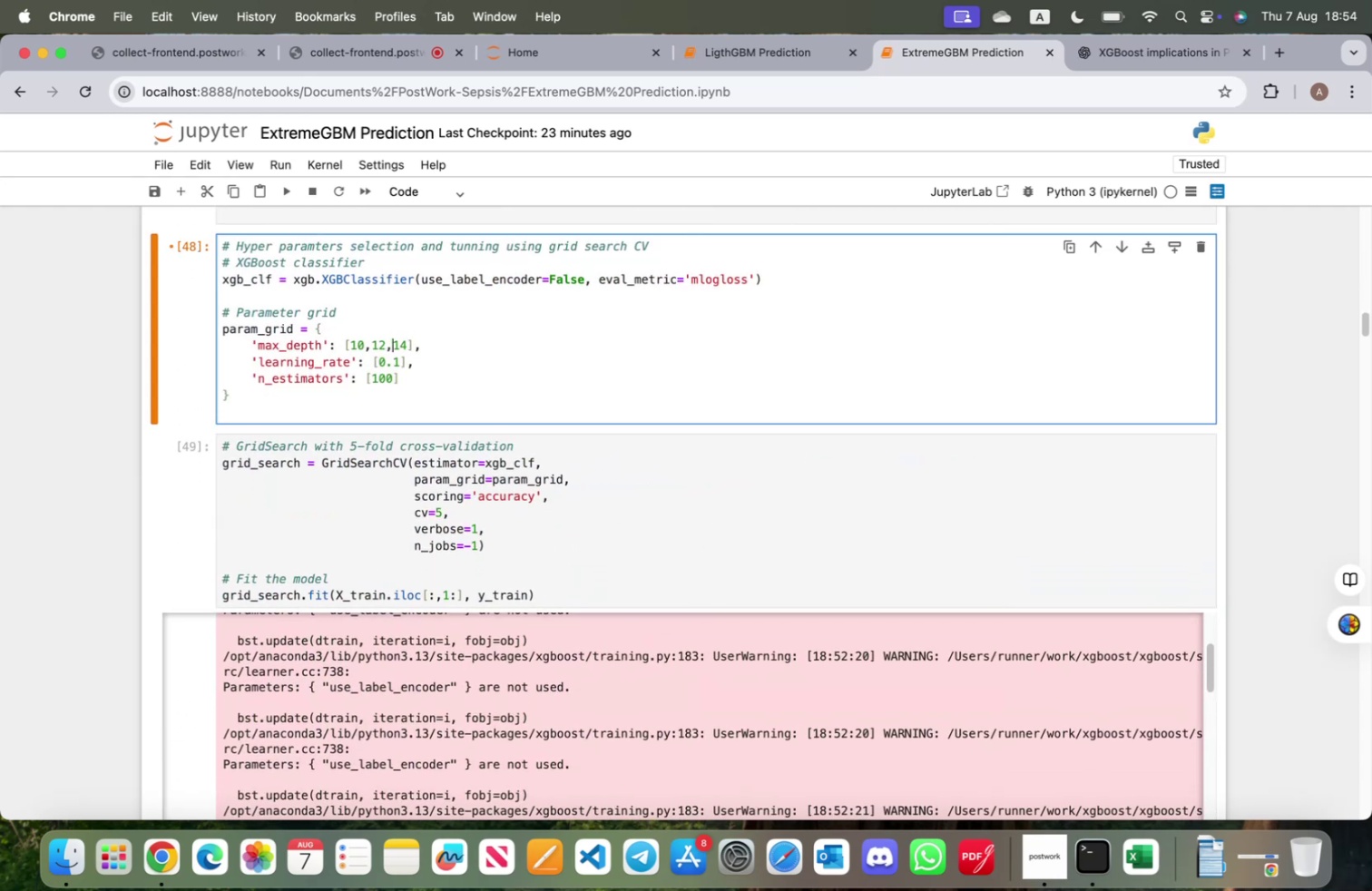 
key(Backspace)
 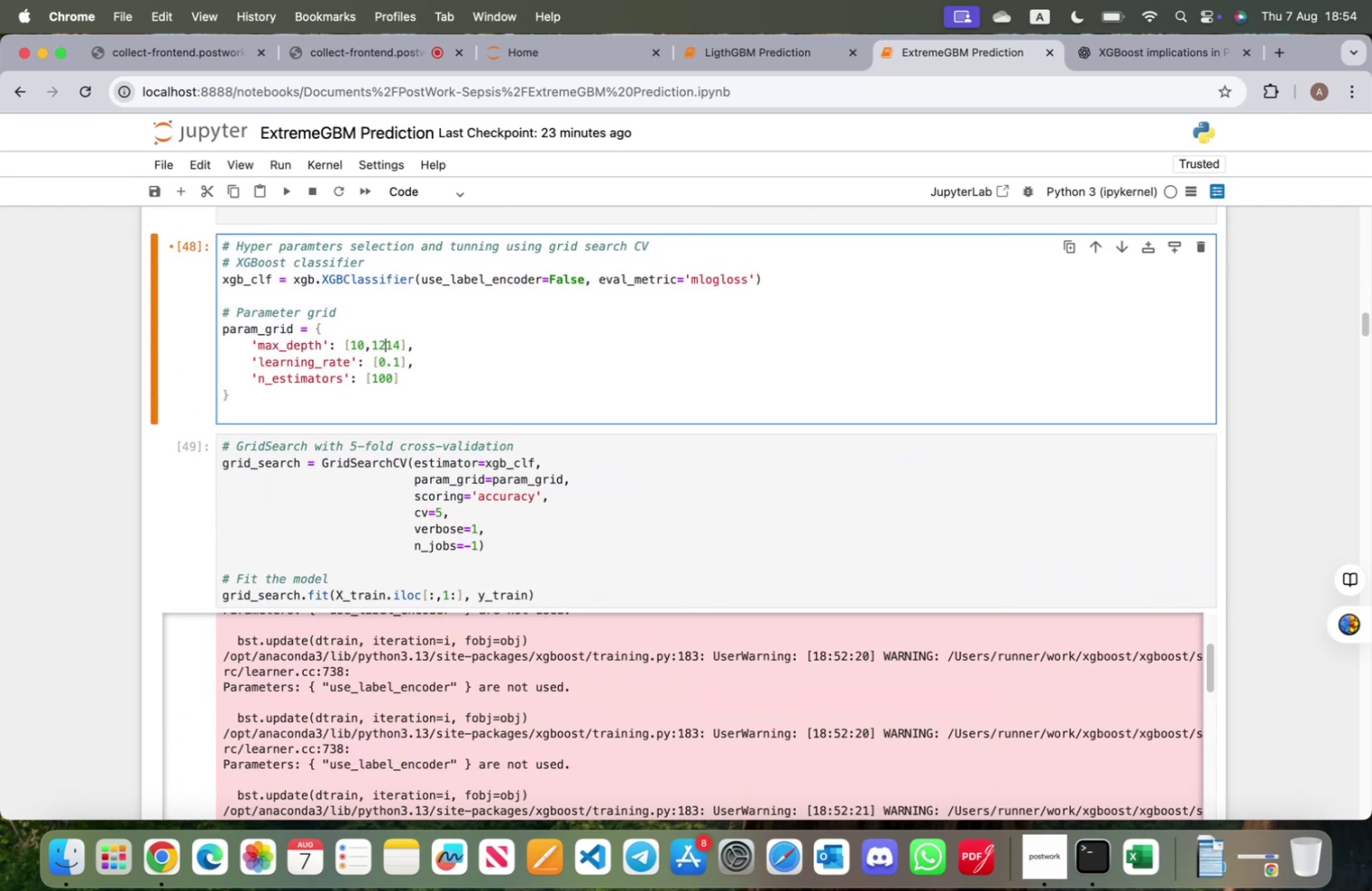 
key(Backspace)
 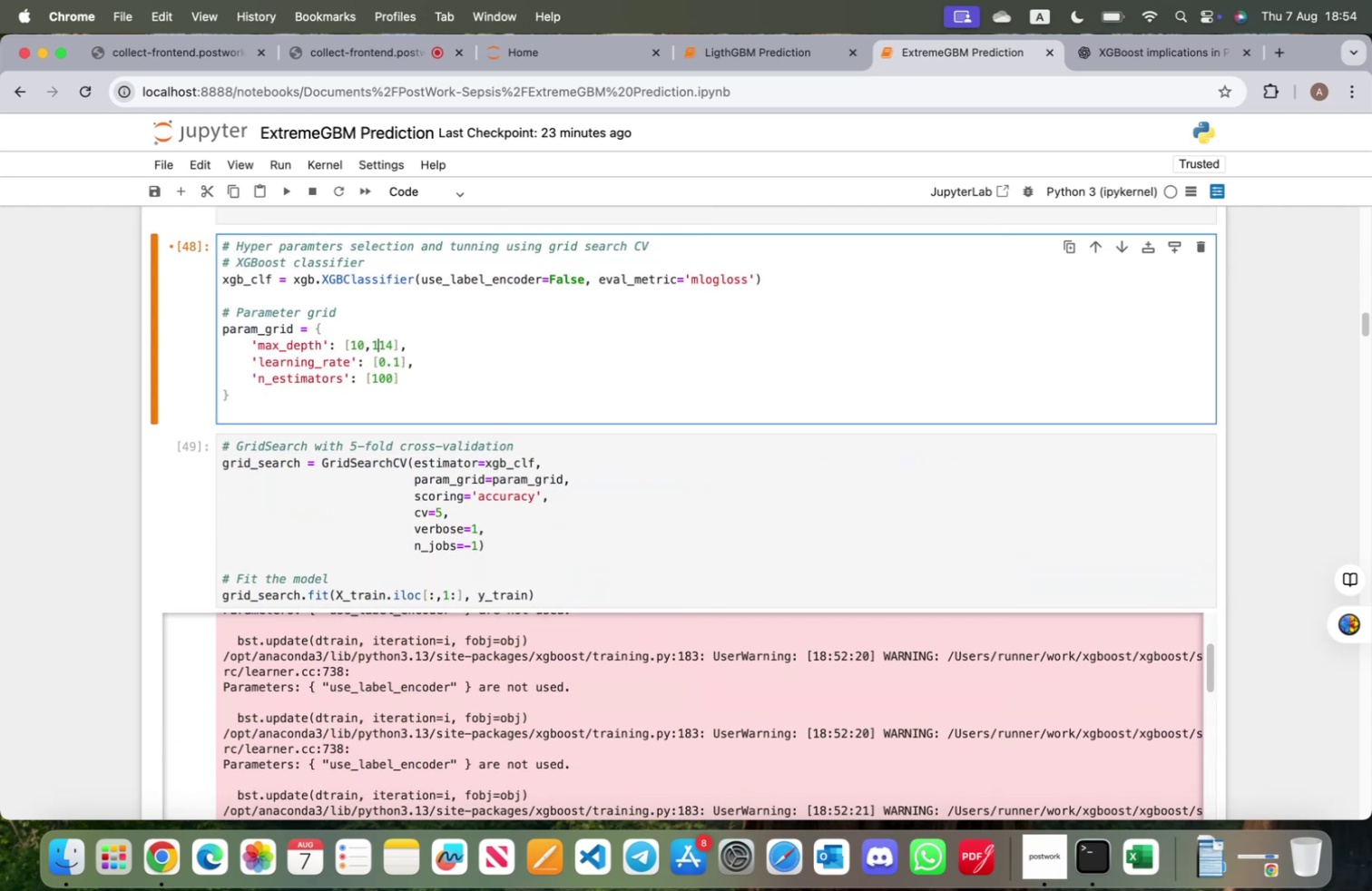 
key(Backspace)
 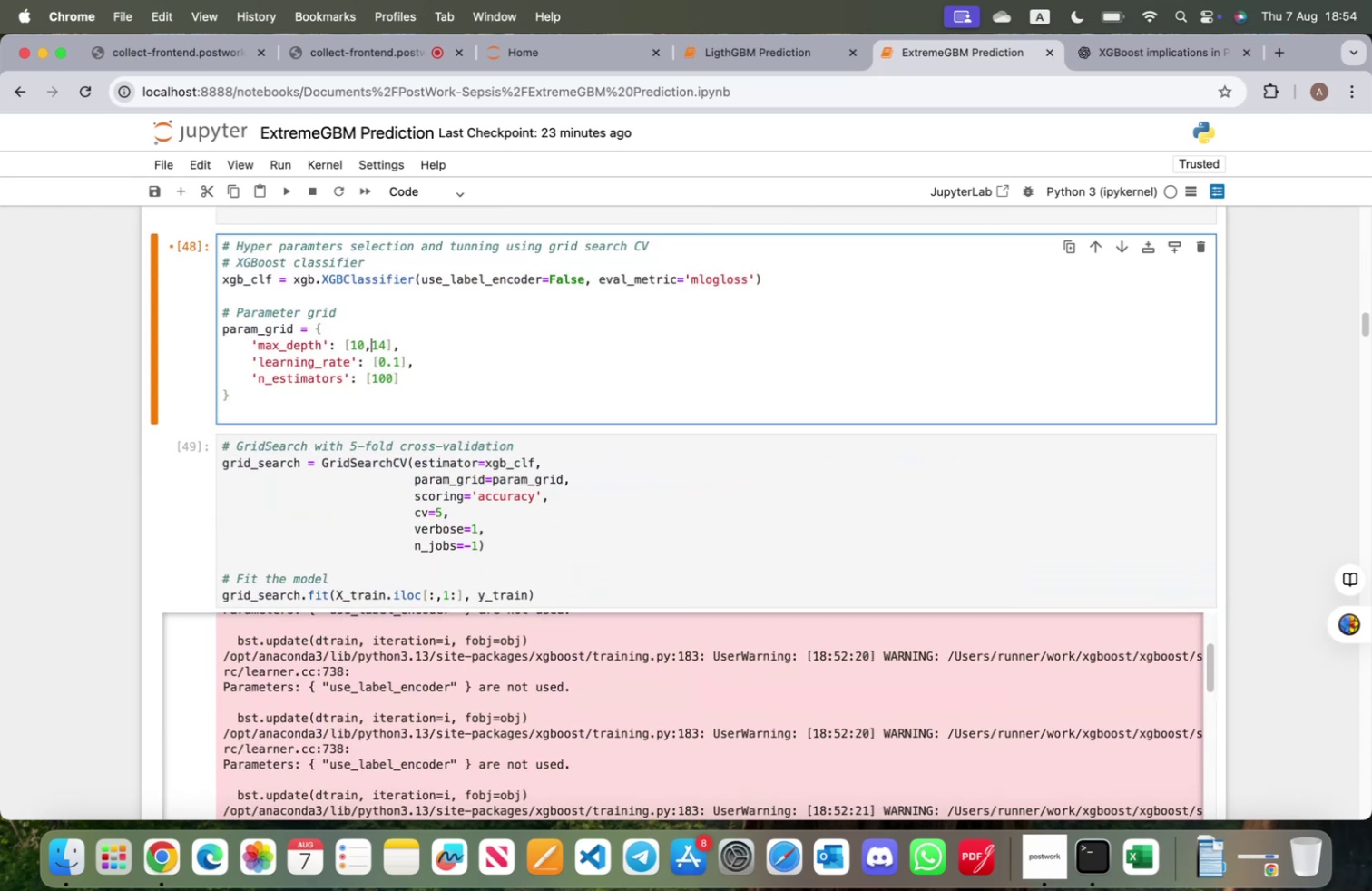 
key(Backspace)
 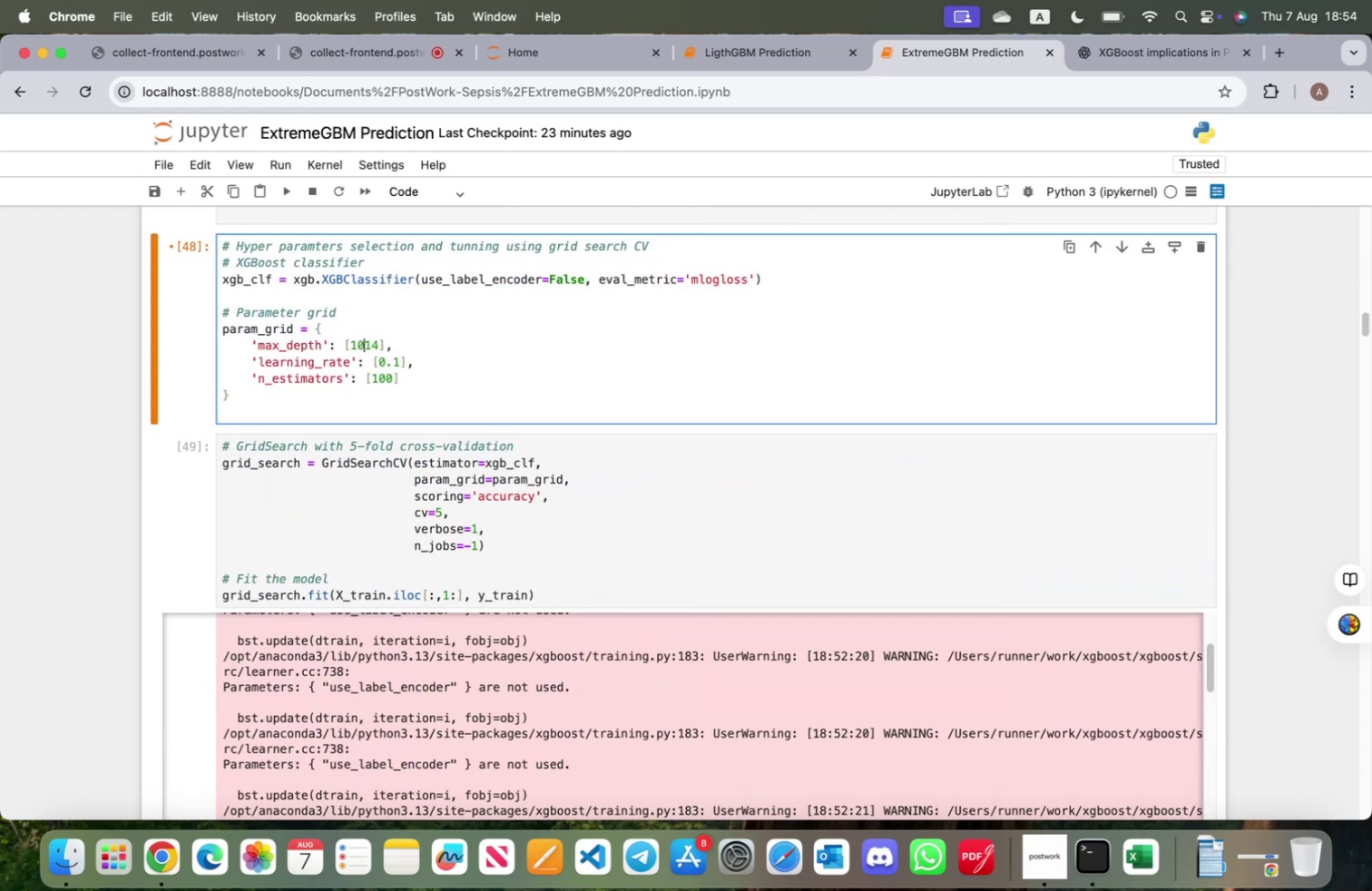 
key(Backspace)
 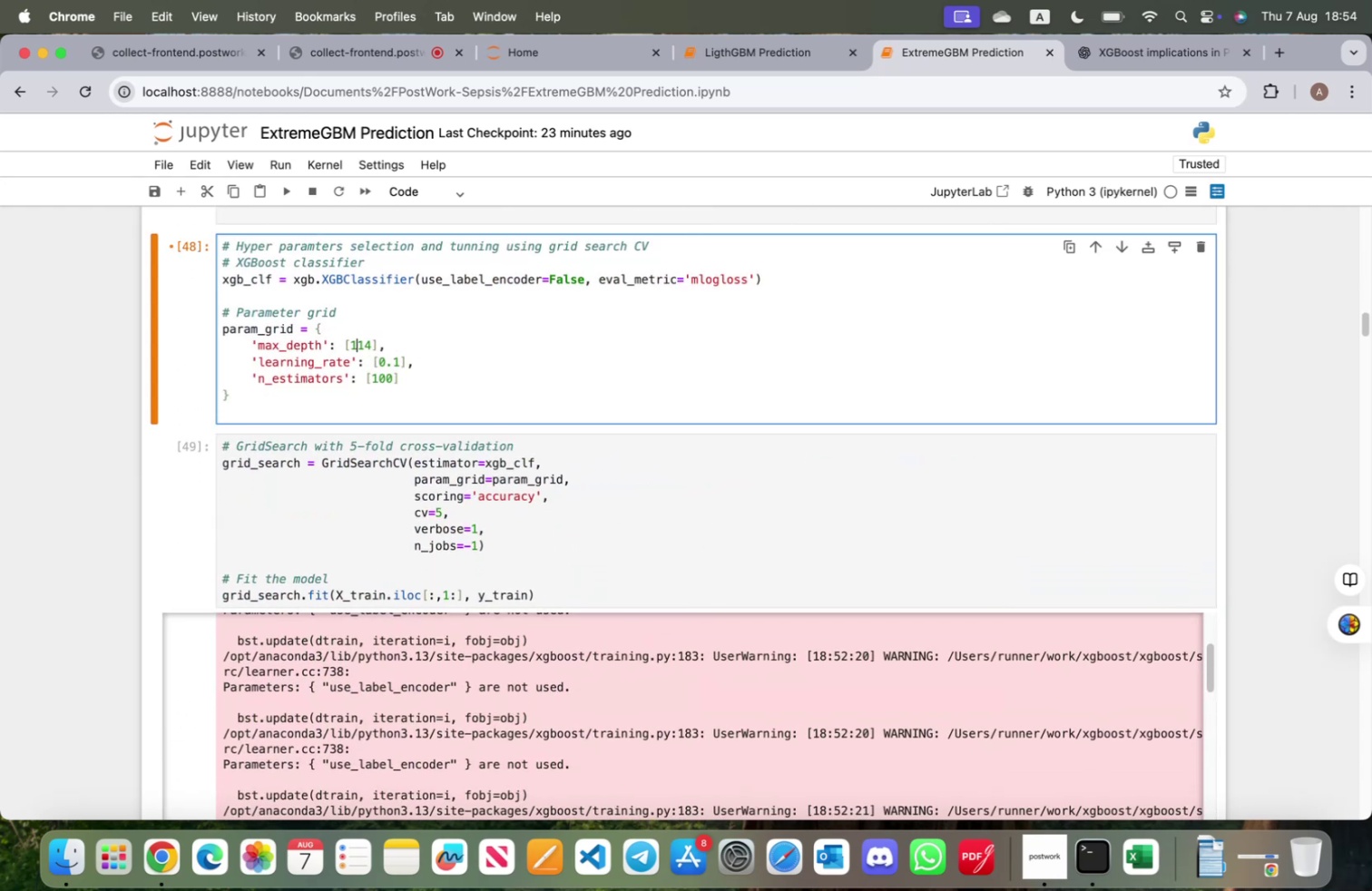 
key(Backspace)
 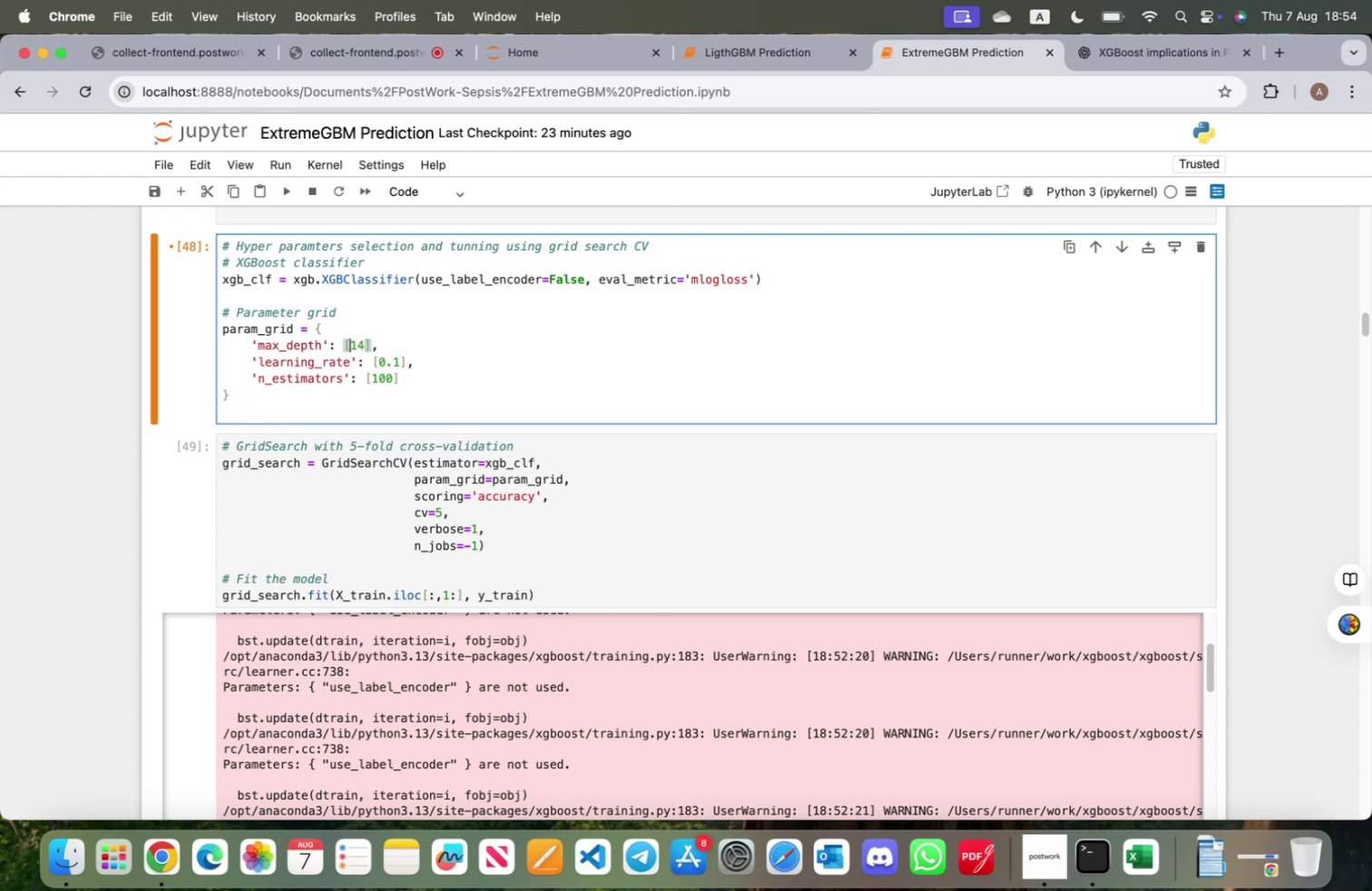 
key(ArrowRight)
 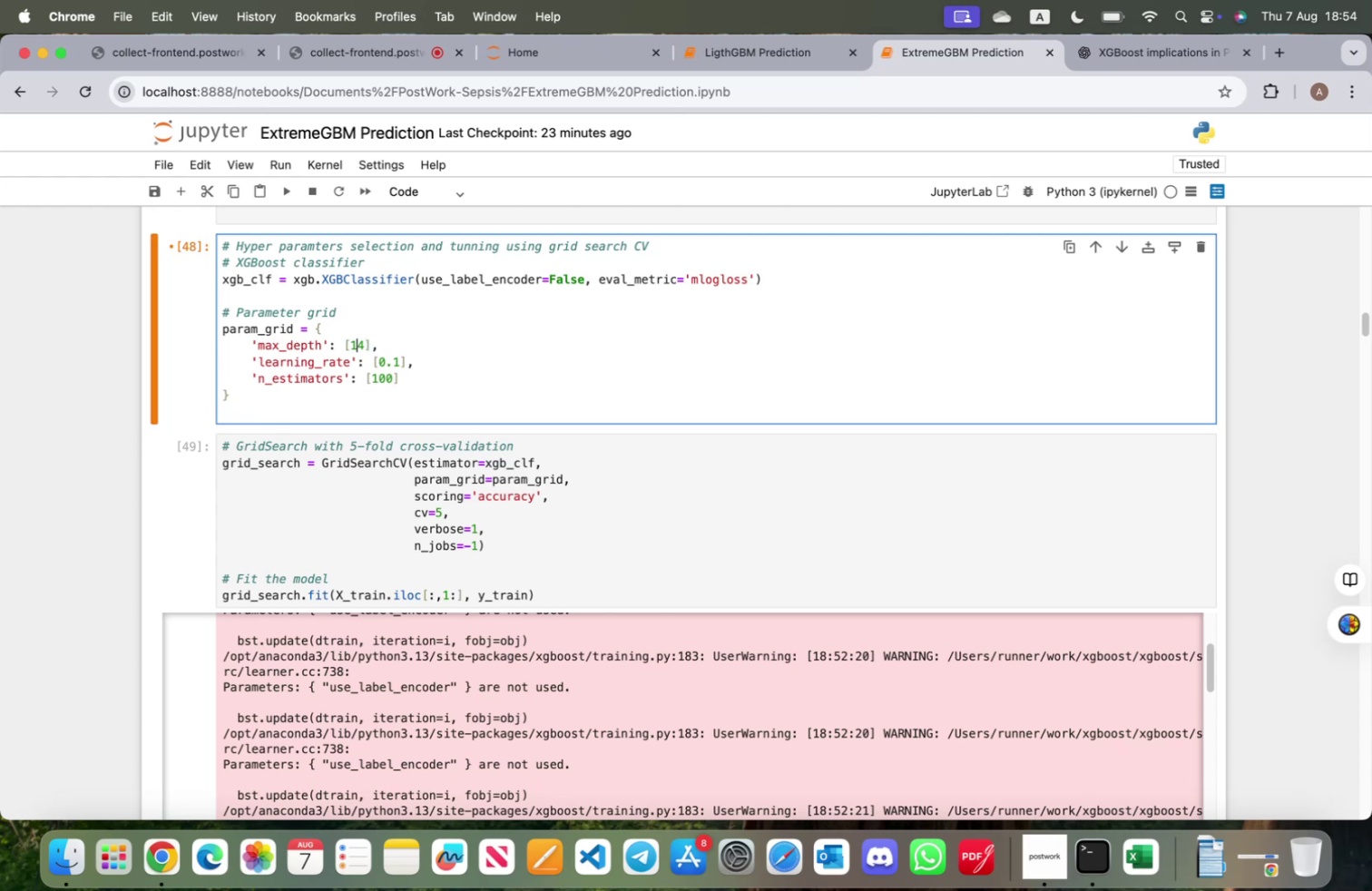 
key(ArrowRight)
 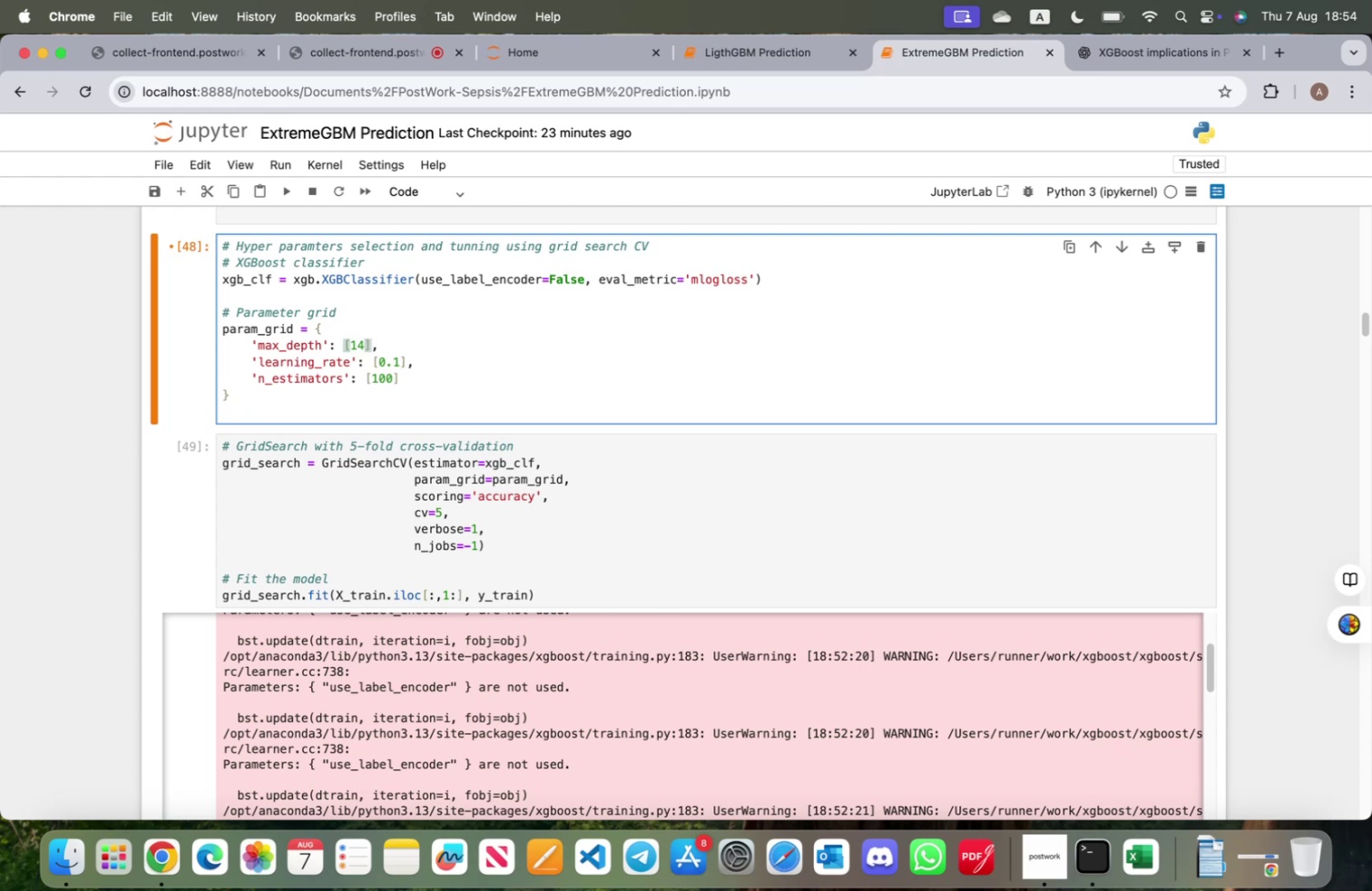 
type(, 18, 20)
 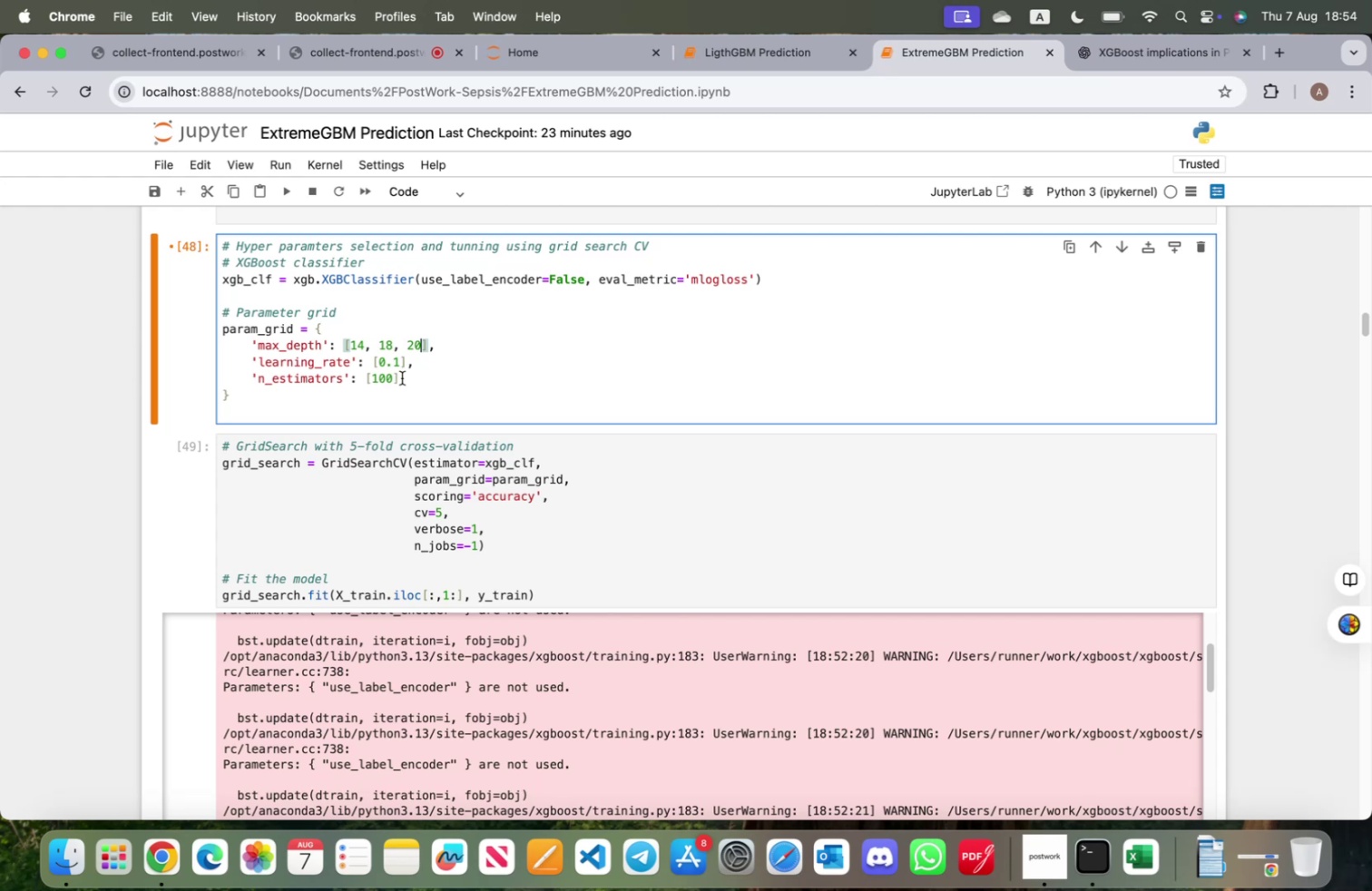 
wait(6.78)
 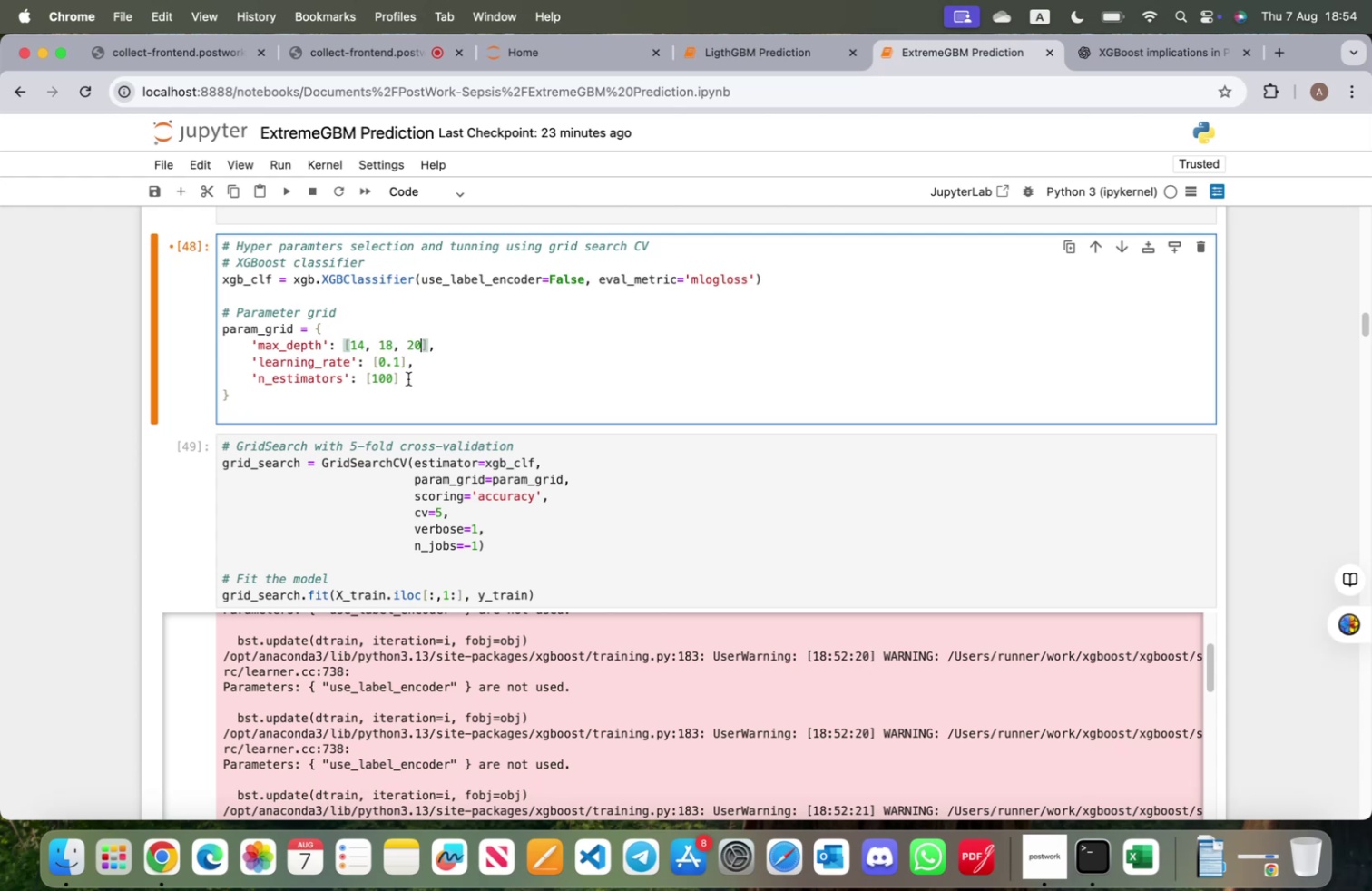 
type(,150)
 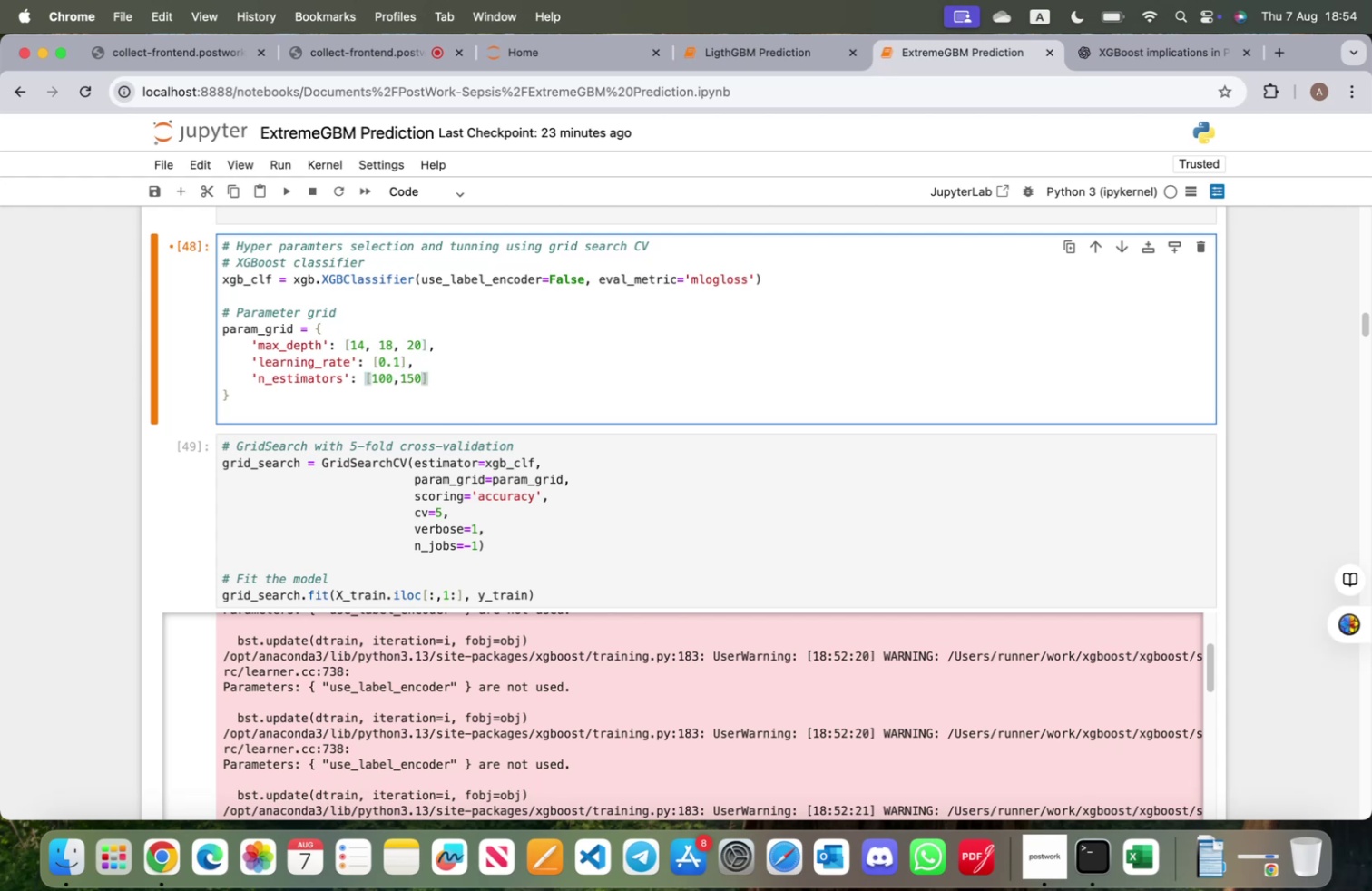 
key(Shift+Enter)
 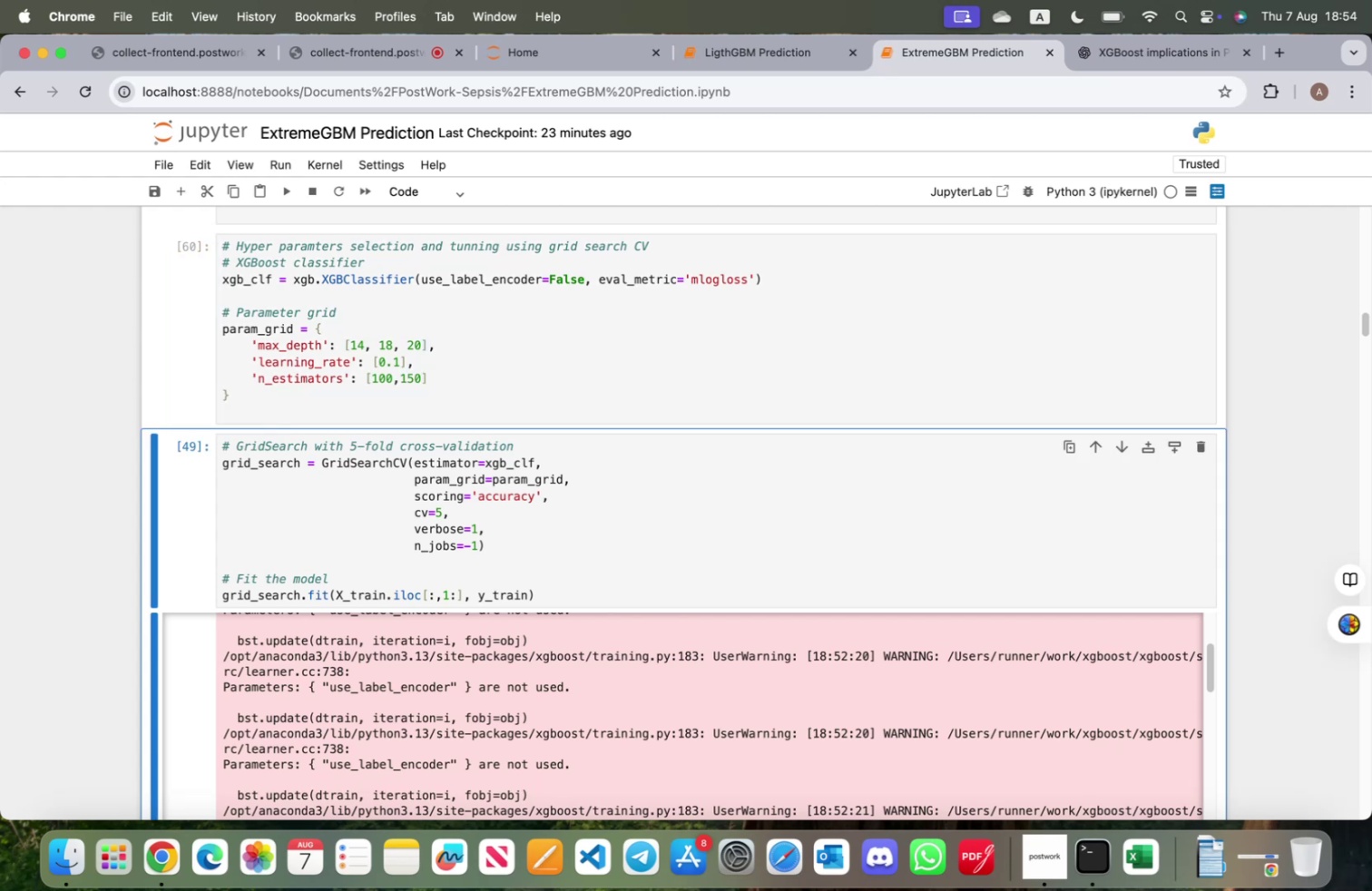 
hold_key(key=ShiftRight, duration=0.6)
 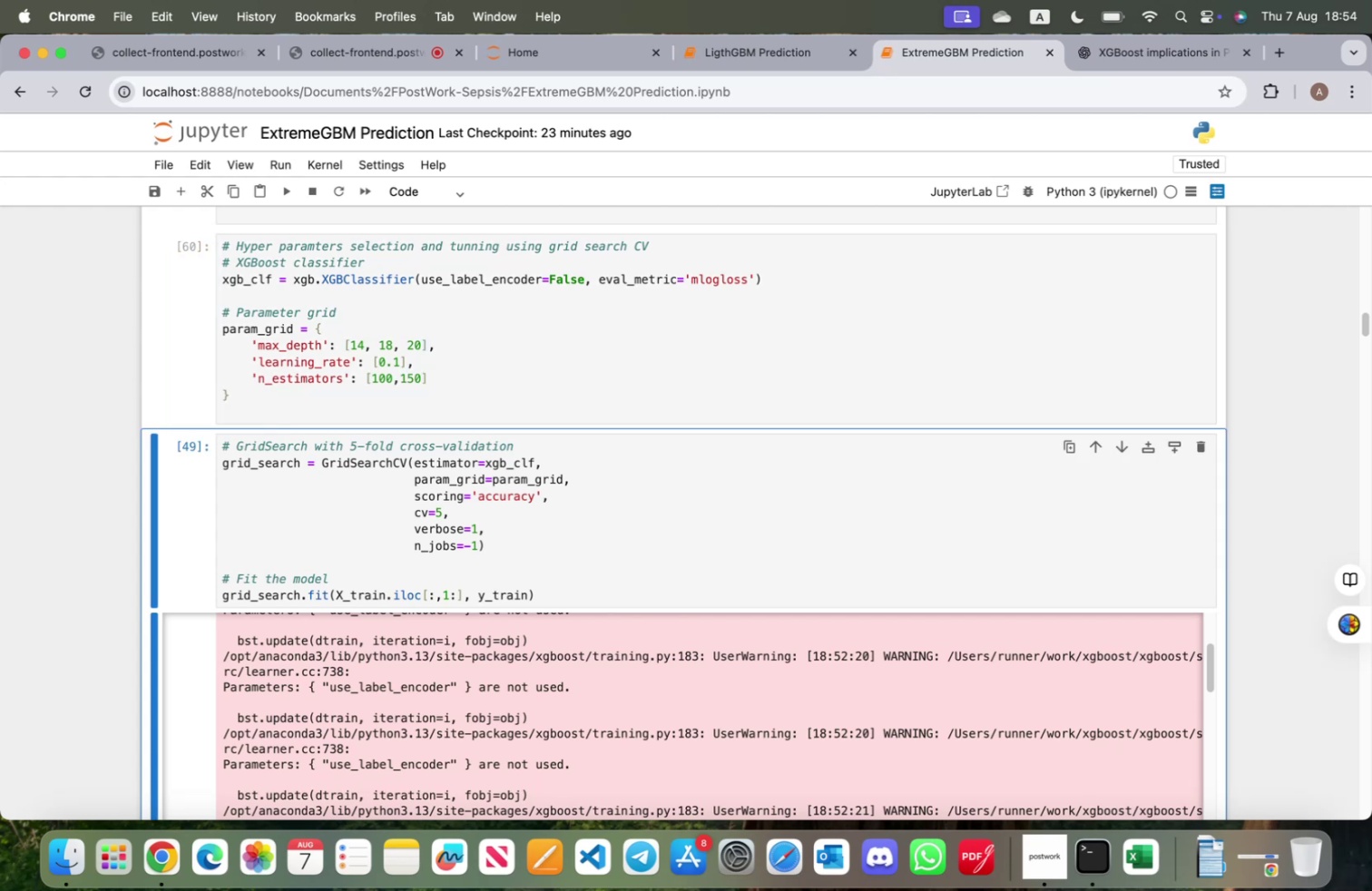 
key(Shift+ShiftRight)
 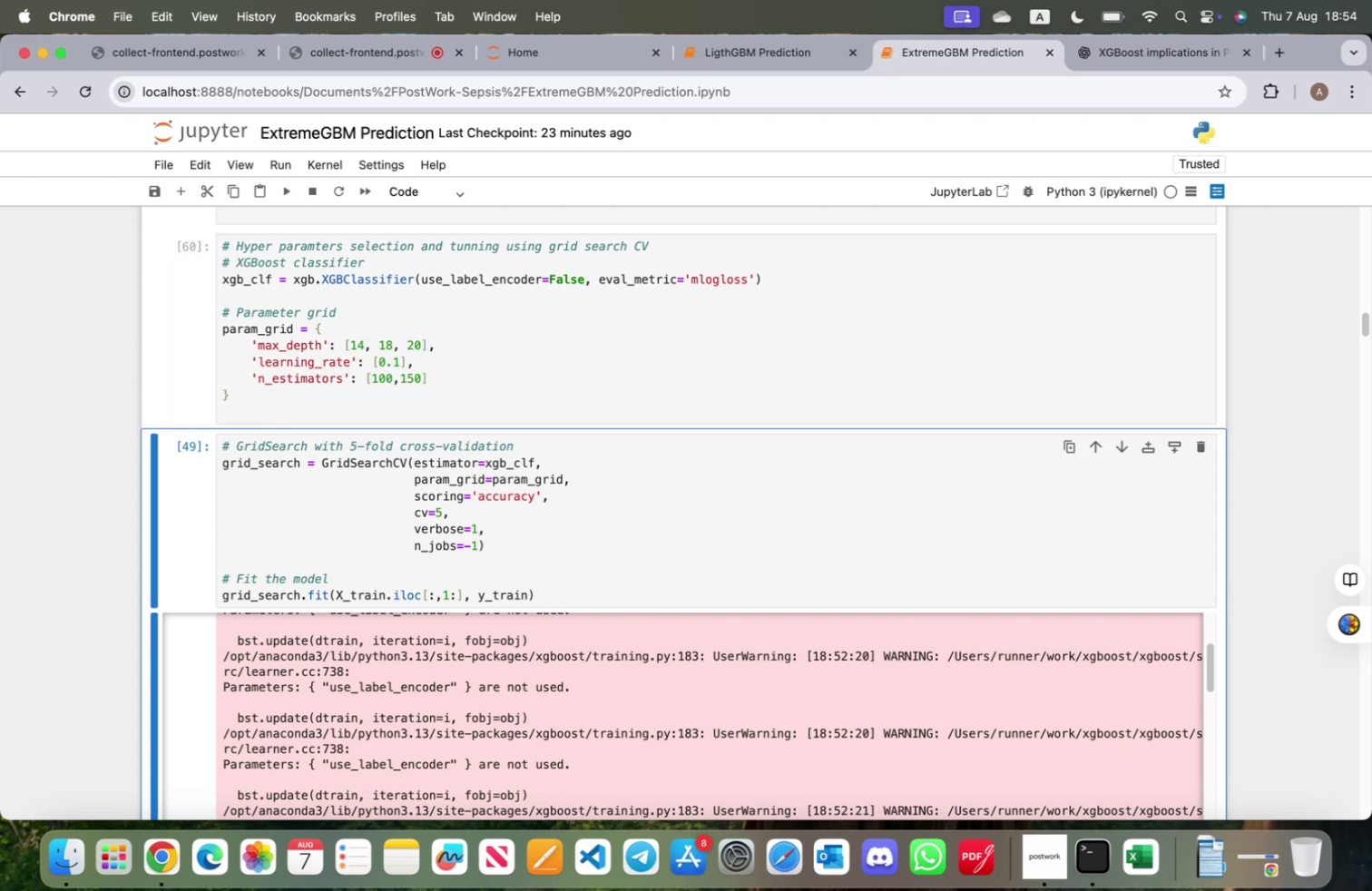 
key(Shift+Enter)
 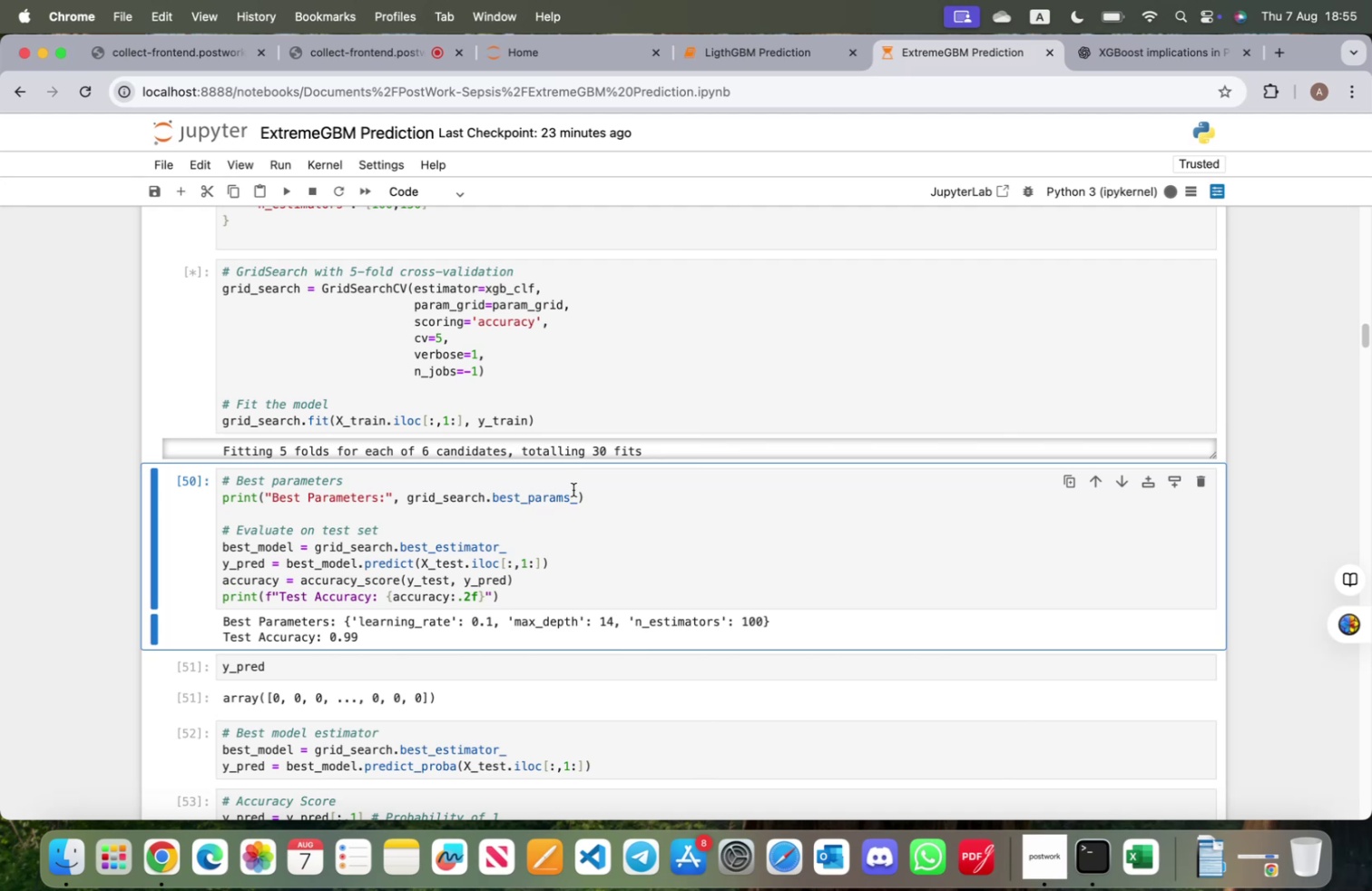 
scroll: coordinate [567, 588], scroll_direction: up, amount: 7.0
 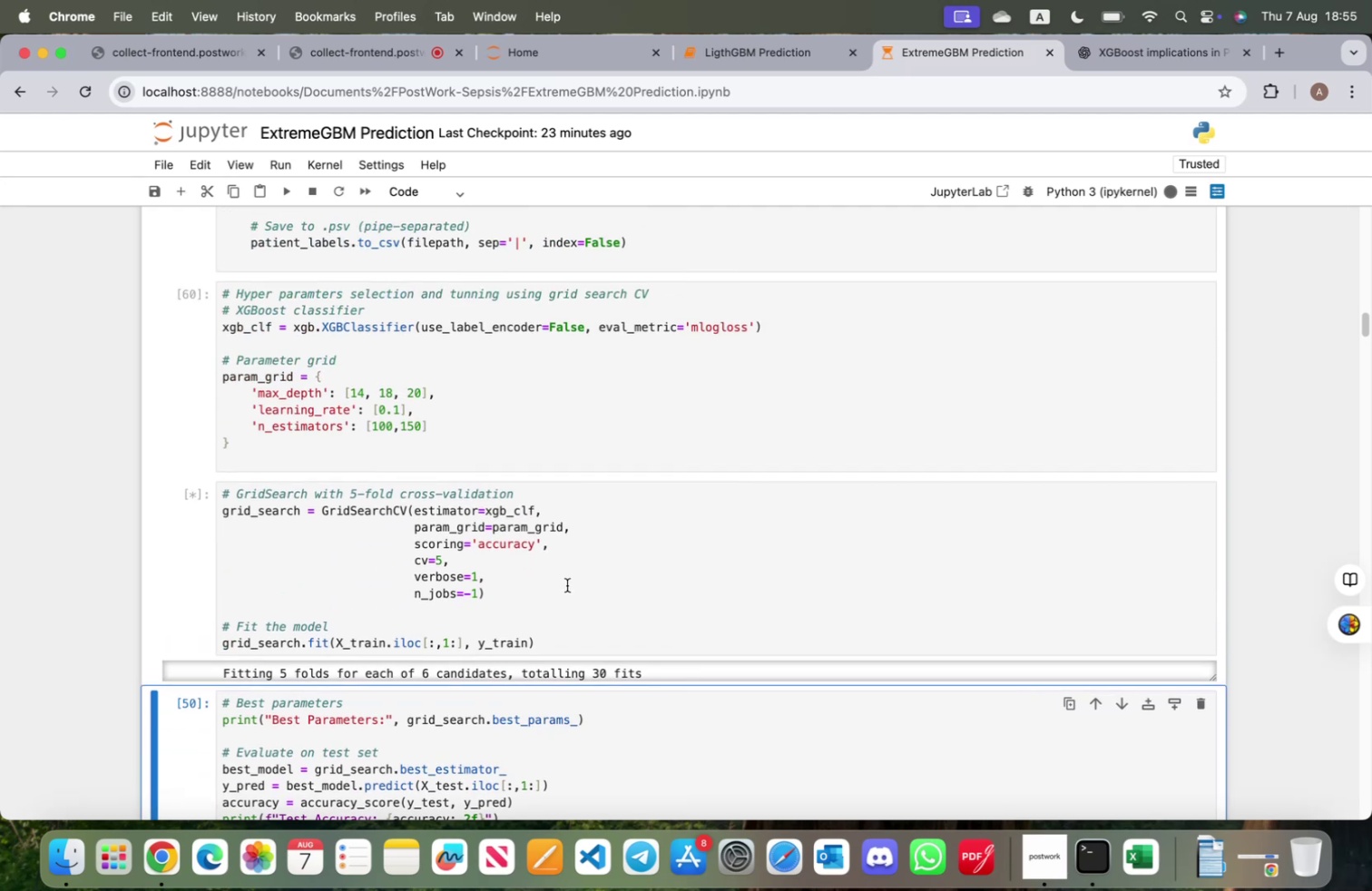 
scroll: coordinate [569, 579], scroll_direction: down, amount: 4.0
 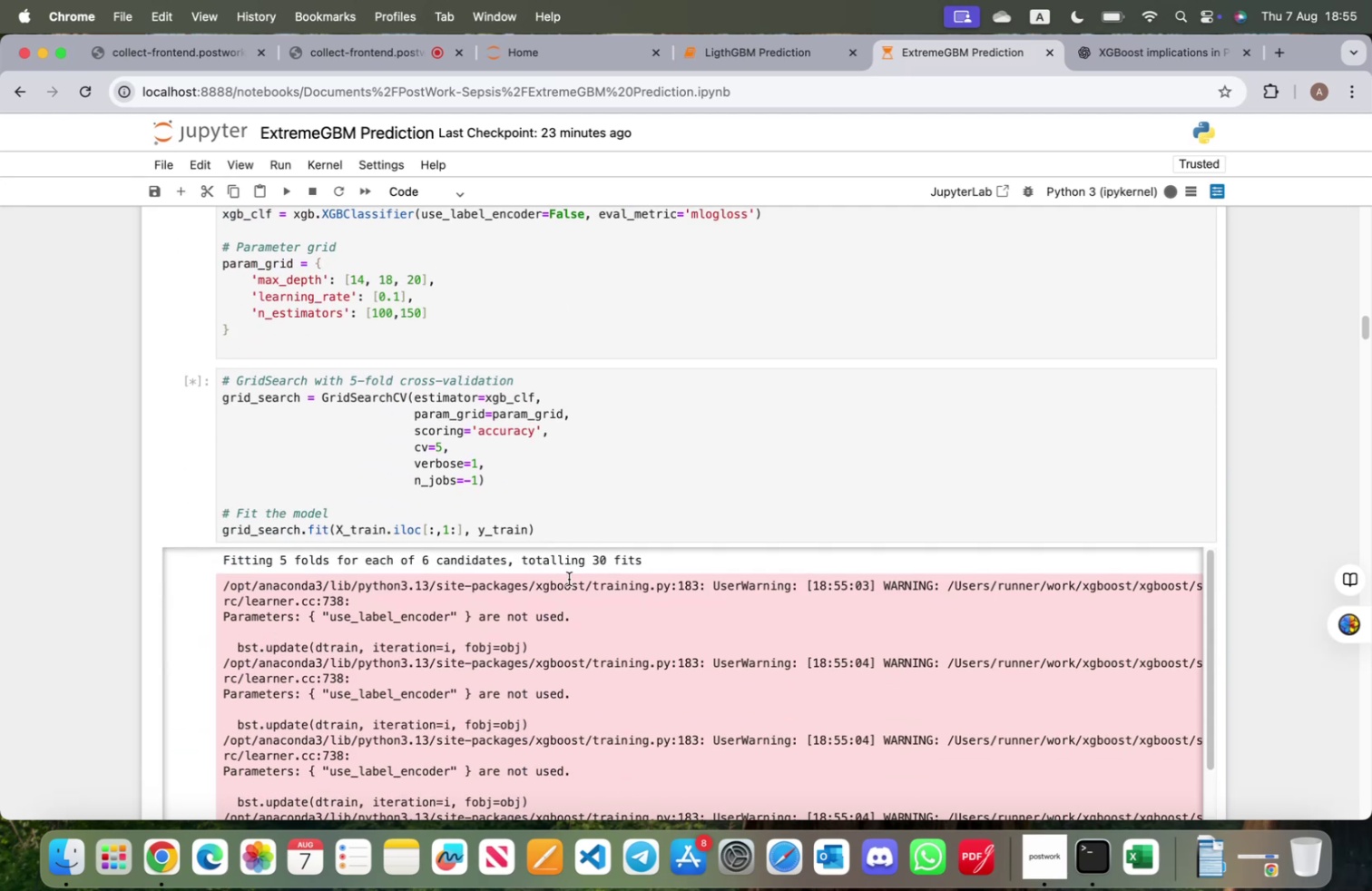 
scroll: coordinate [570, 588], scroll_direction: none, amount: 0.0
 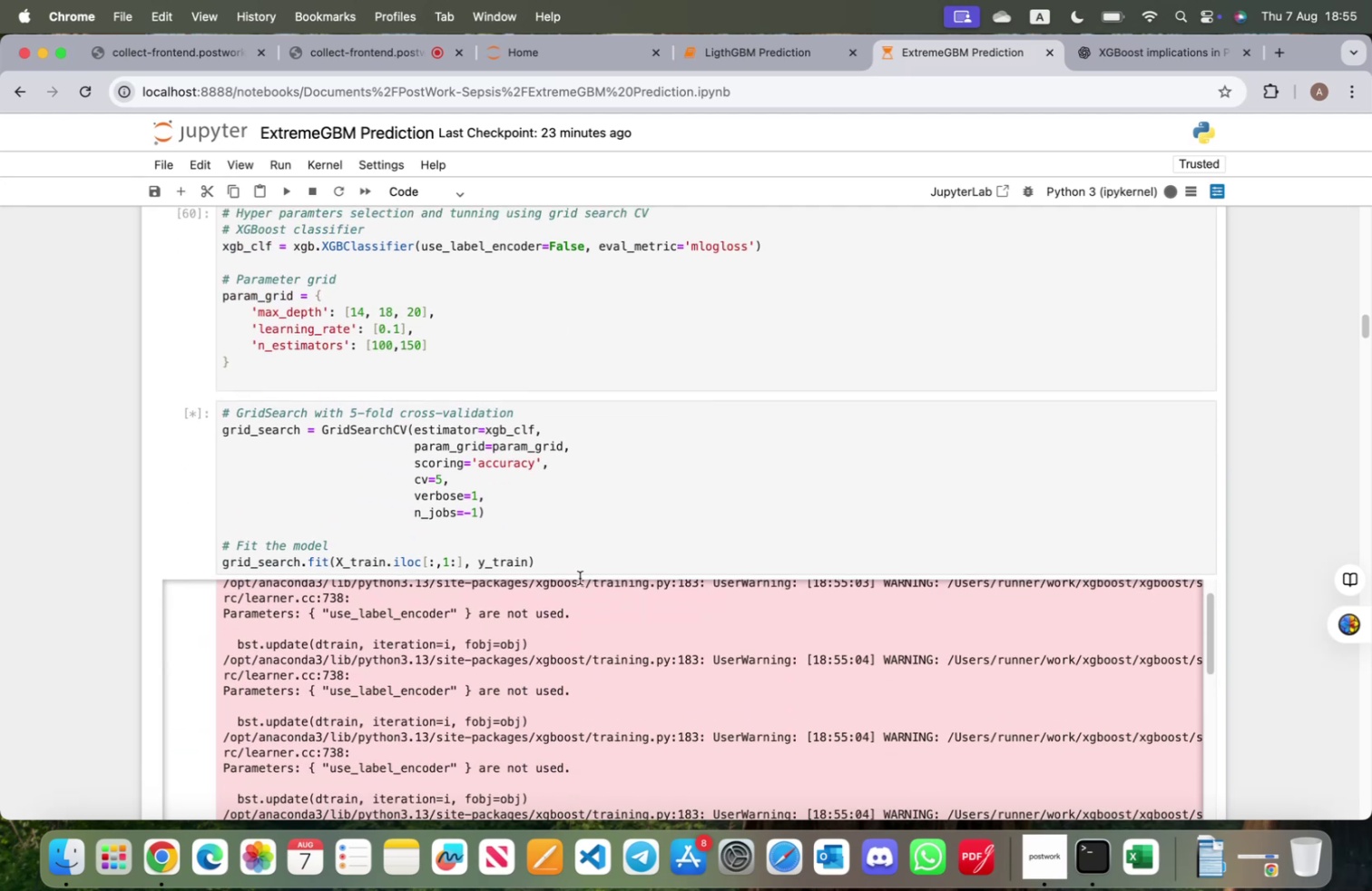 
scroll: coordinate [627, 518], scroll_direction: down, amount: 15.0
 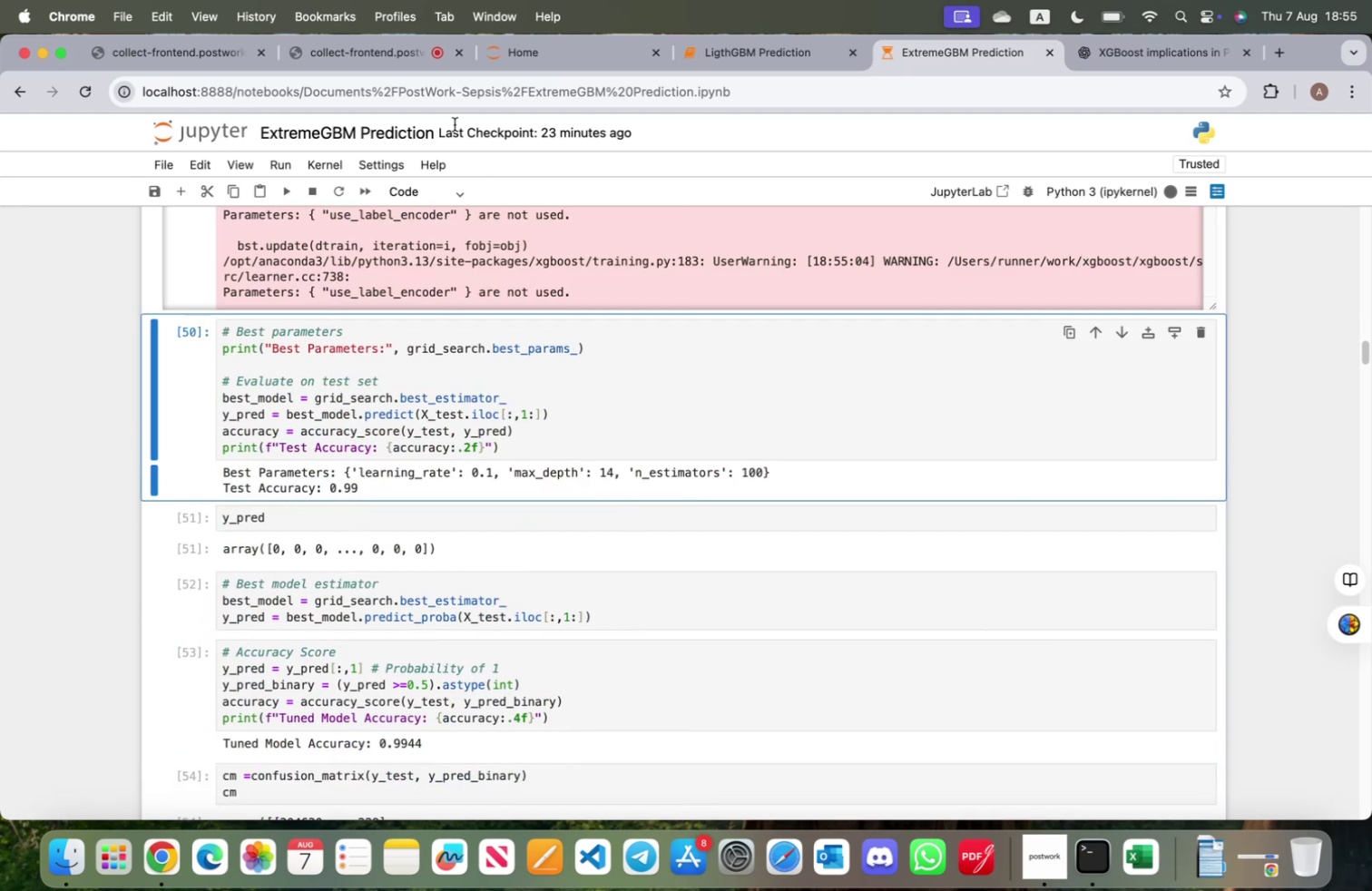 
left_click([392, 63])
 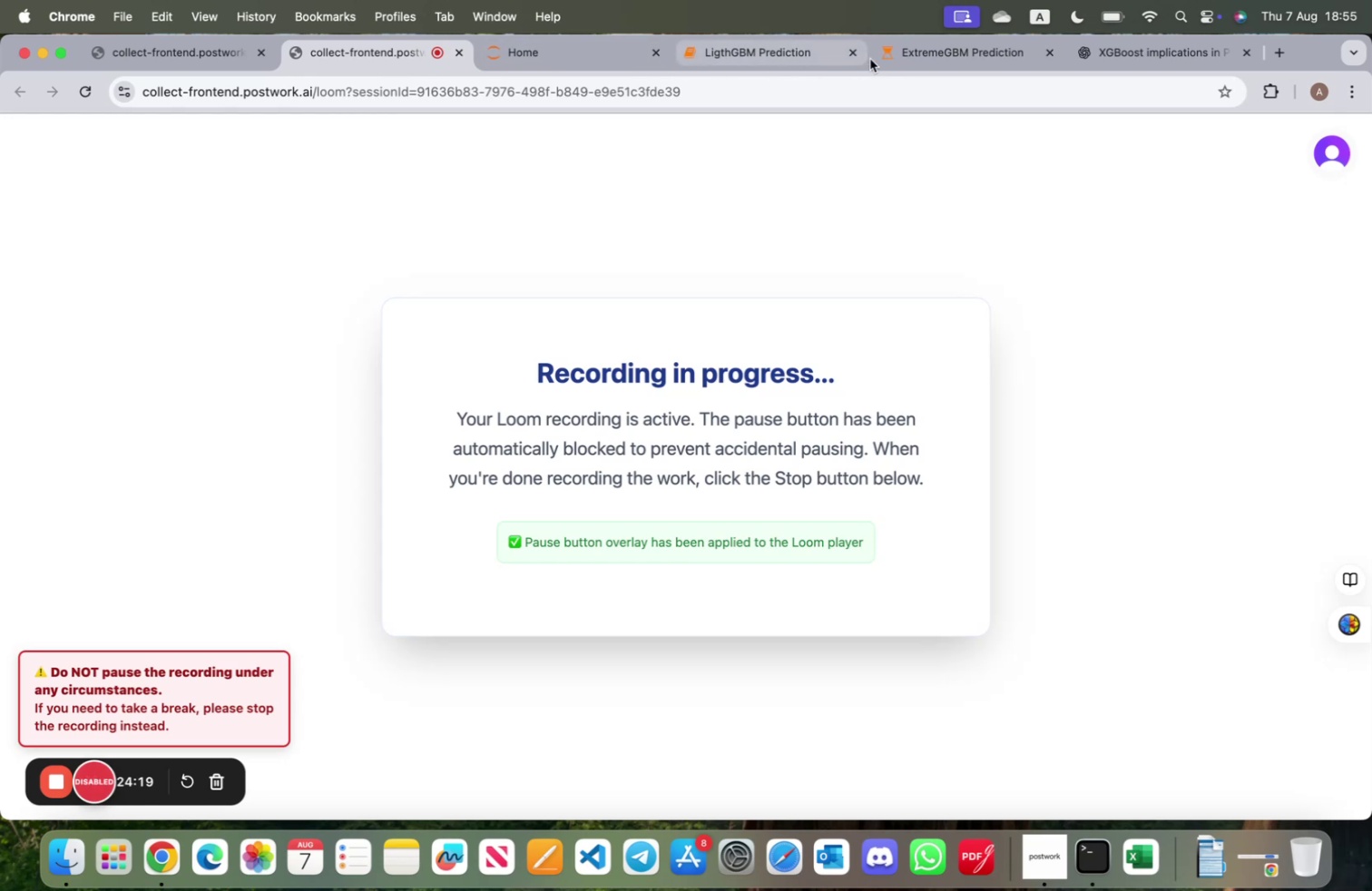 
left_click([932, 58])
 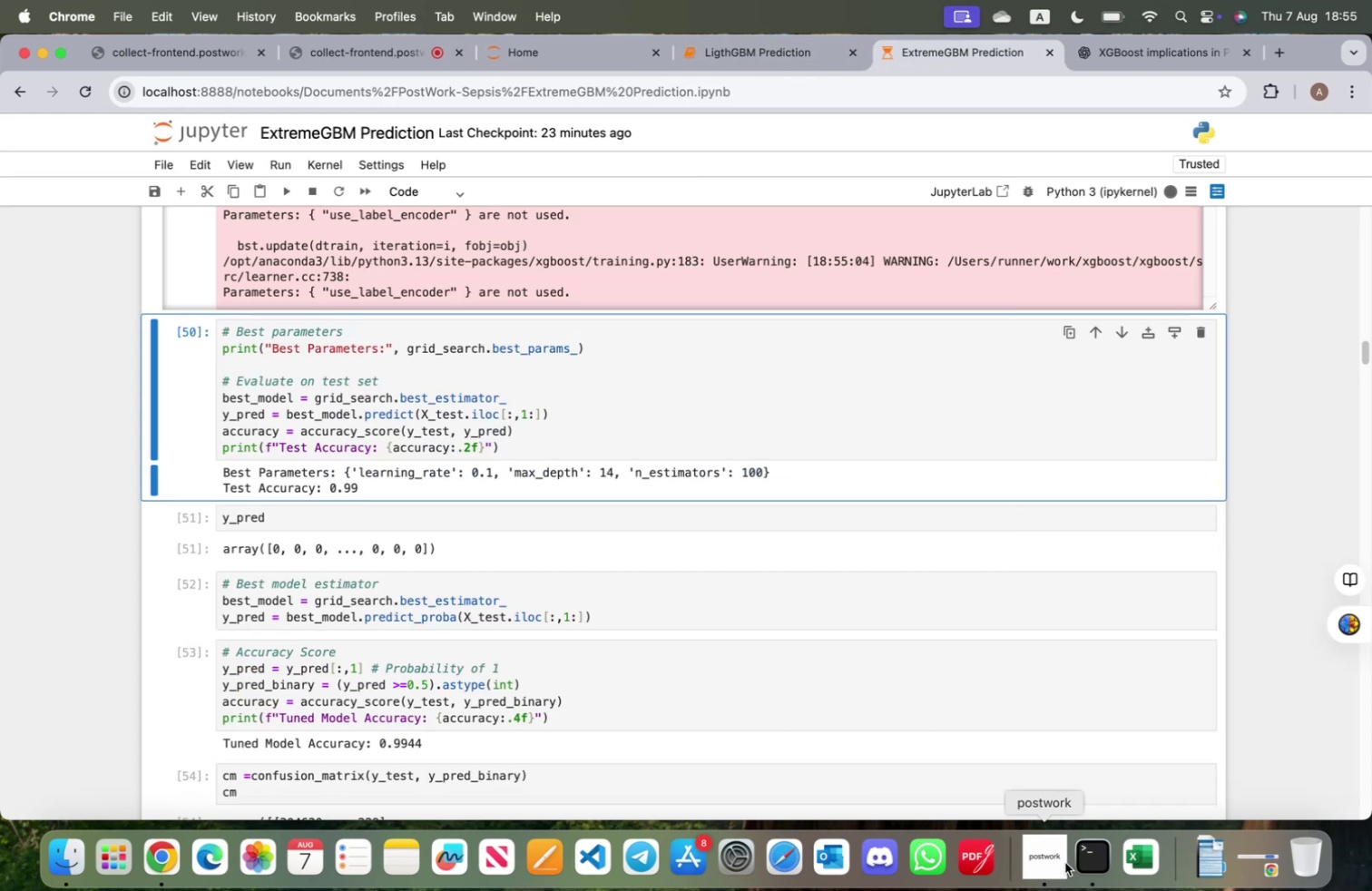 
left_click([1062, 859])
 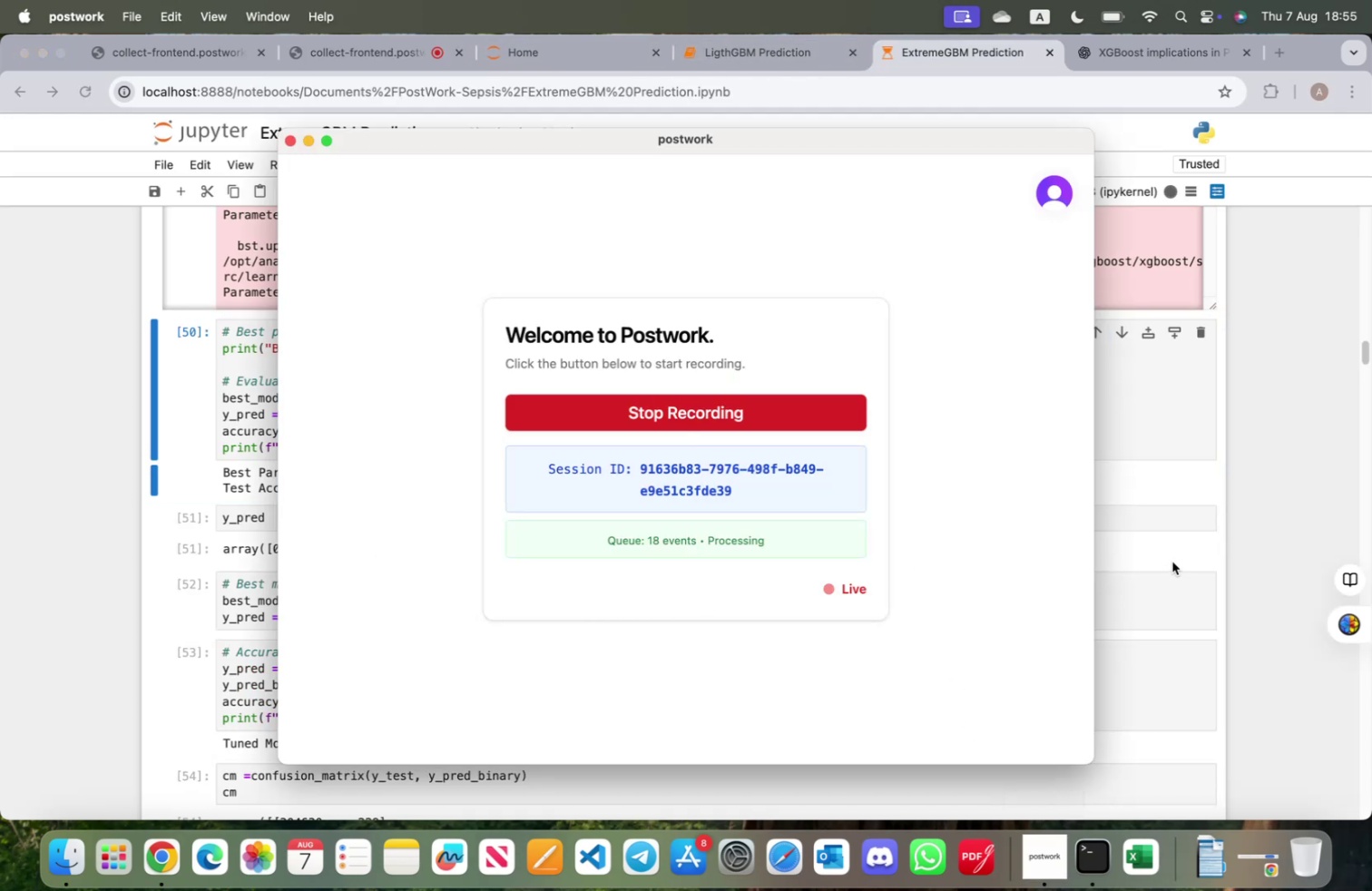 
left_click([1152, 563])
 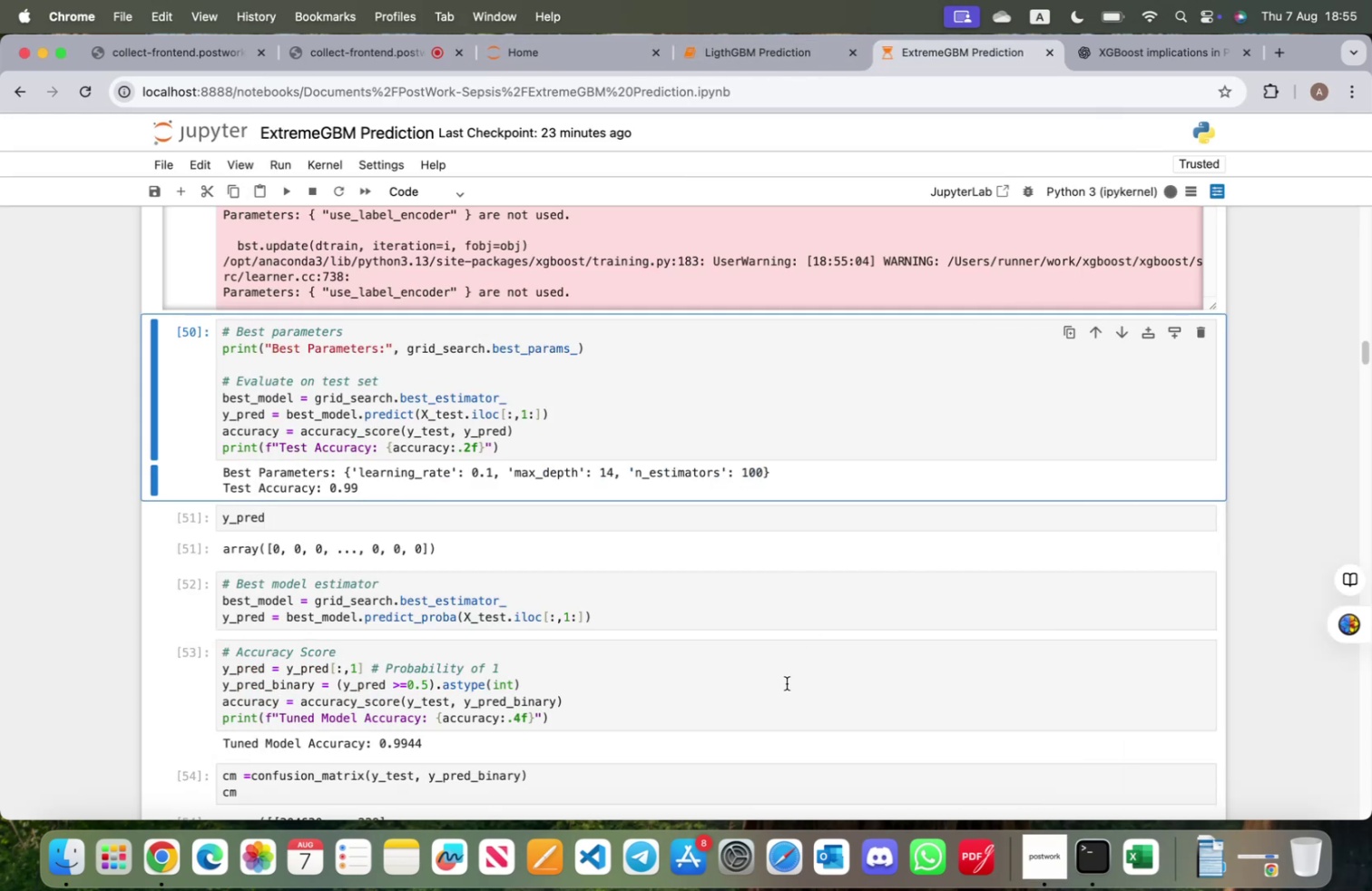 
scroll: coordinate [758, 713], scroll_direction: up, amount: 20.0
 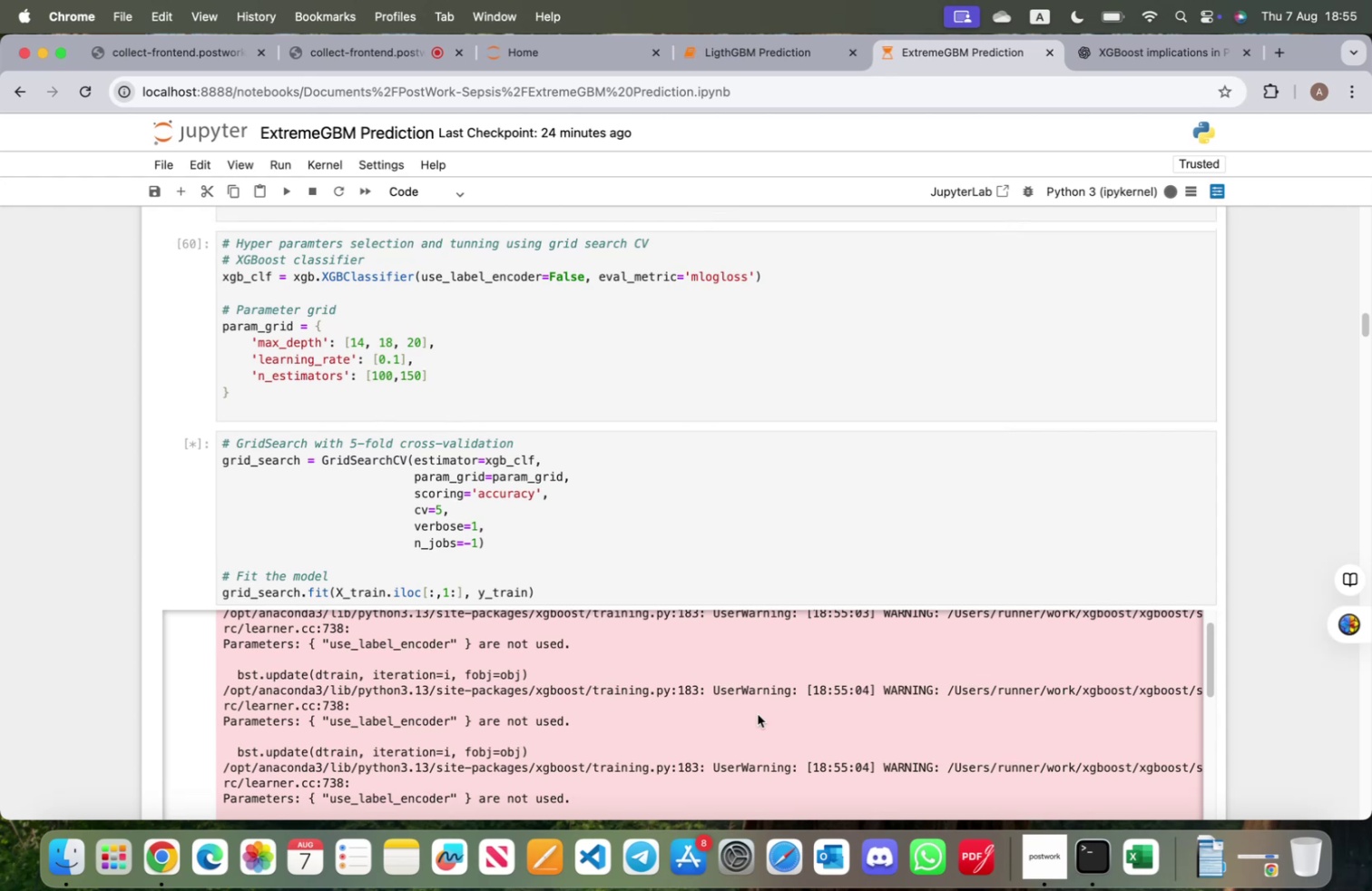 
wait(37.94)
 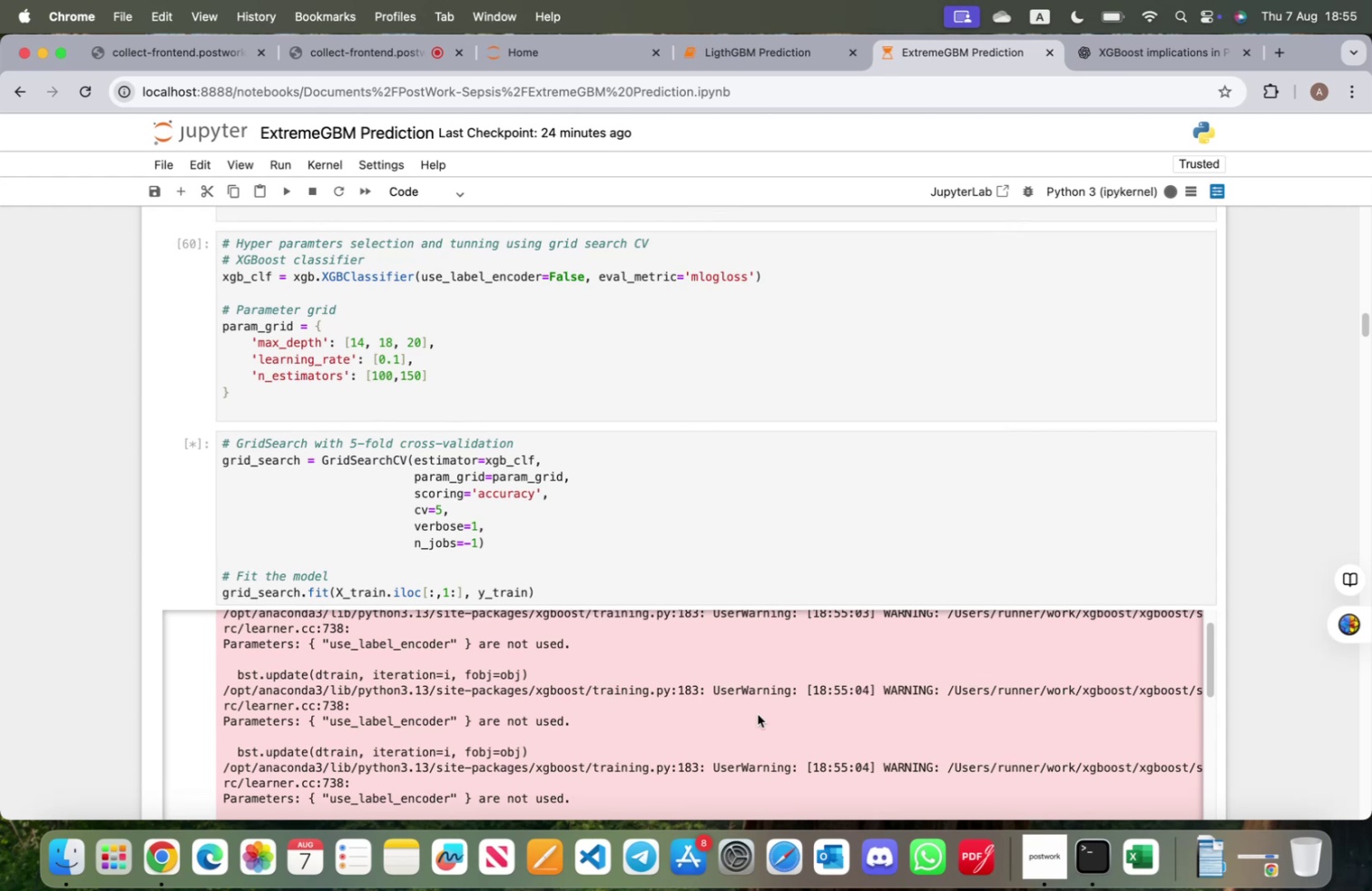 
scroll: coordinate [679, 758], scroll_direction: up, amount: 33.0
 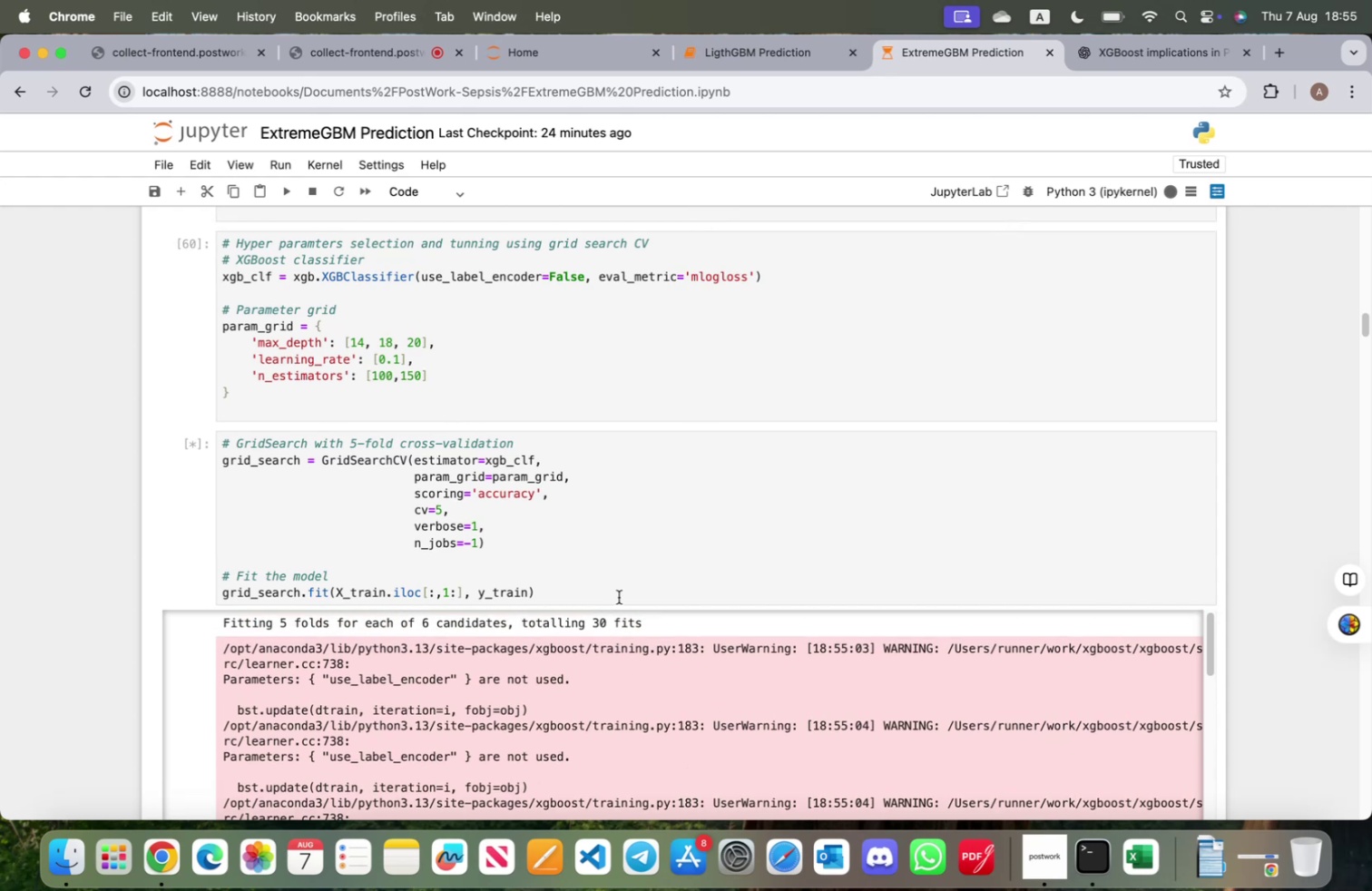 
scroll: coordinate [619, 564], scroll_direction: down, amount: 10.0
 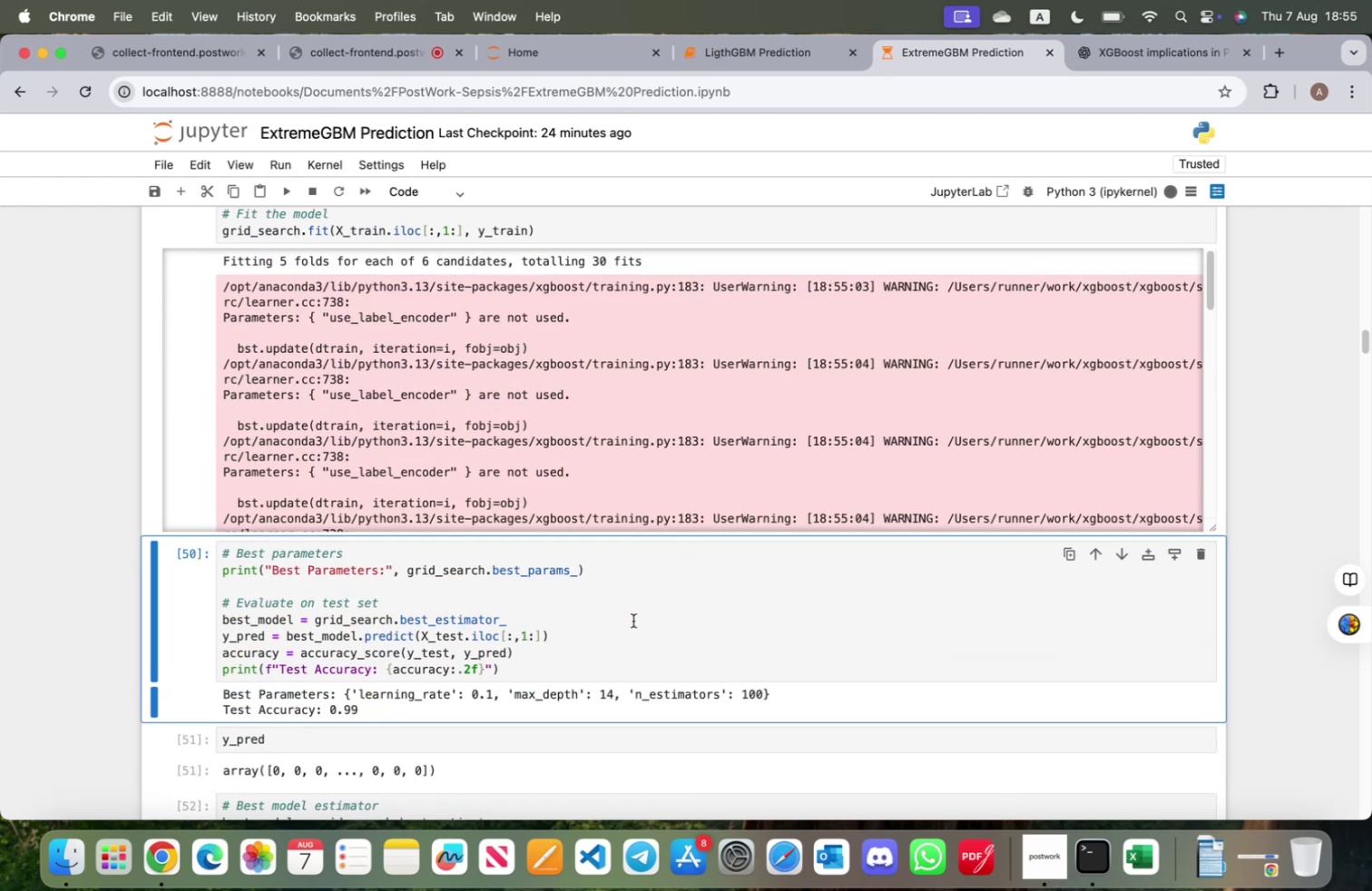 
scroll: coordinate [644, 672], scroll_direction: up, amount: 13.0
 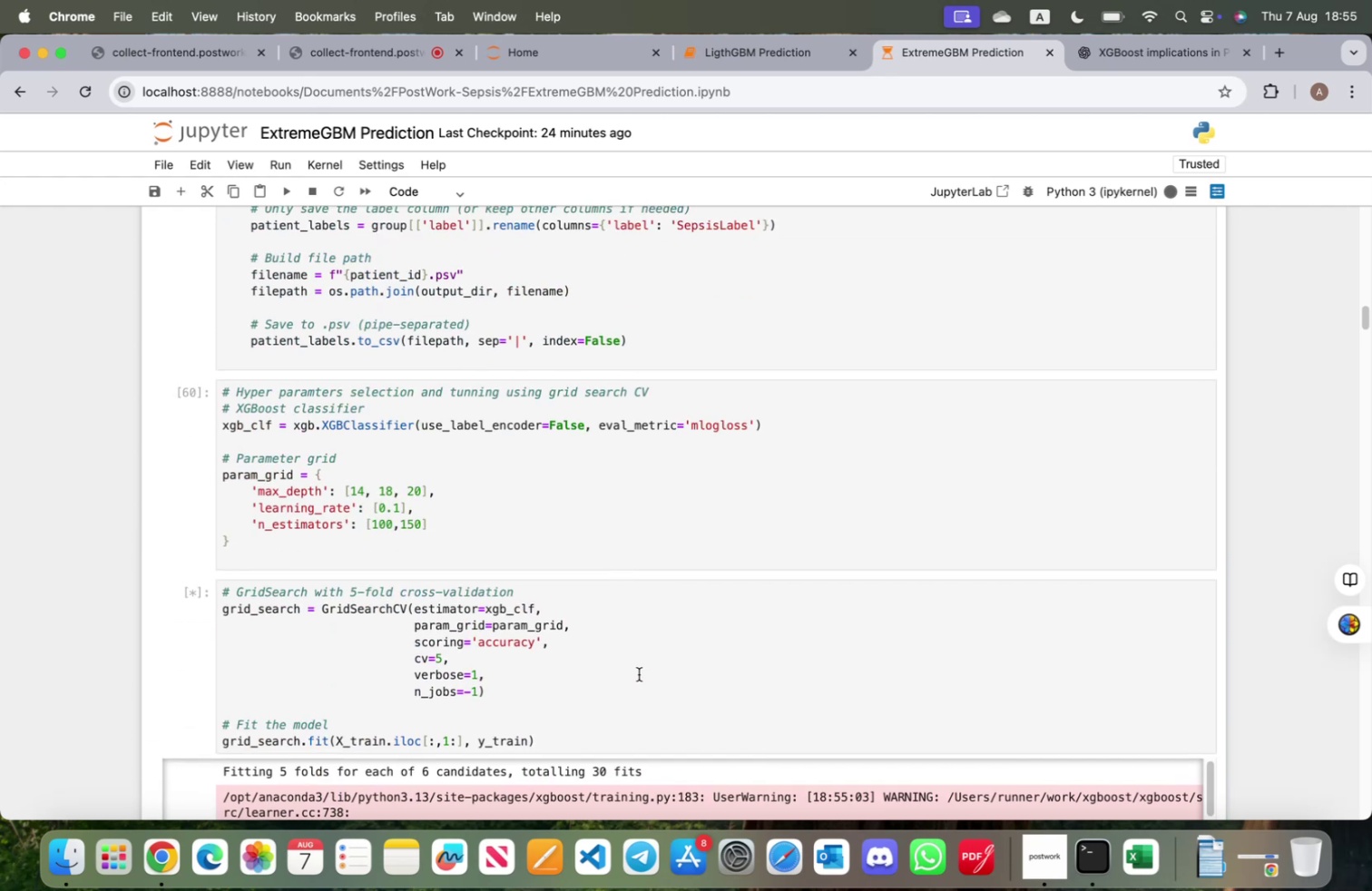 
scroll: coordinate [639, 675], scroll_direction: down, amount: 18.0
 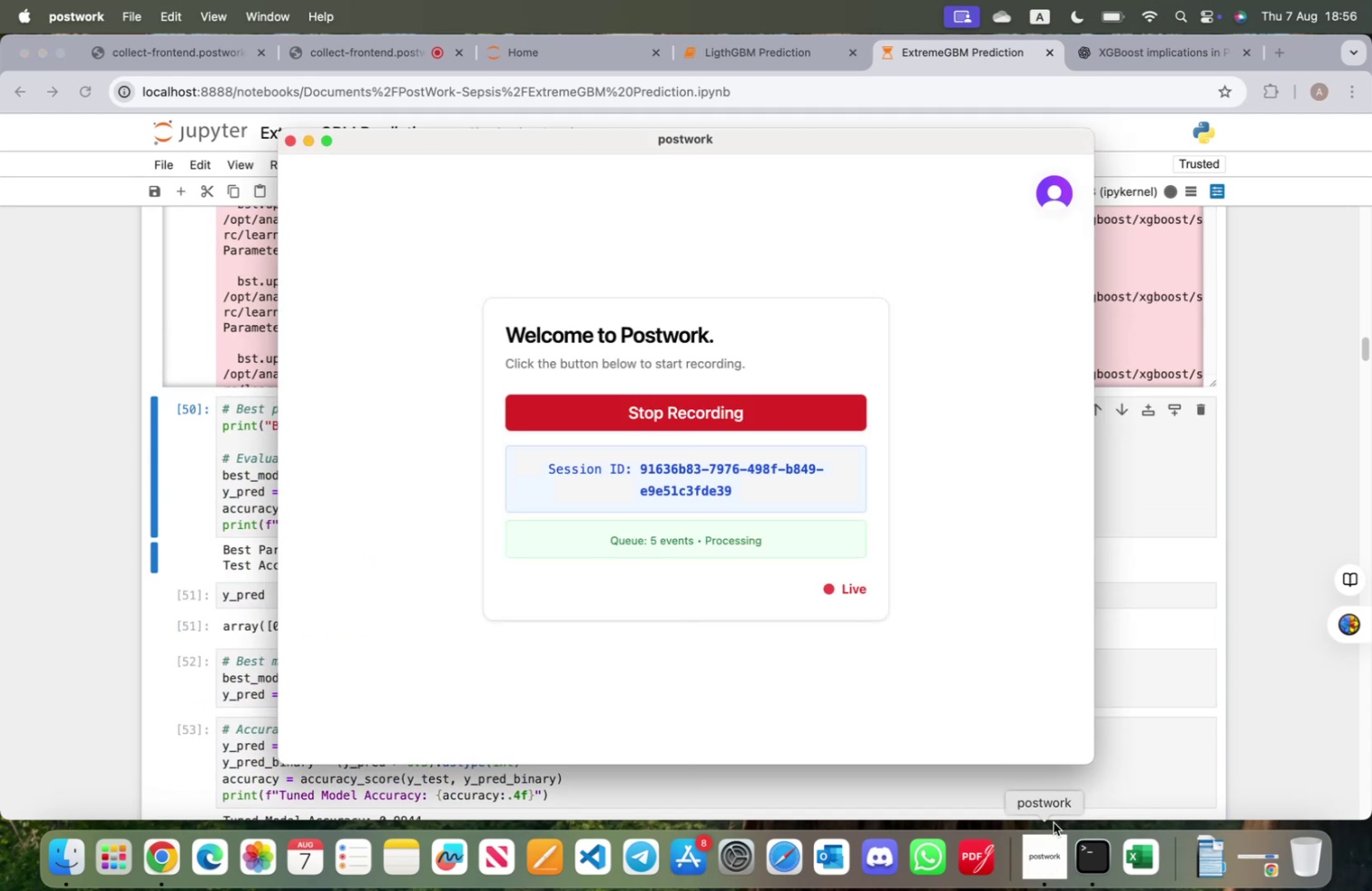 
left_click([1182, 581])
 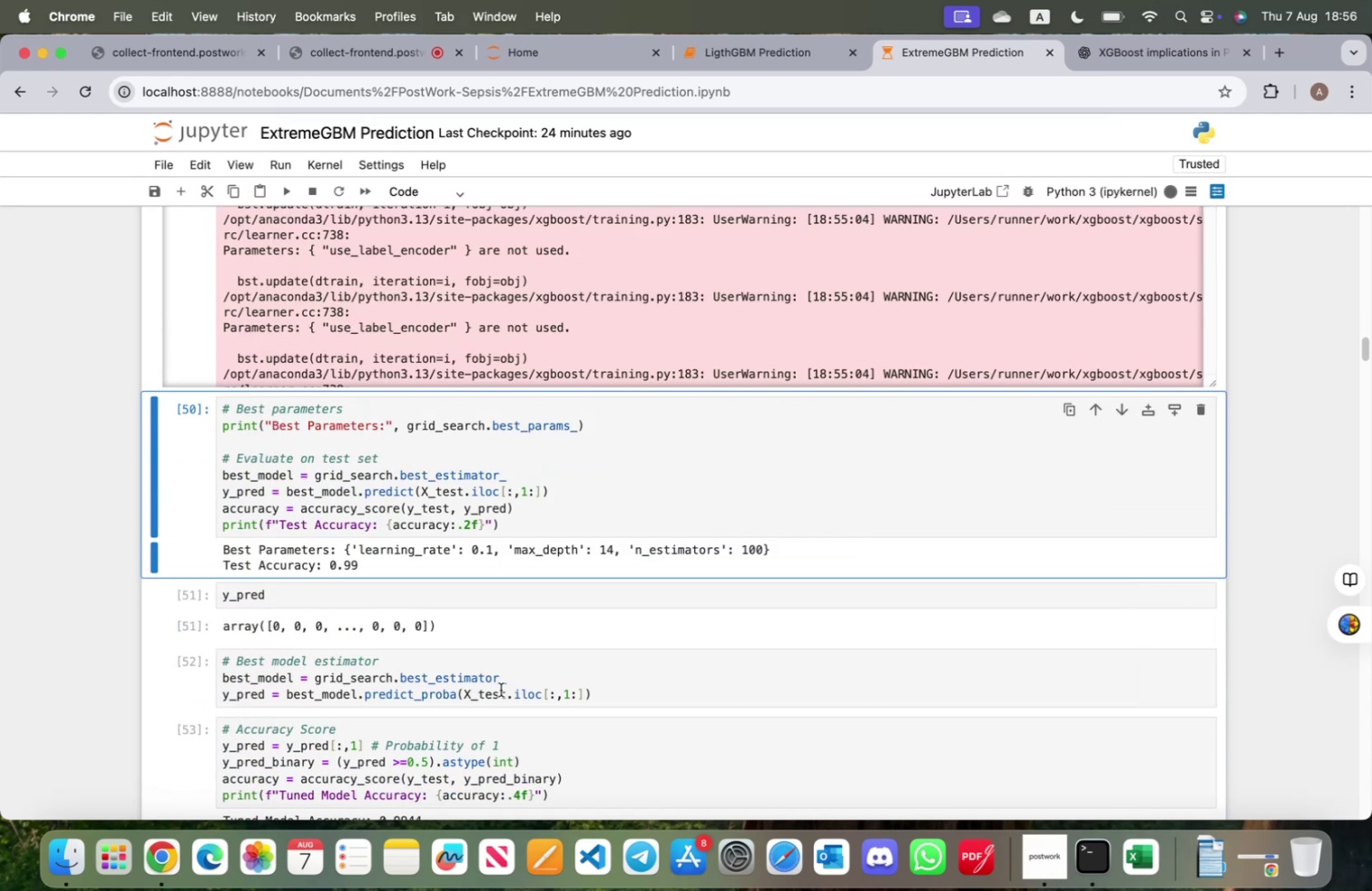 
scroll: coordinate [502, 699], scroll_direction: up, amount: 10.0
 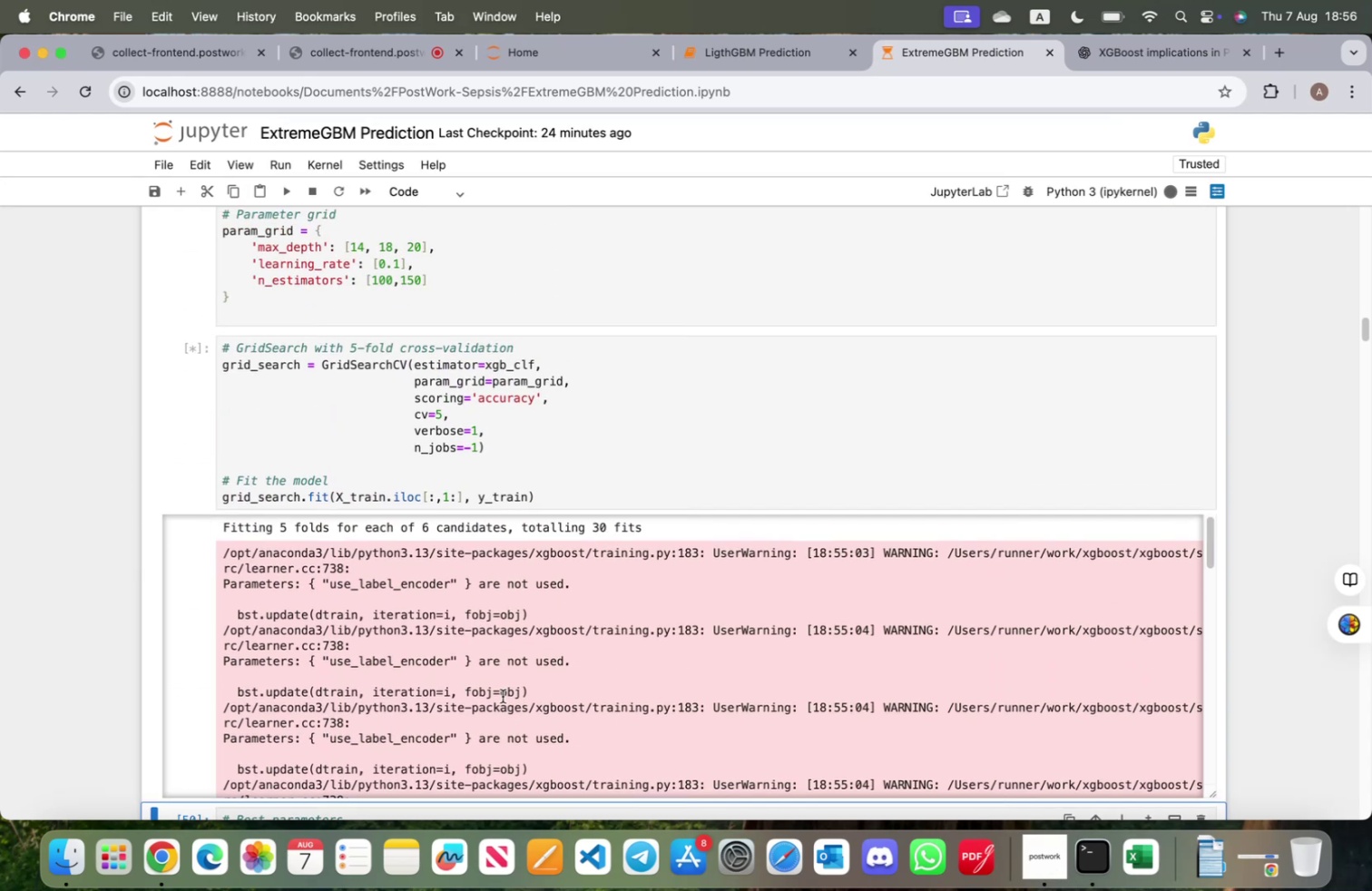 
scroll: coordinate [519, 692], scroll_direction: down, amount: 49.0
 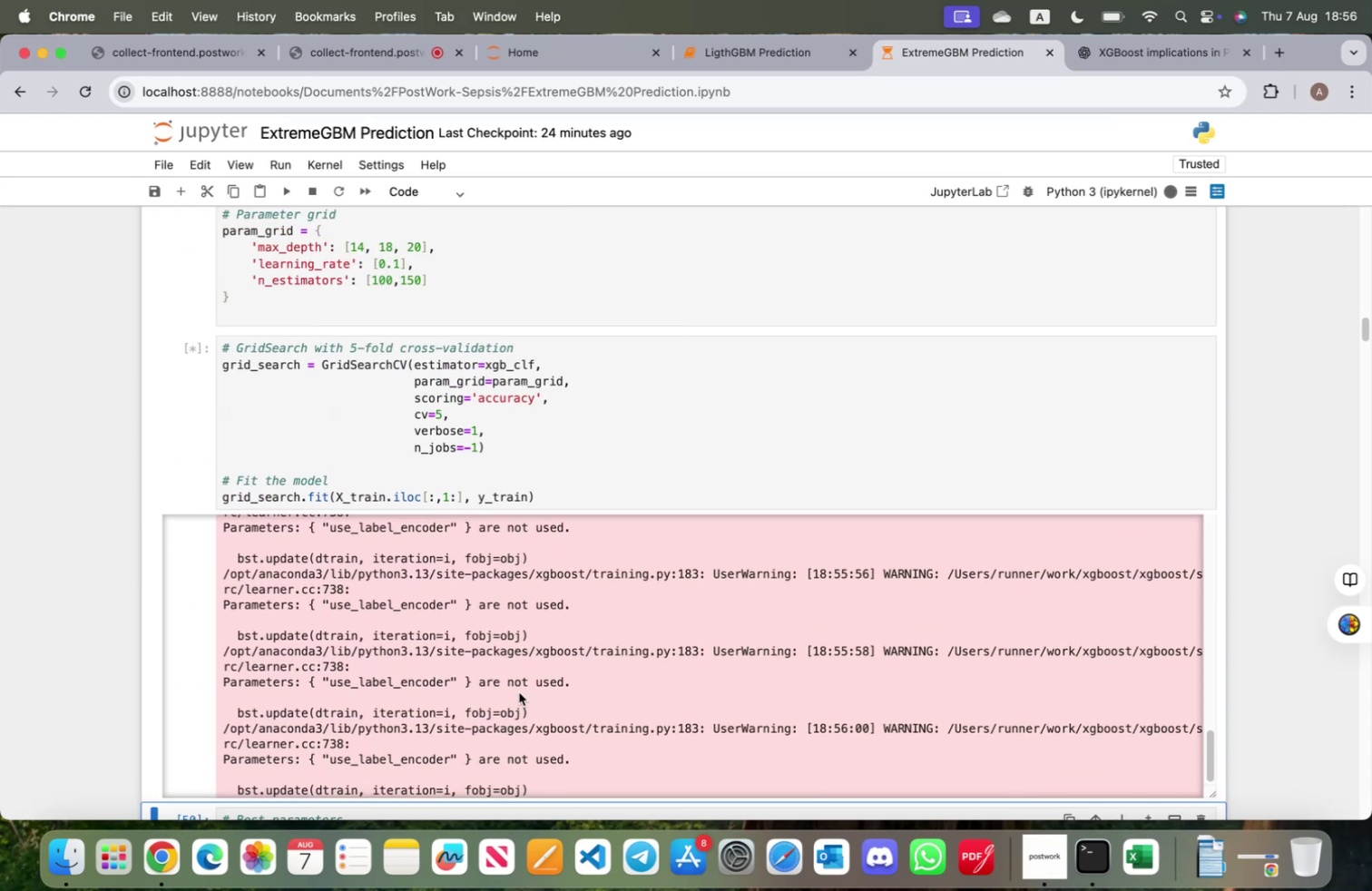 
scroll: coordinate [515, 687], scroll_direction: up, amount: 45.0
 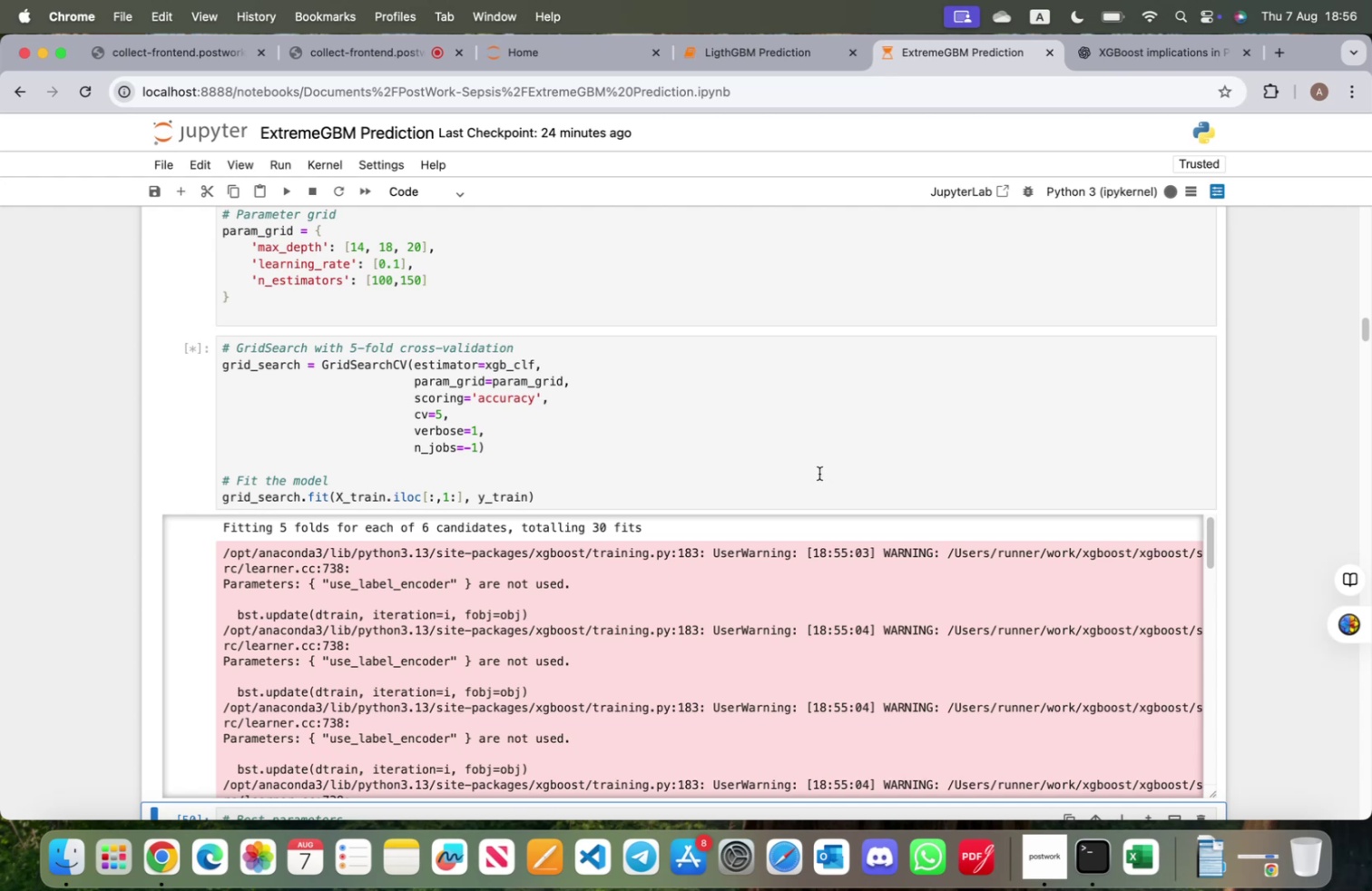 
scroll: coordinate [841, 423], scroll_direction: down, amount: 6.0
 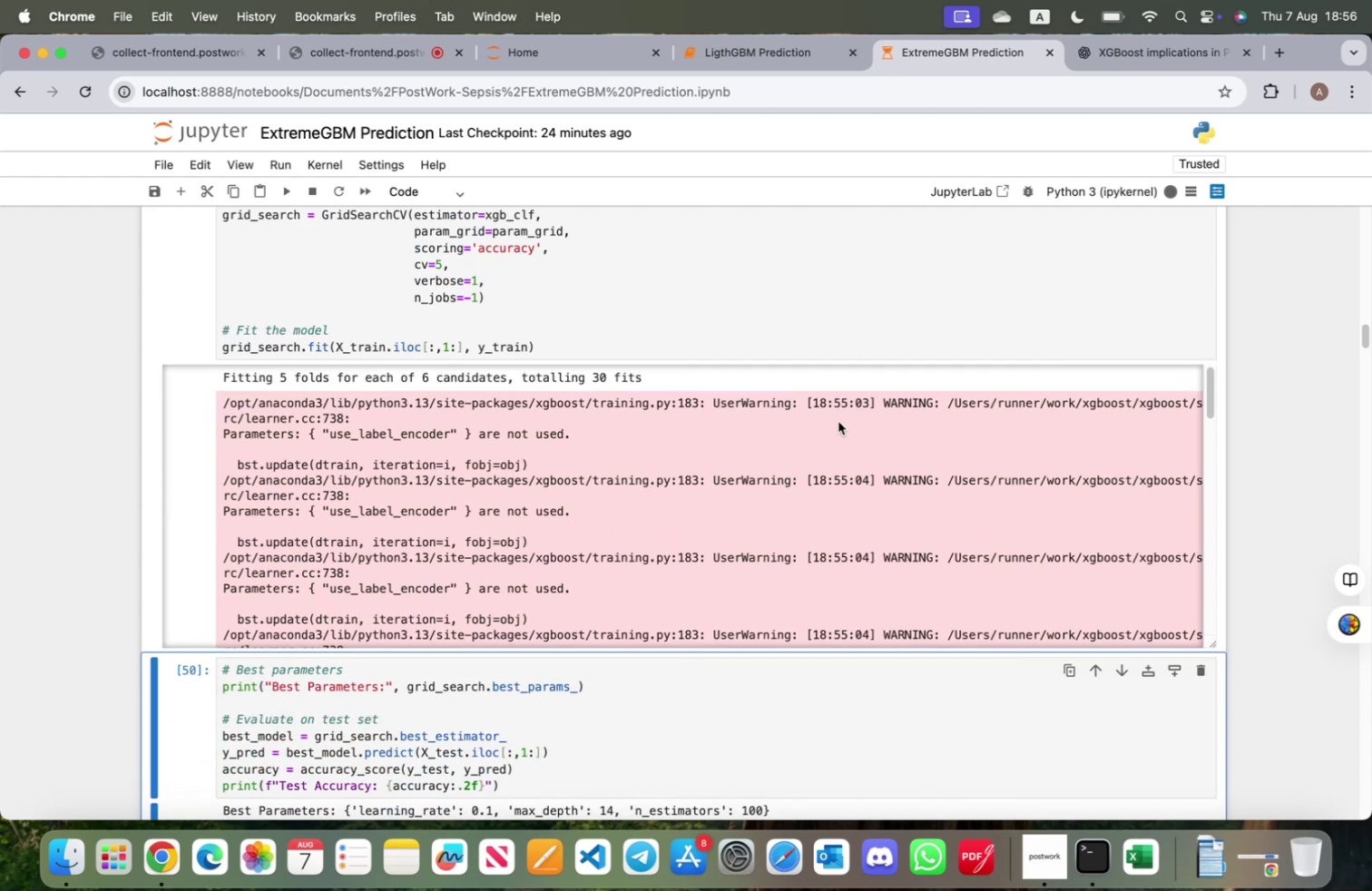 
scroll: coordinate [858, 367], scroll_direction: up, amount: 7.0
 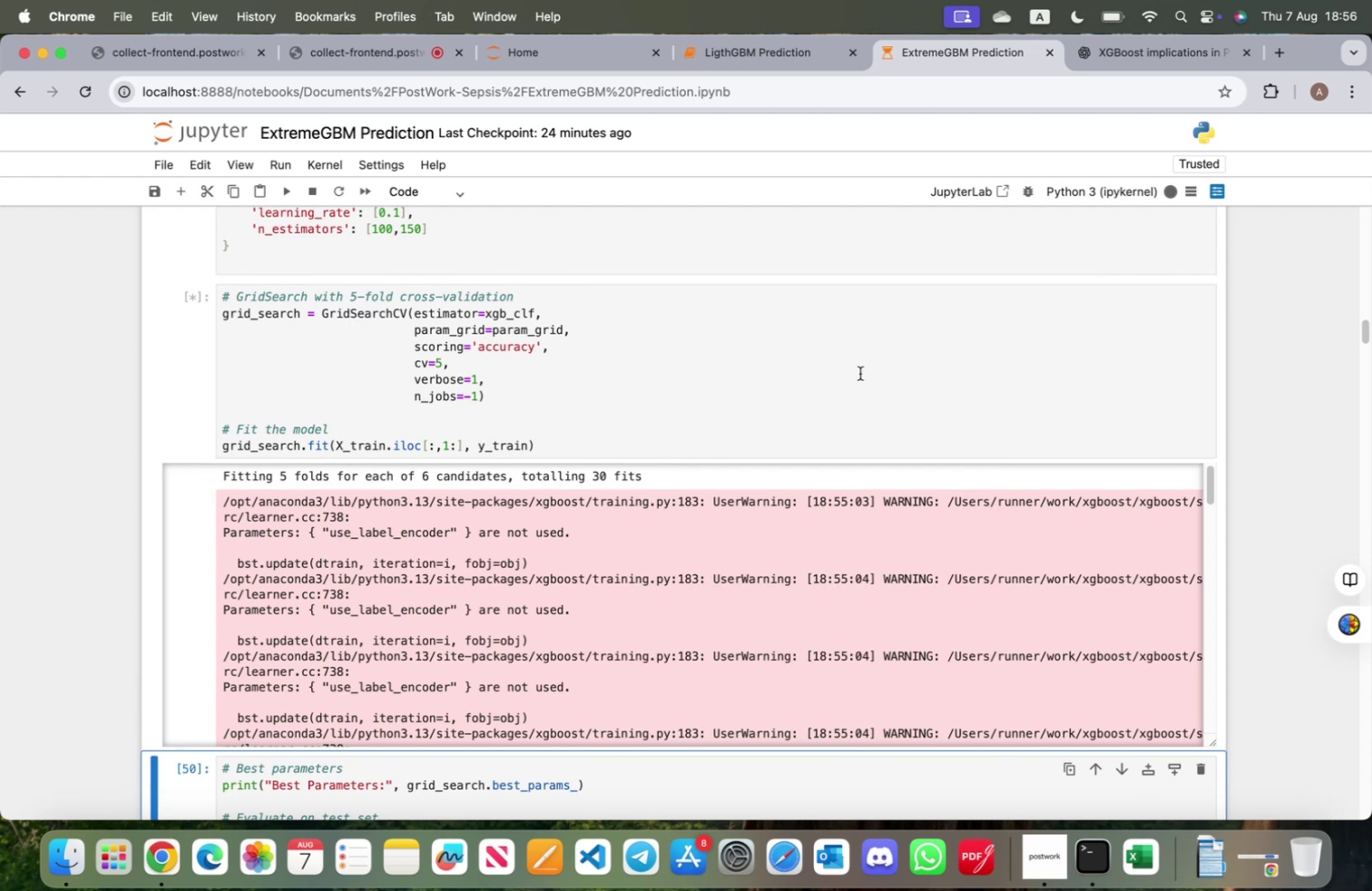 
wait(12.45)
 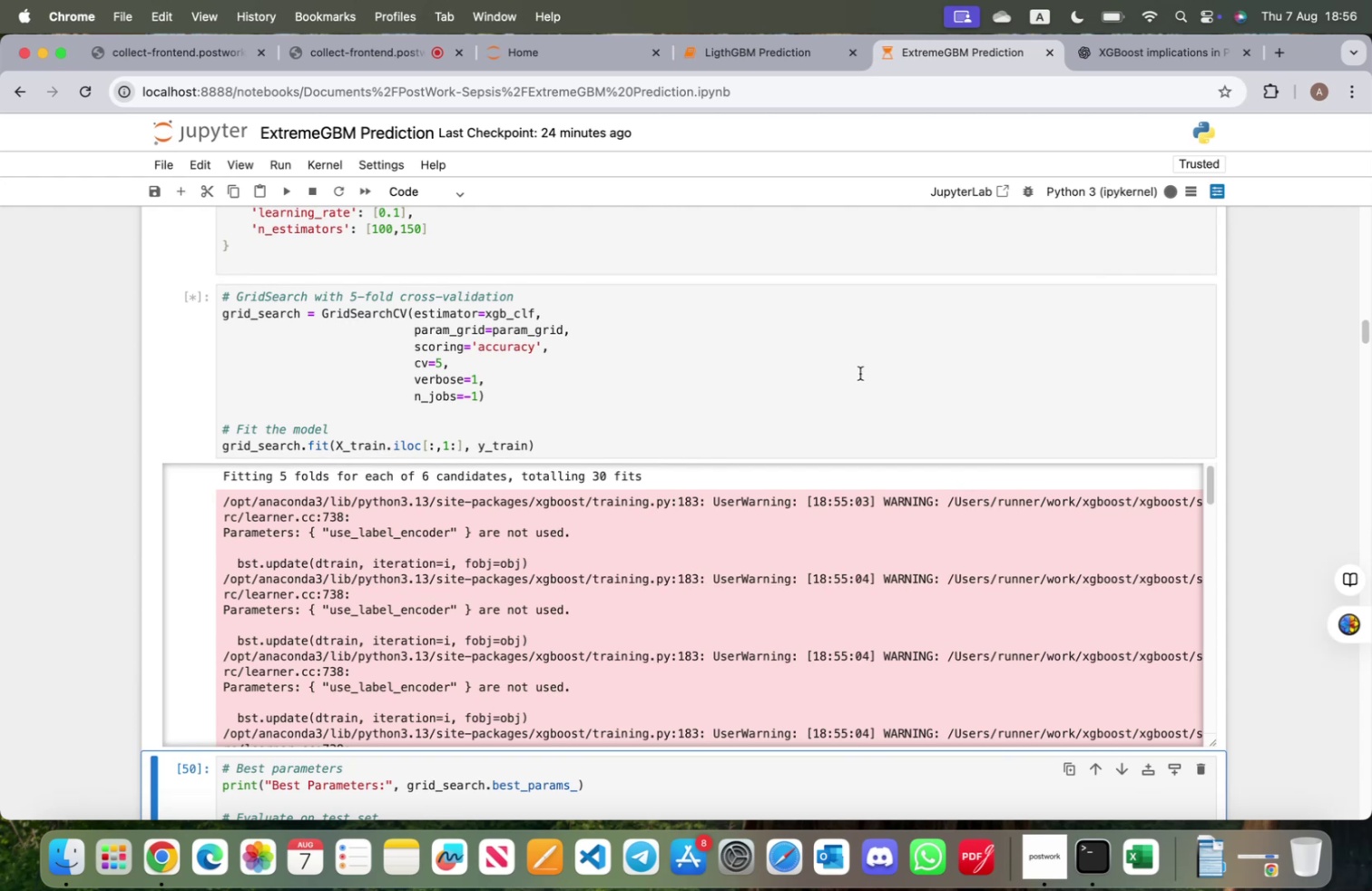 
key(Fn)
 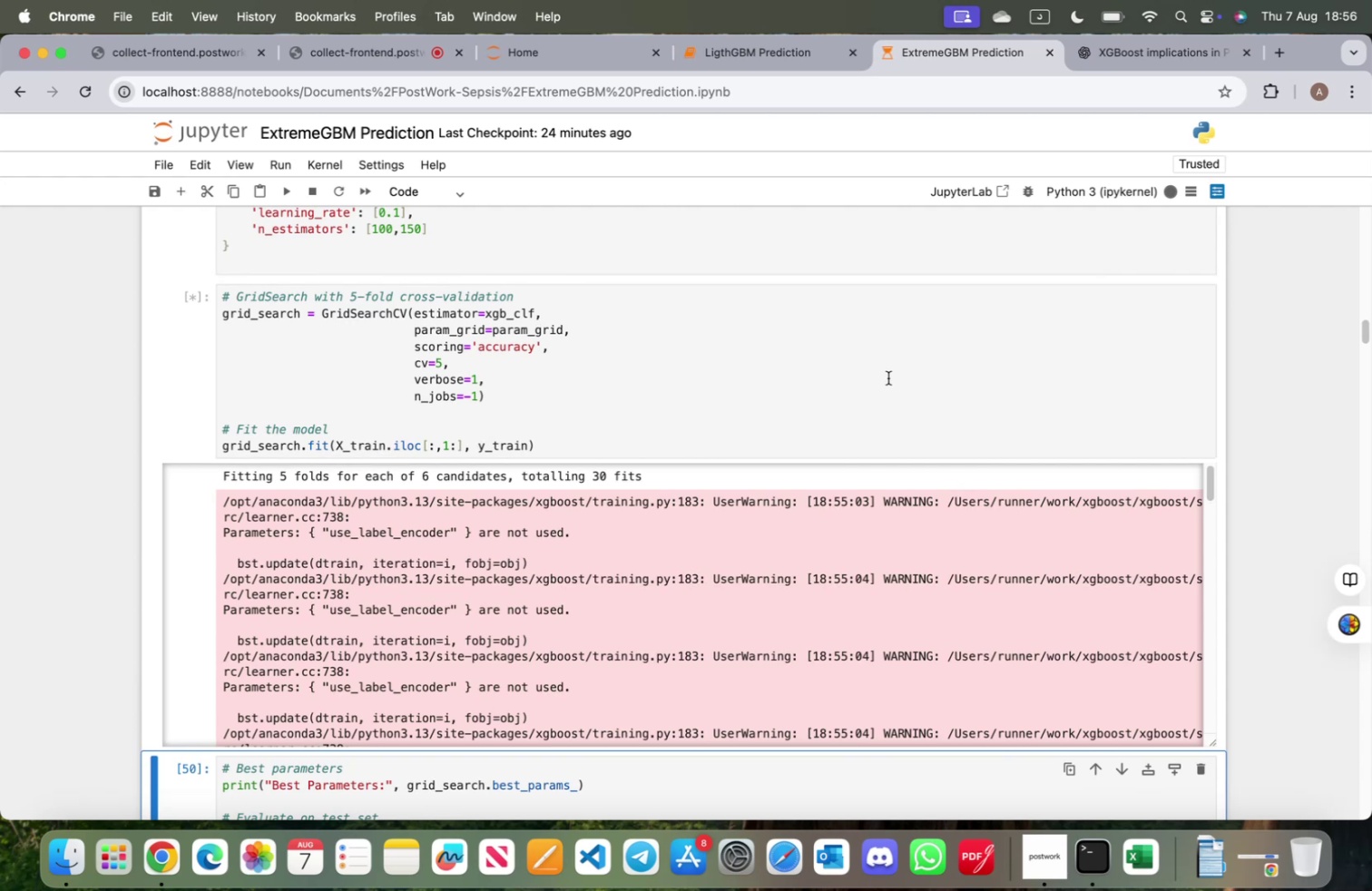 
key(Fn)
 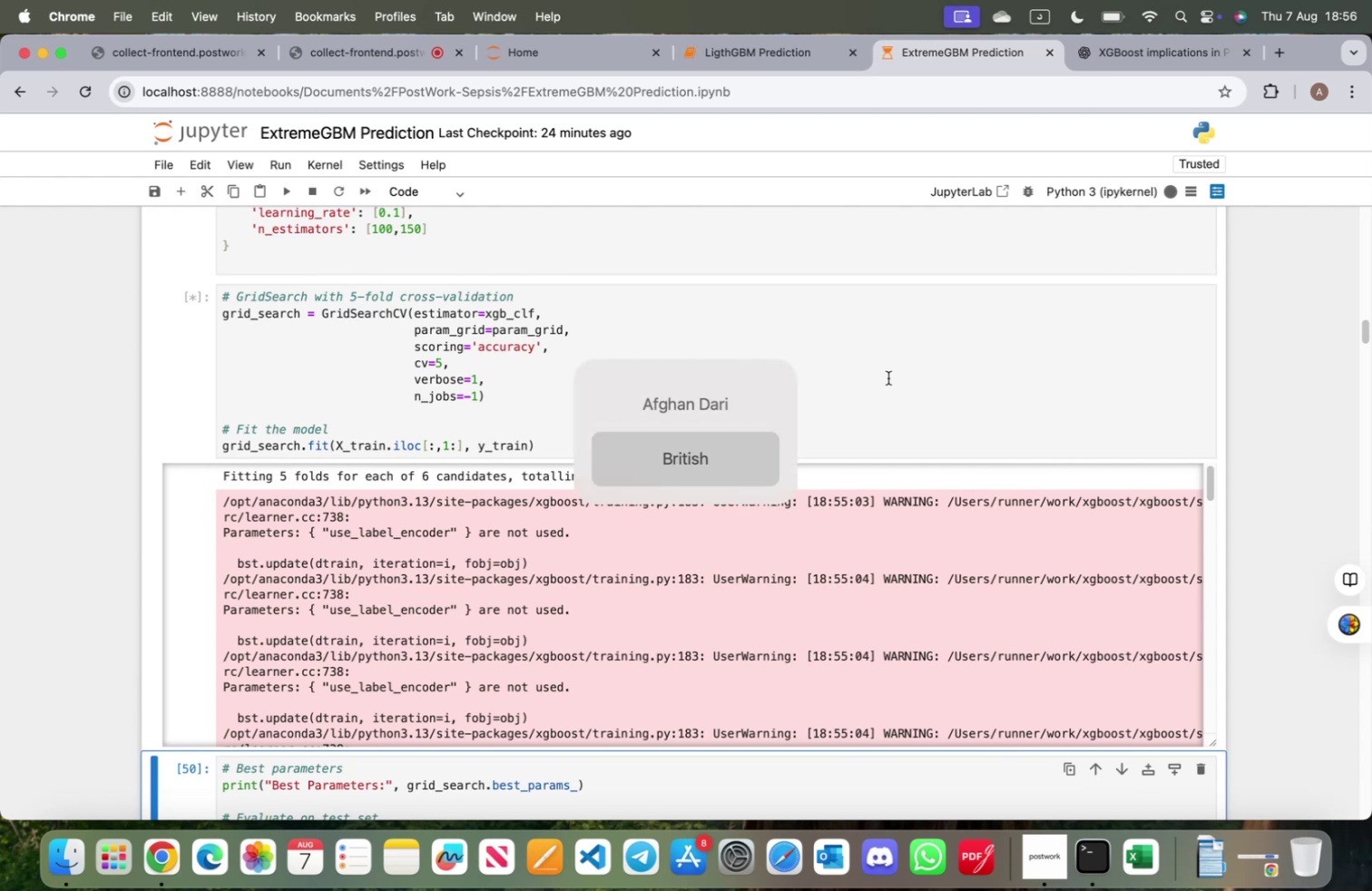 
left_click([888, 377])
 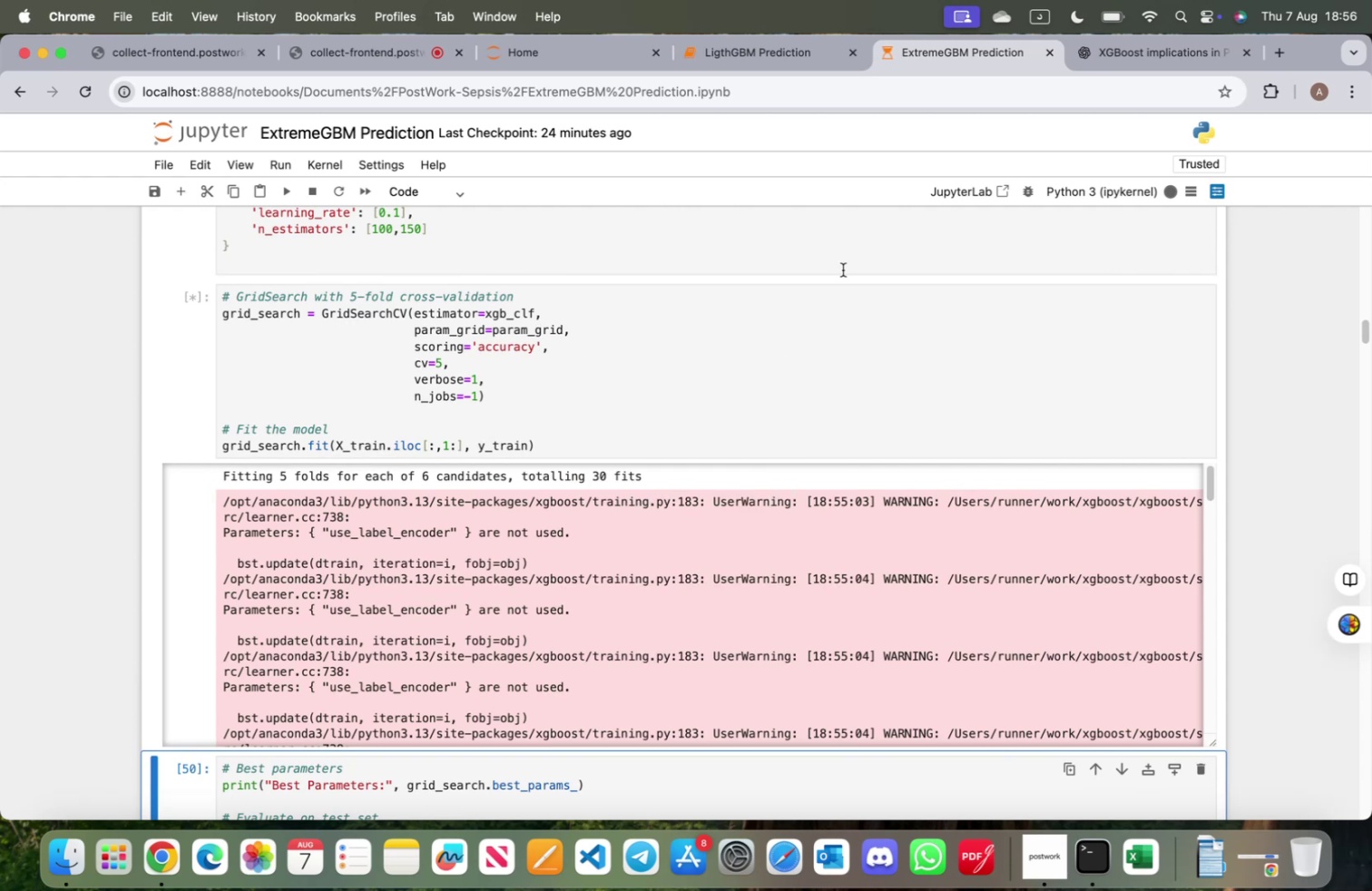 
left_click([1034, 24])
 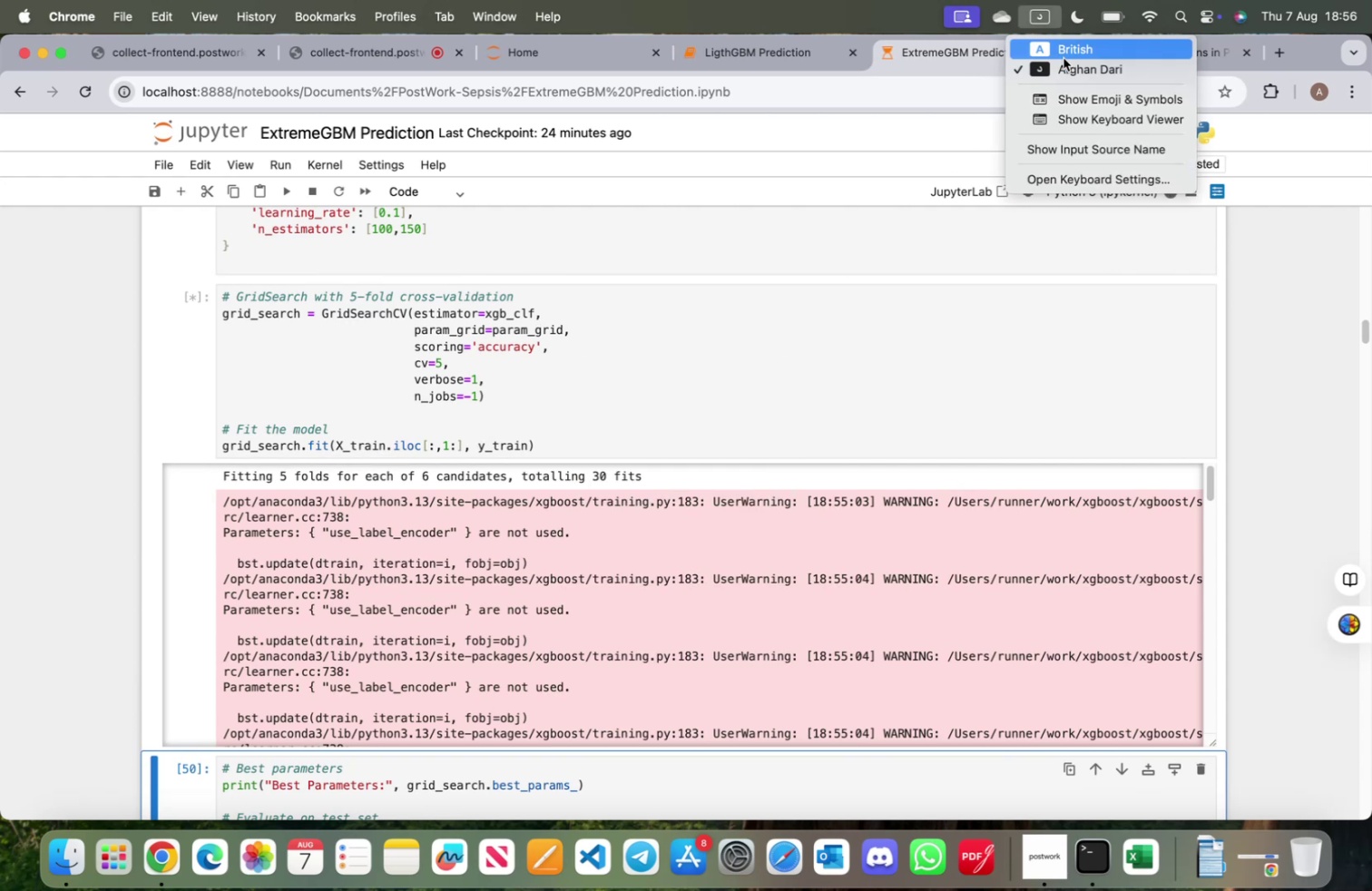 
left_click([1064, 55])
 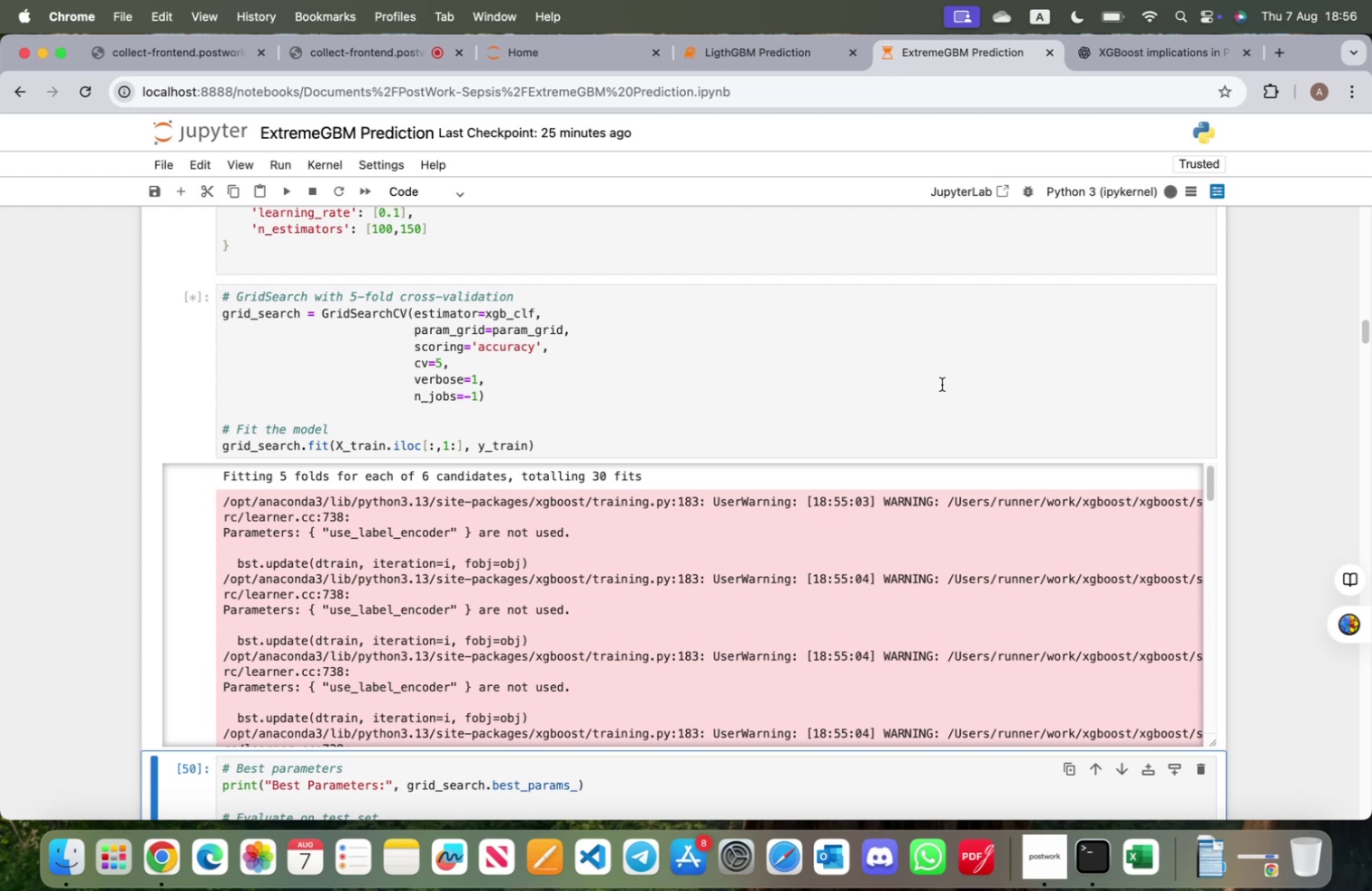 
scroll: coordinate [914, 600], scroll_direction: down, amount: 24.0
 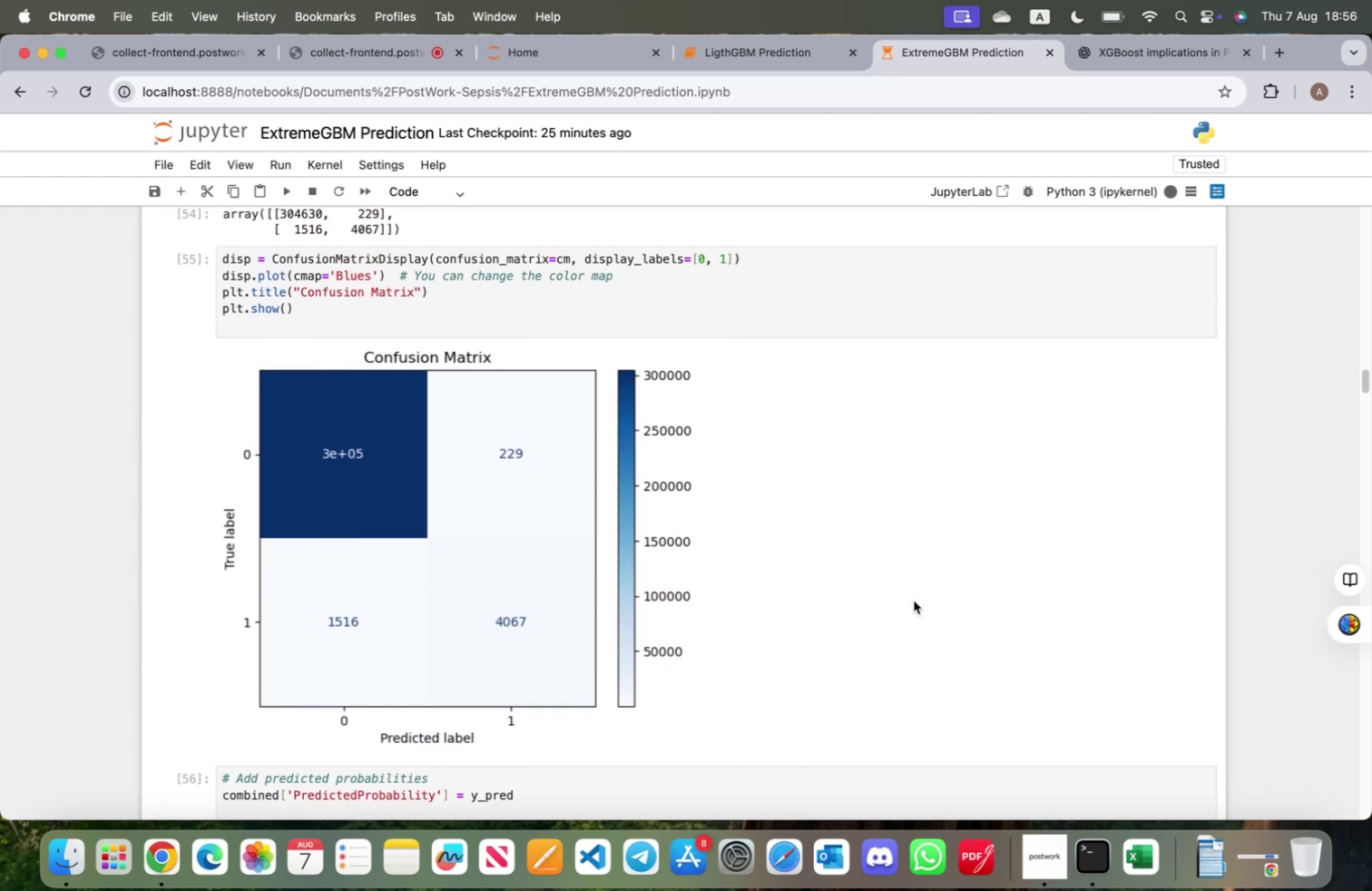 
scroll: coordinate [914, 600], scroll_direction: up, amount: 2.0
 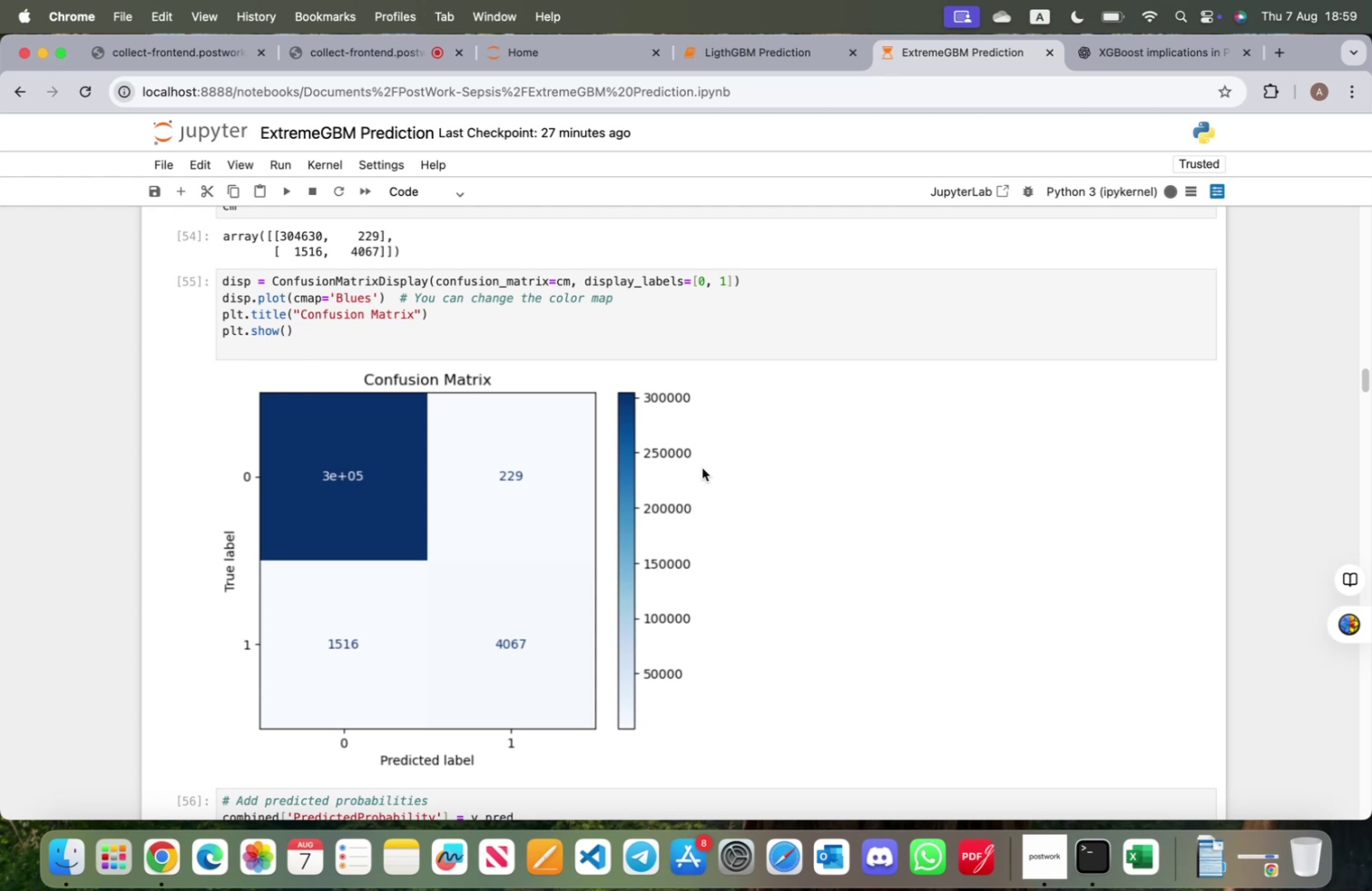 
wait(142.56)
 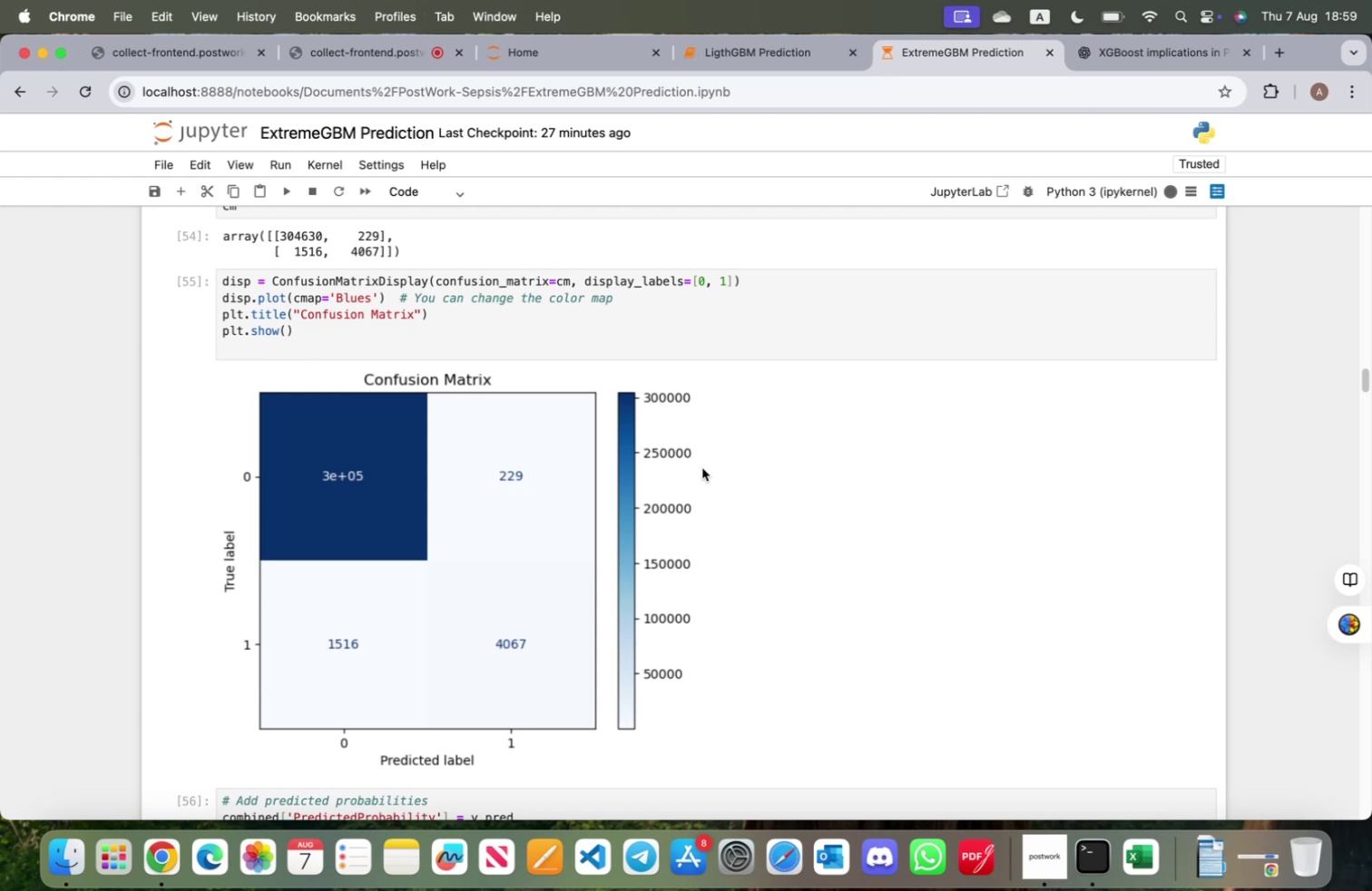 
scroll: coordinate [702, 470], scroll_direction: up, amount: 19.0
 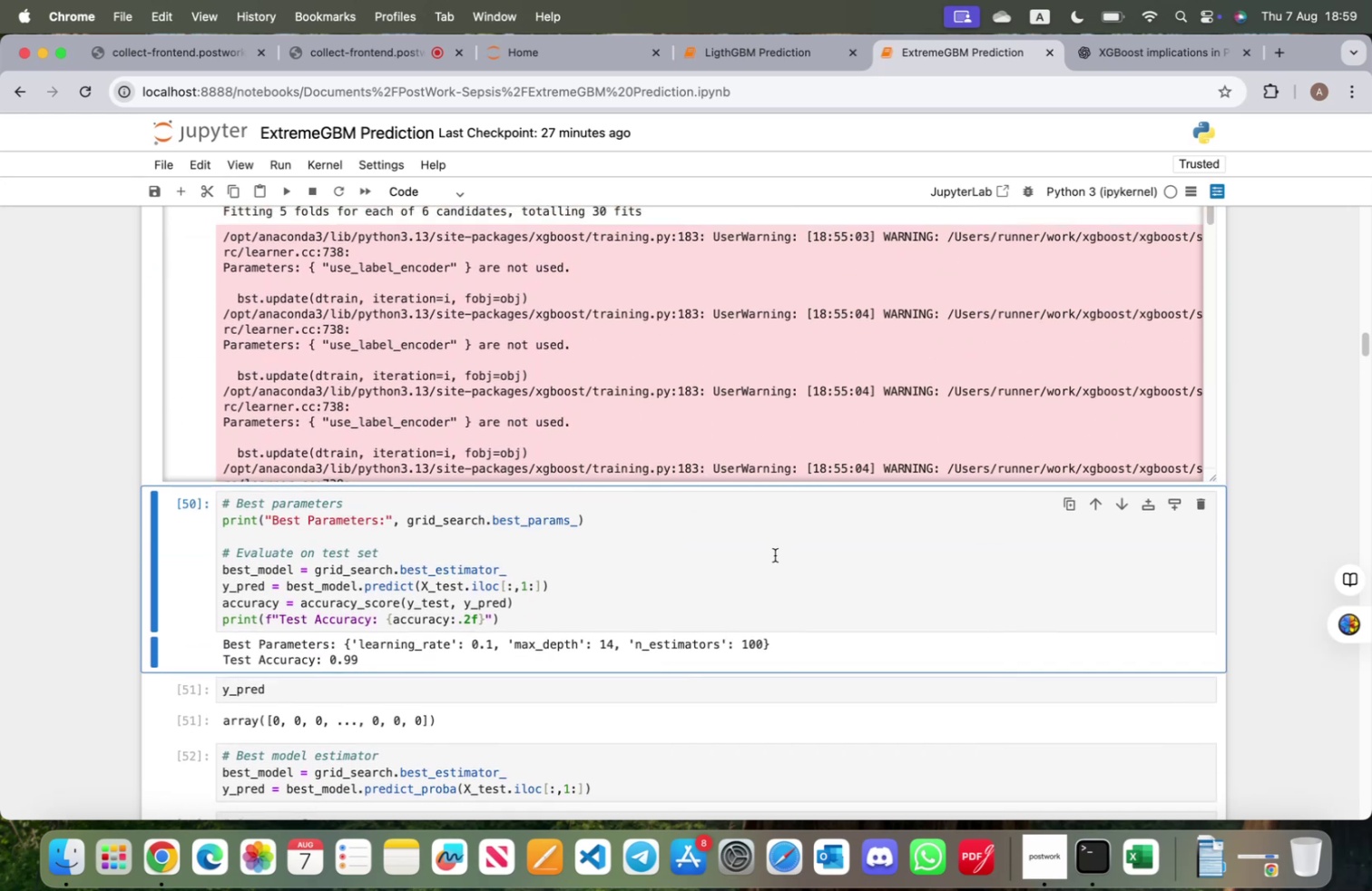 
key(Shift+ShiftRight)
 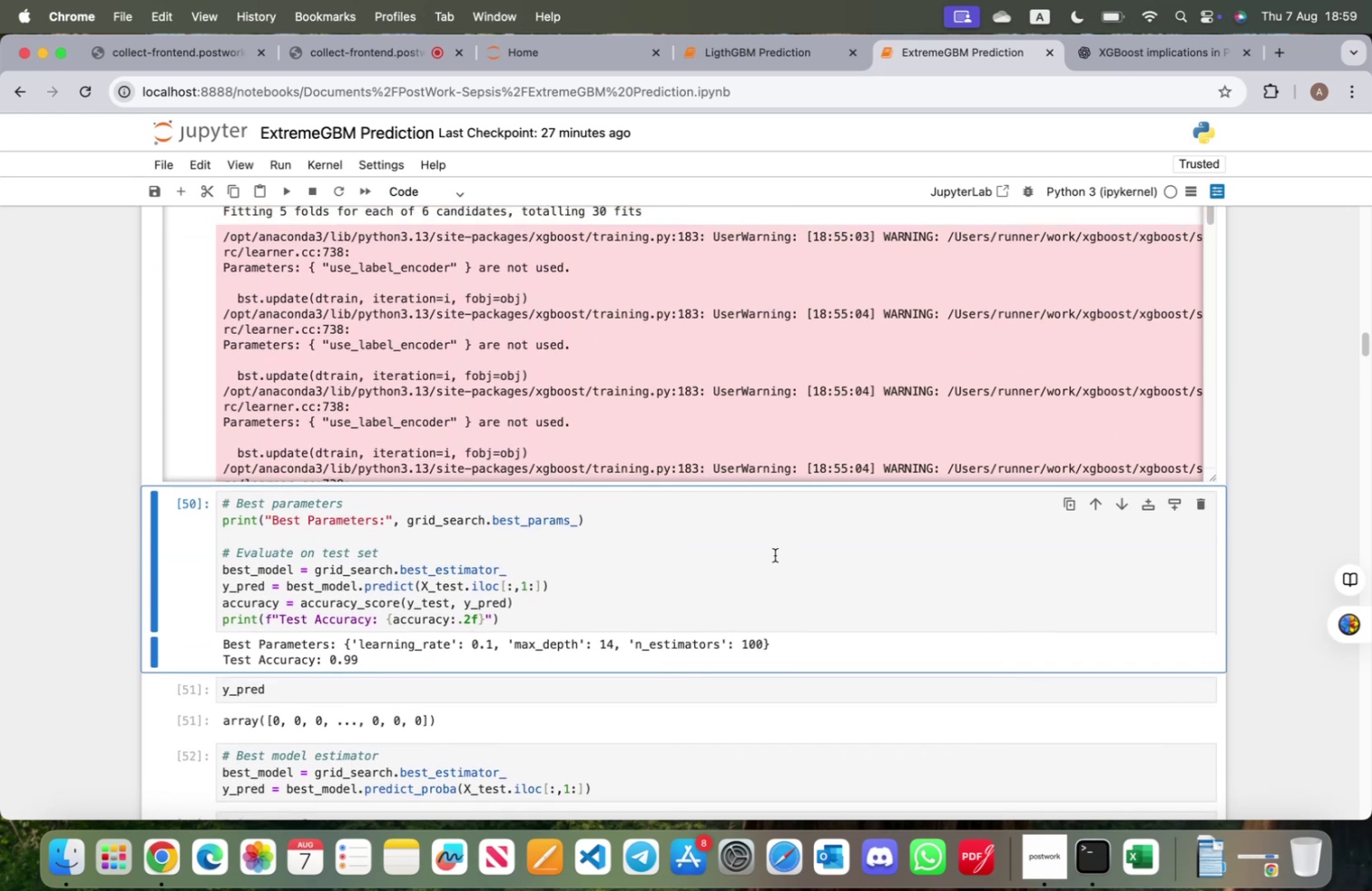 
key(Shift+Enter)
 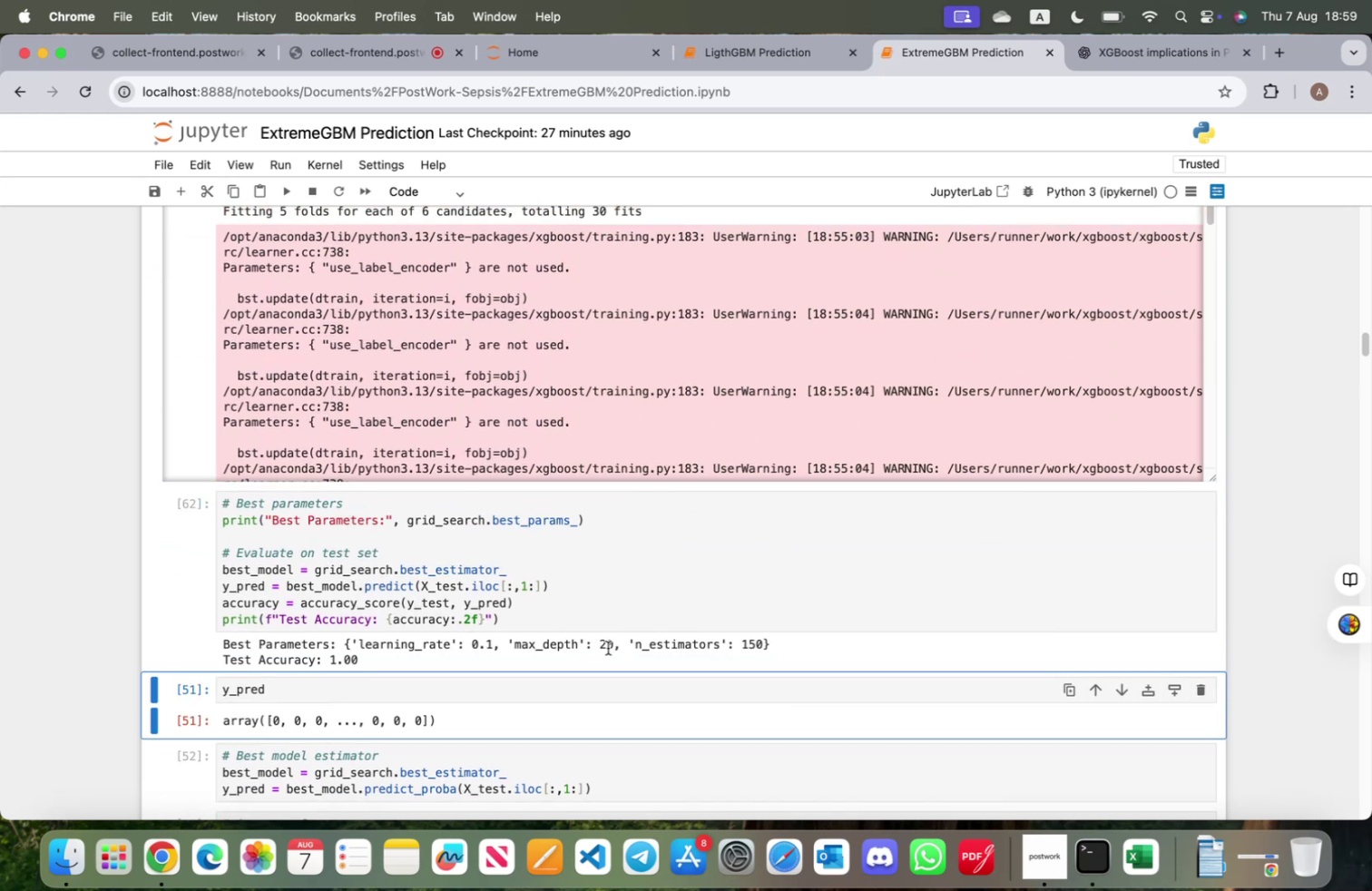 
scroll: coordinate [597, 621], scroll_direction: down, amount: 6.0
 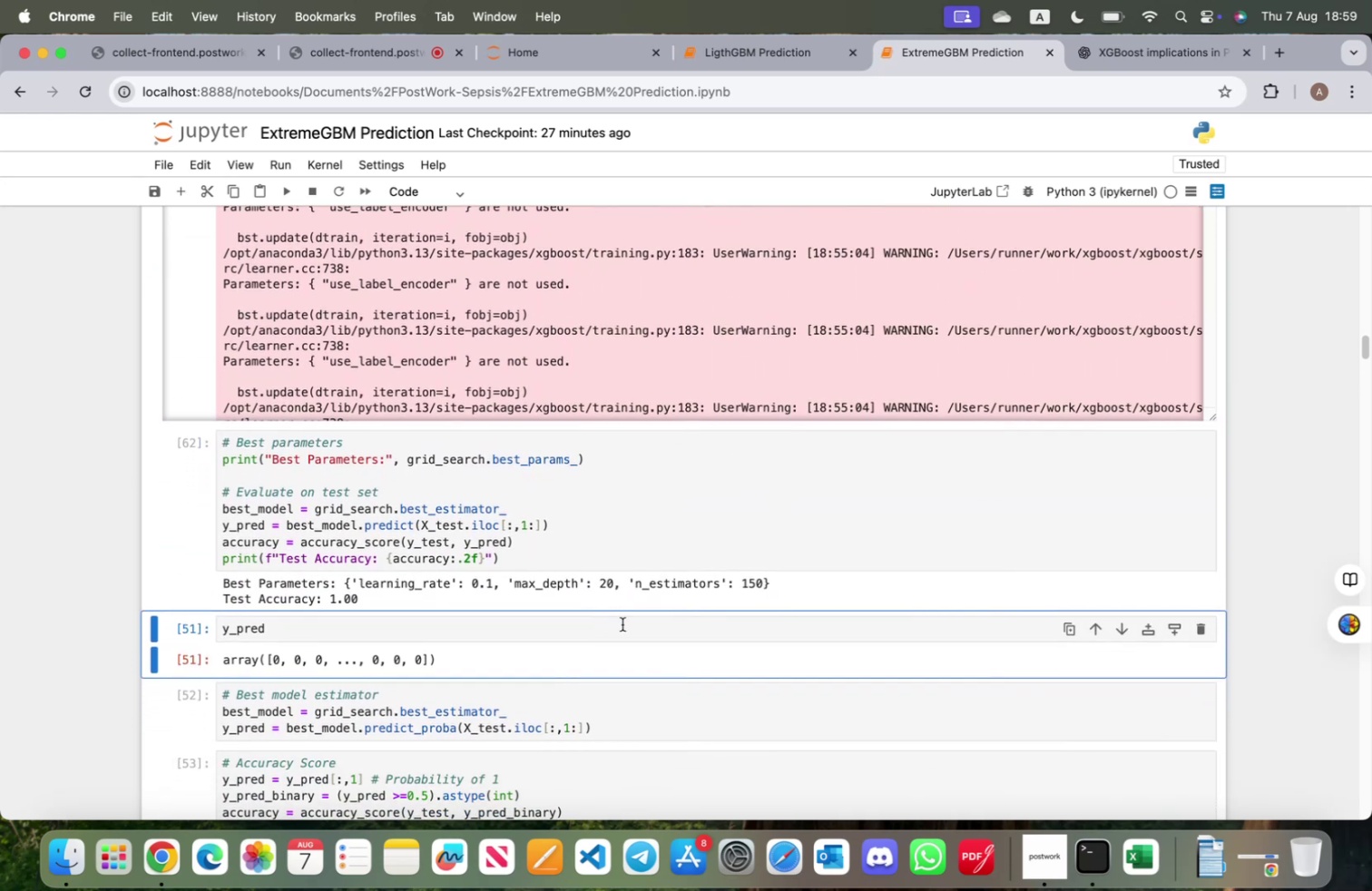 
key(Shift+ShiftRight)
 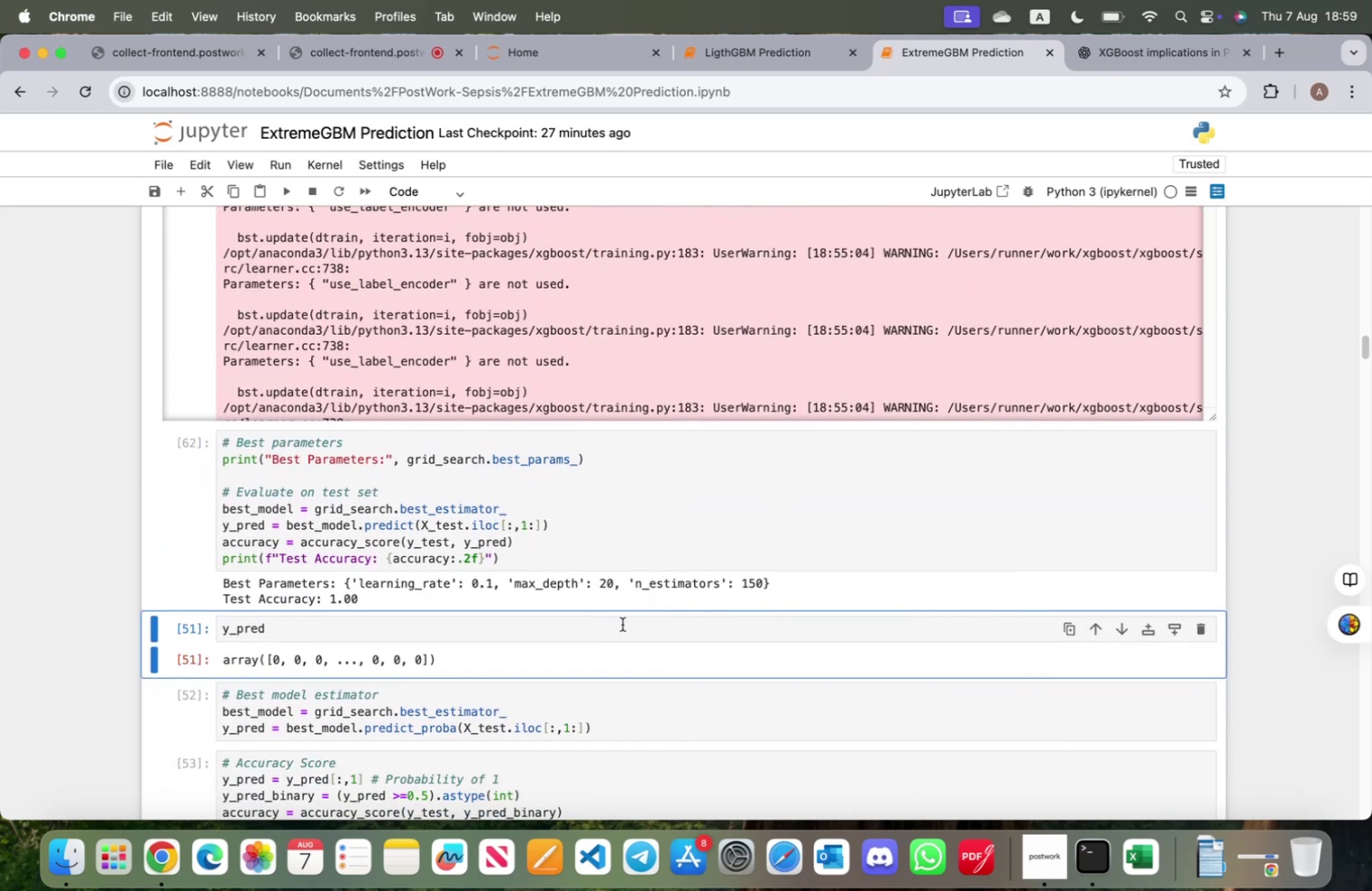 
key(Shift+Enter)
 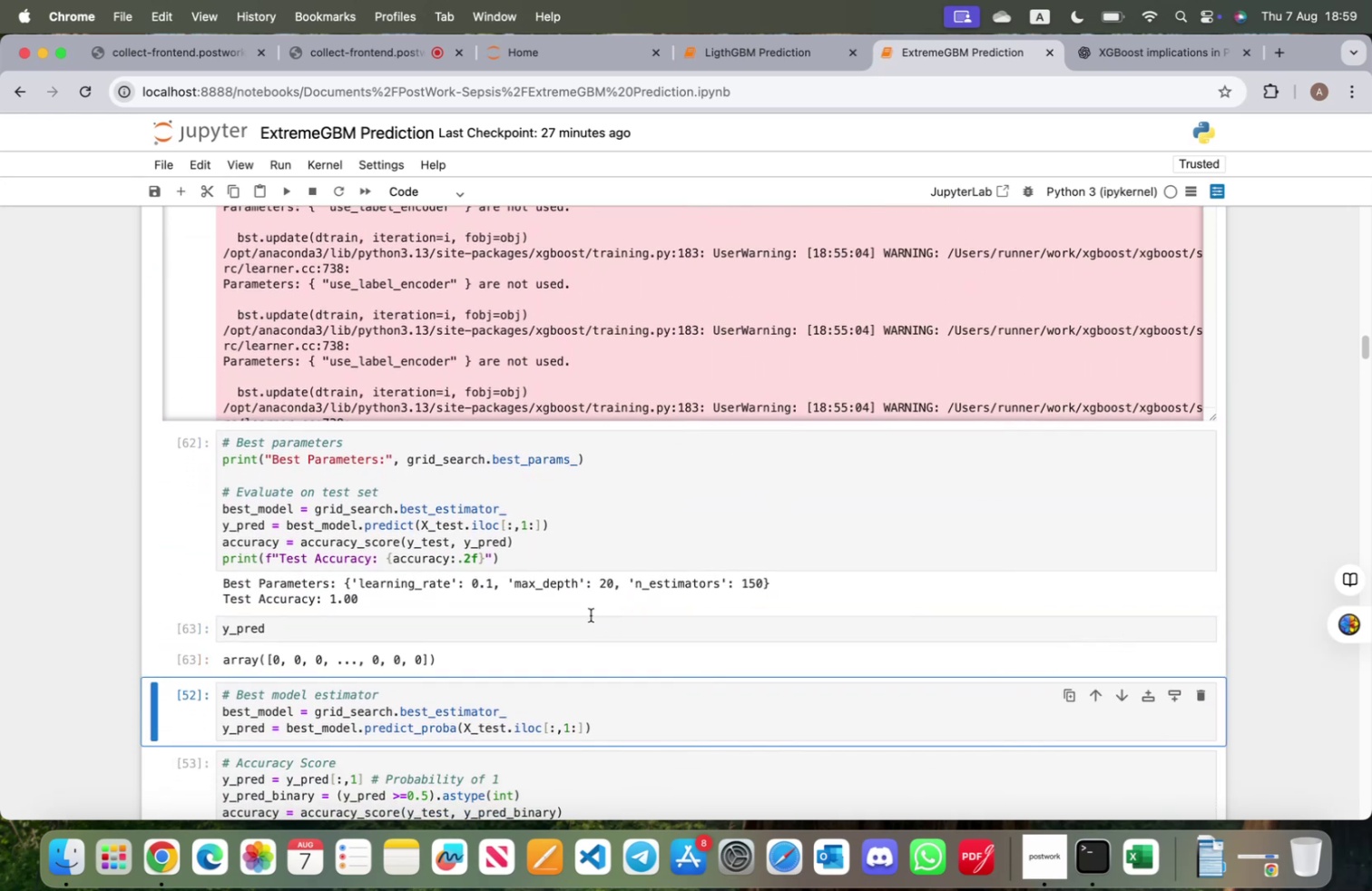 
scroll: coordinate [556, 617], scroll_direction: down, amount: 5.0
 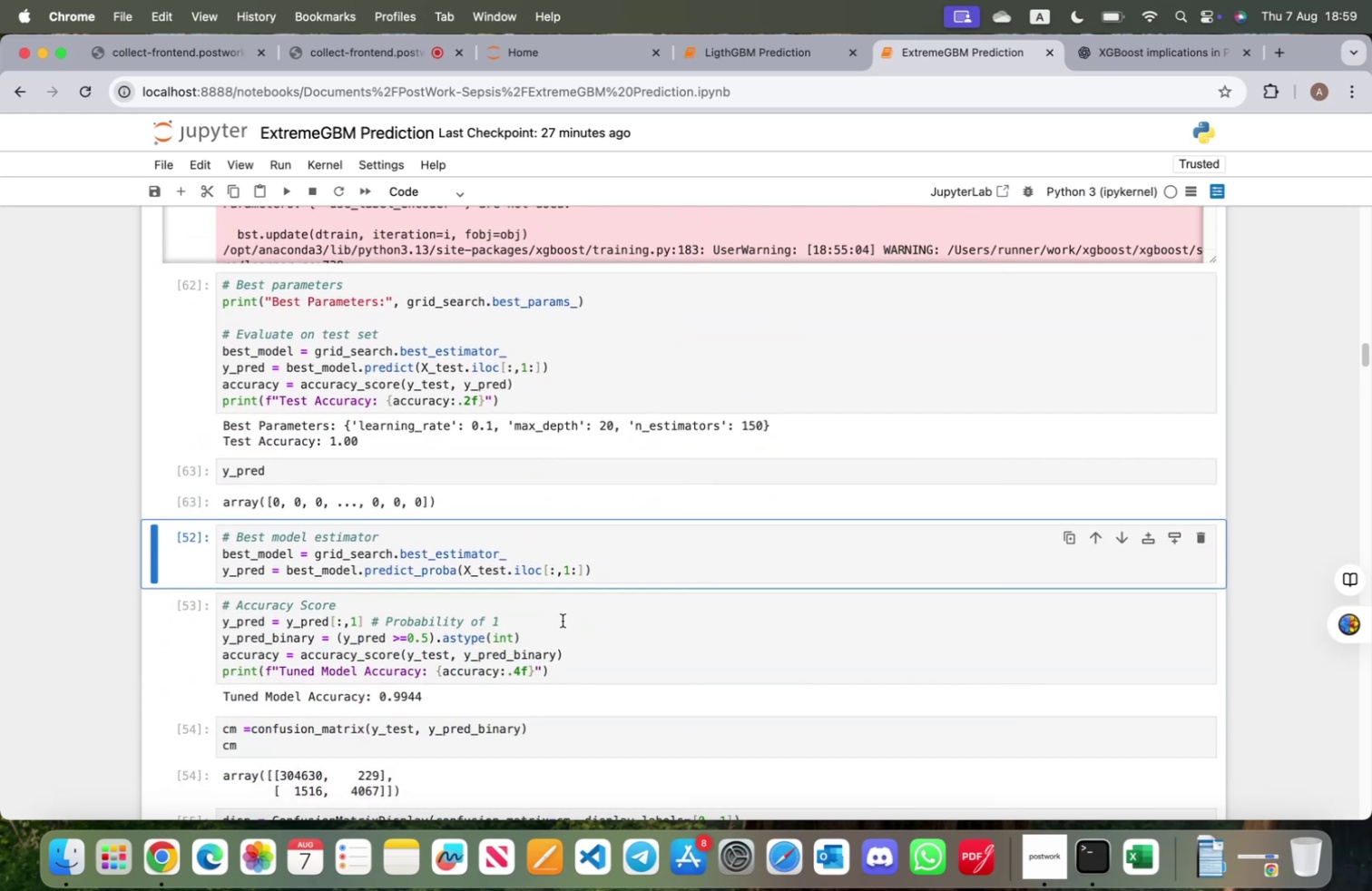 
key(Shift+ShiftRight)
 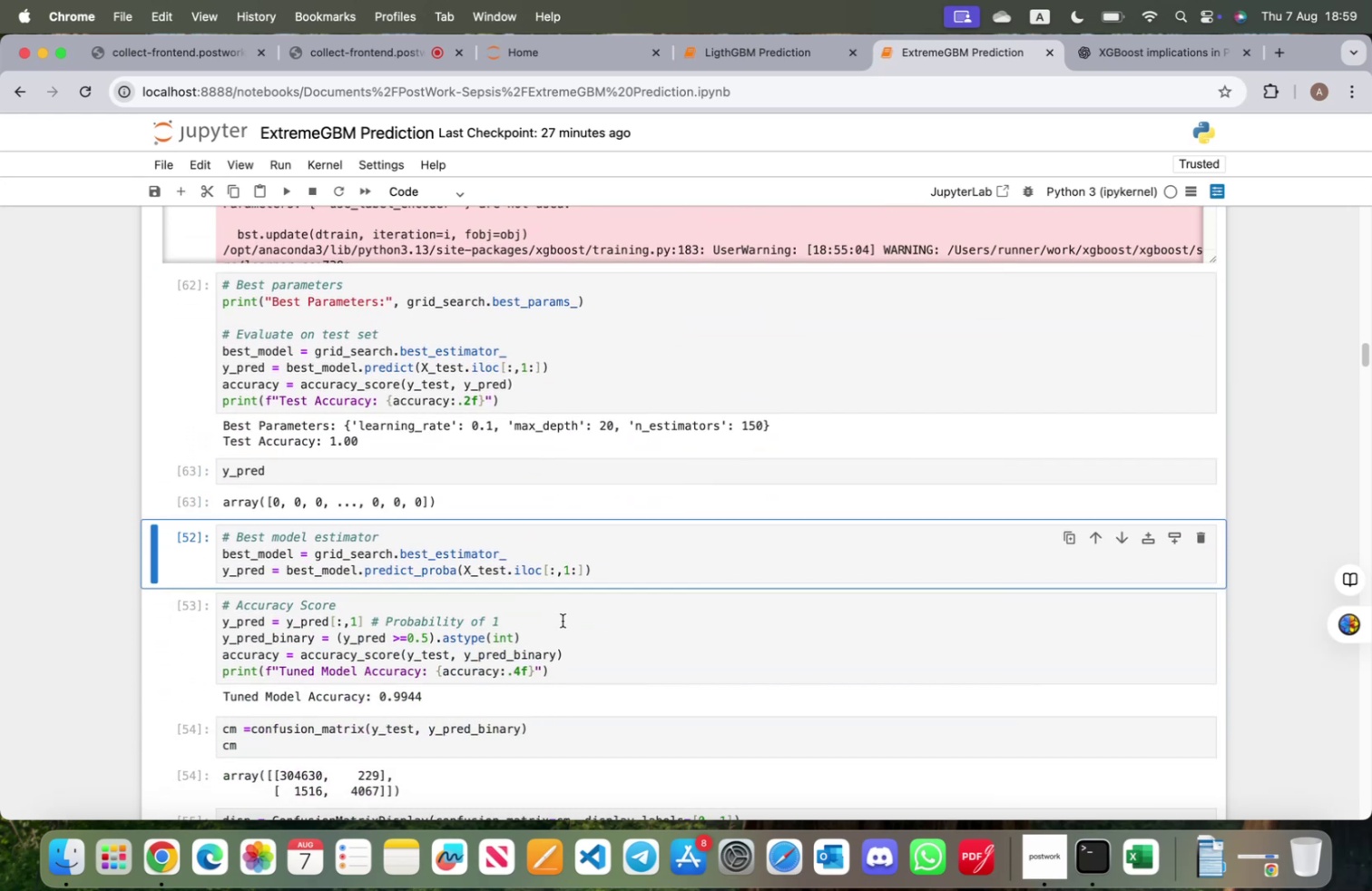 
key(Shift+Enter)
 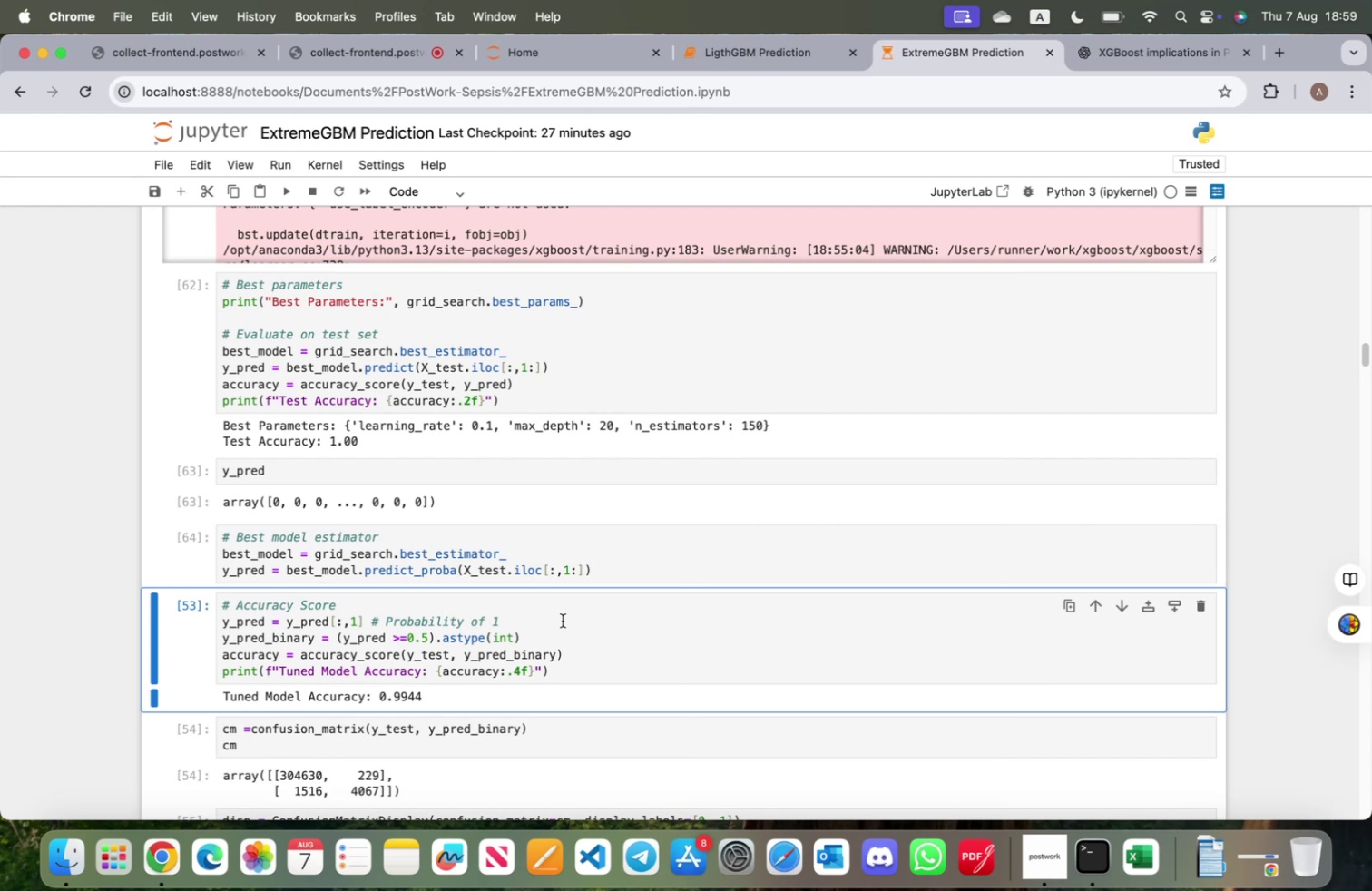 
scroll: coordinate [565, 622], scroll_direction: down, amount: 3.0
 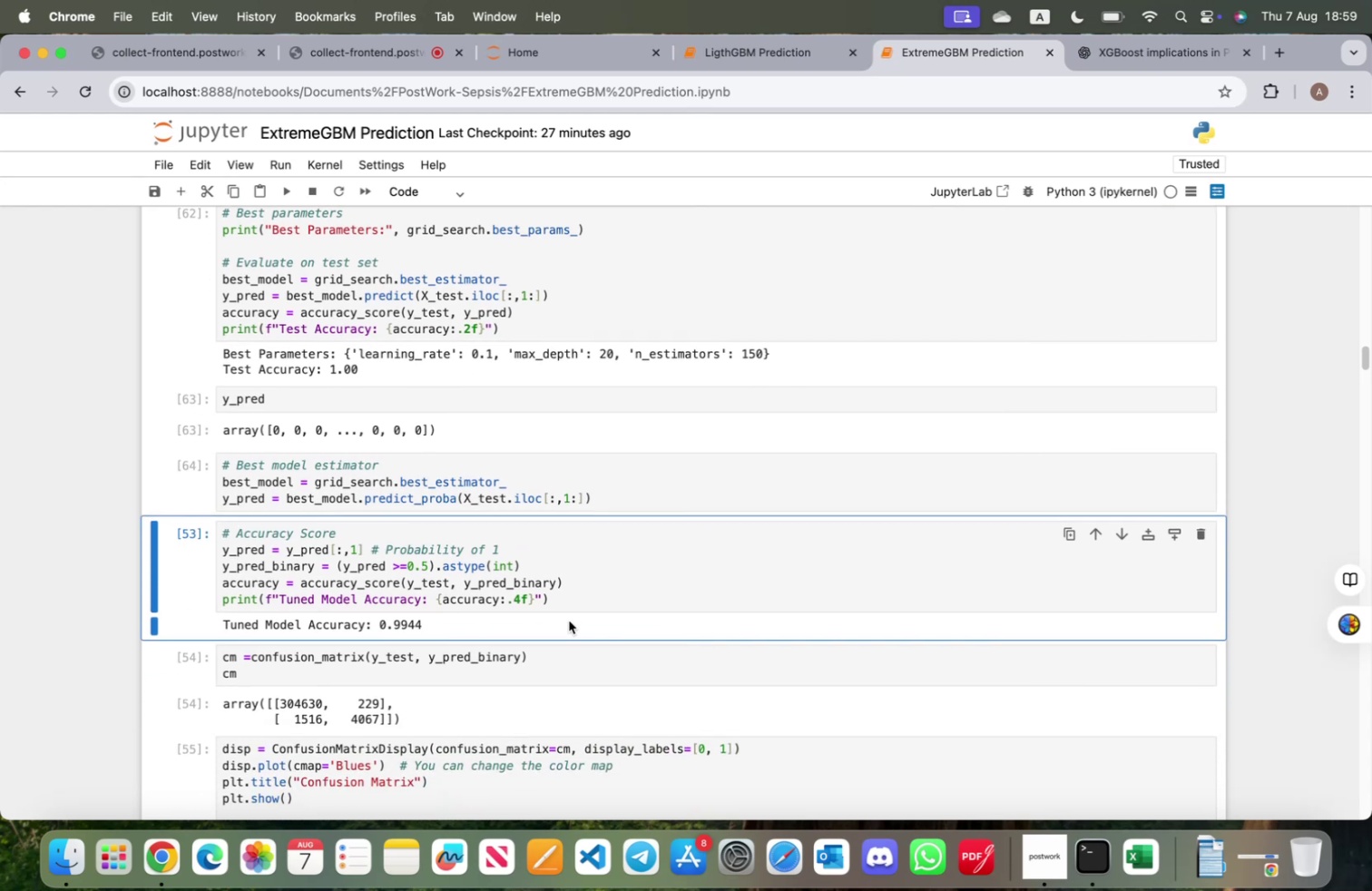 
key(Shift+ShiftRight)
 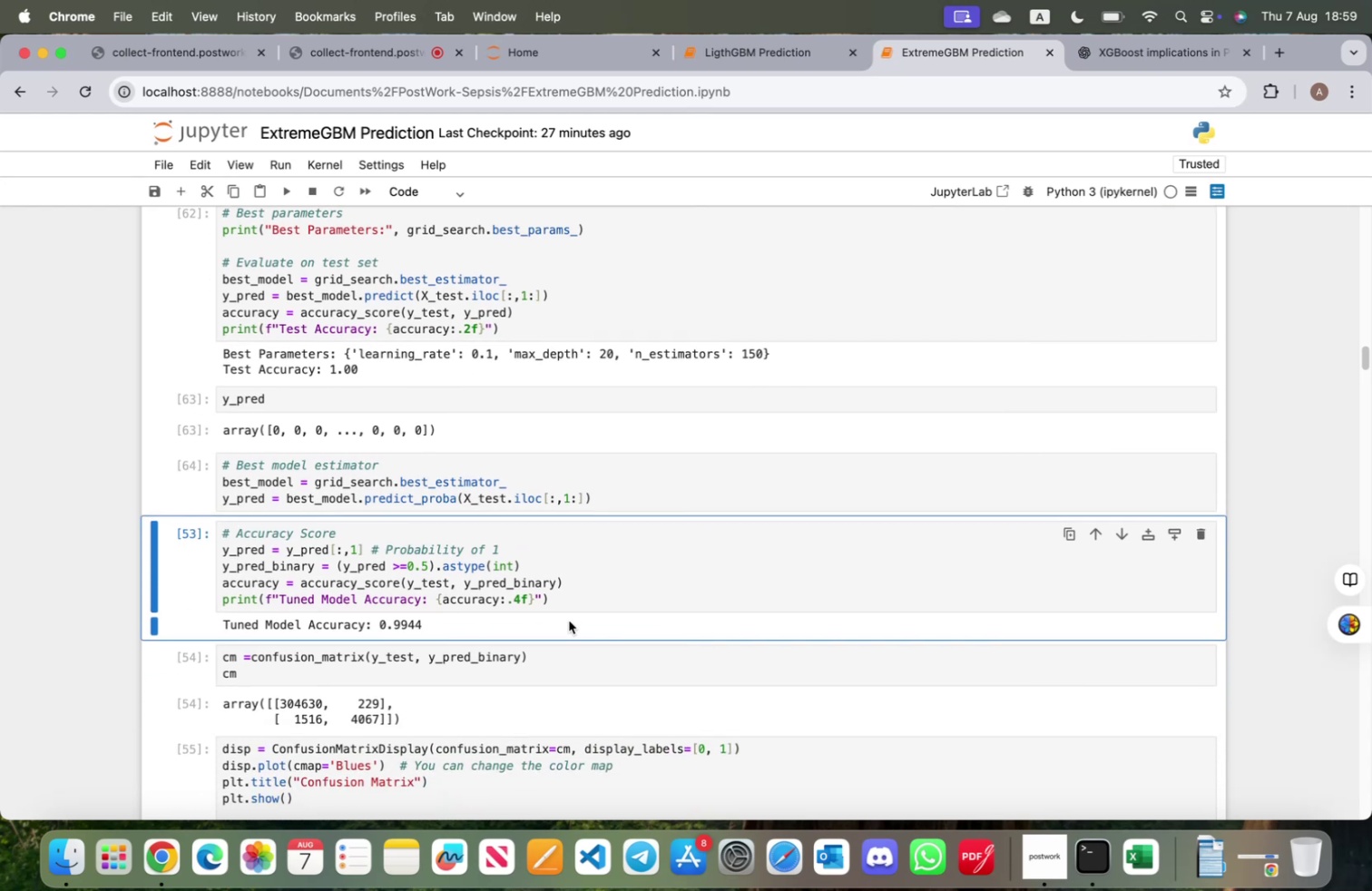 
key(Shift+Enter)
 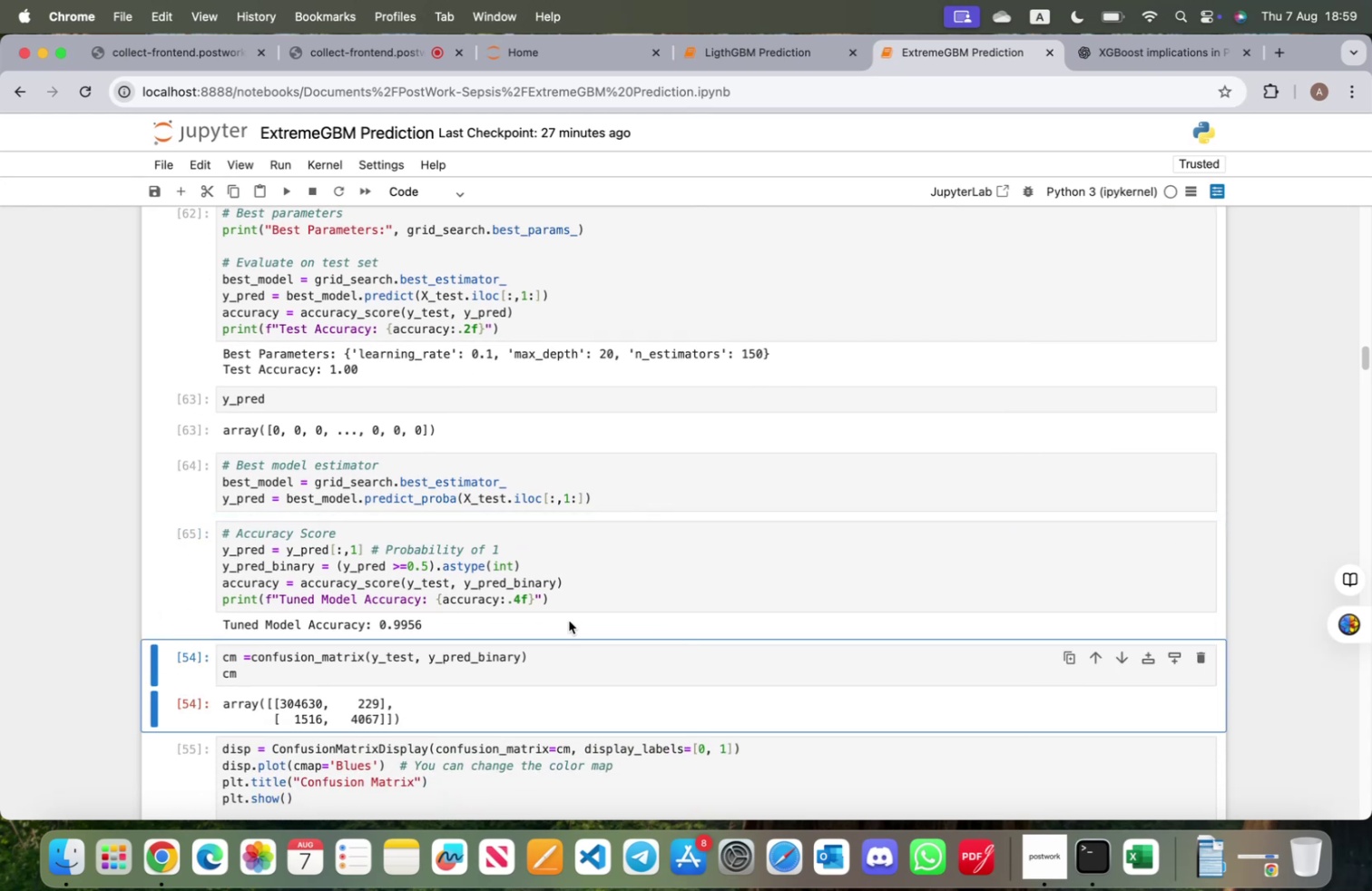 
scroll: coordinate [589, 631], scroll_direction: down, amount: 2.0
 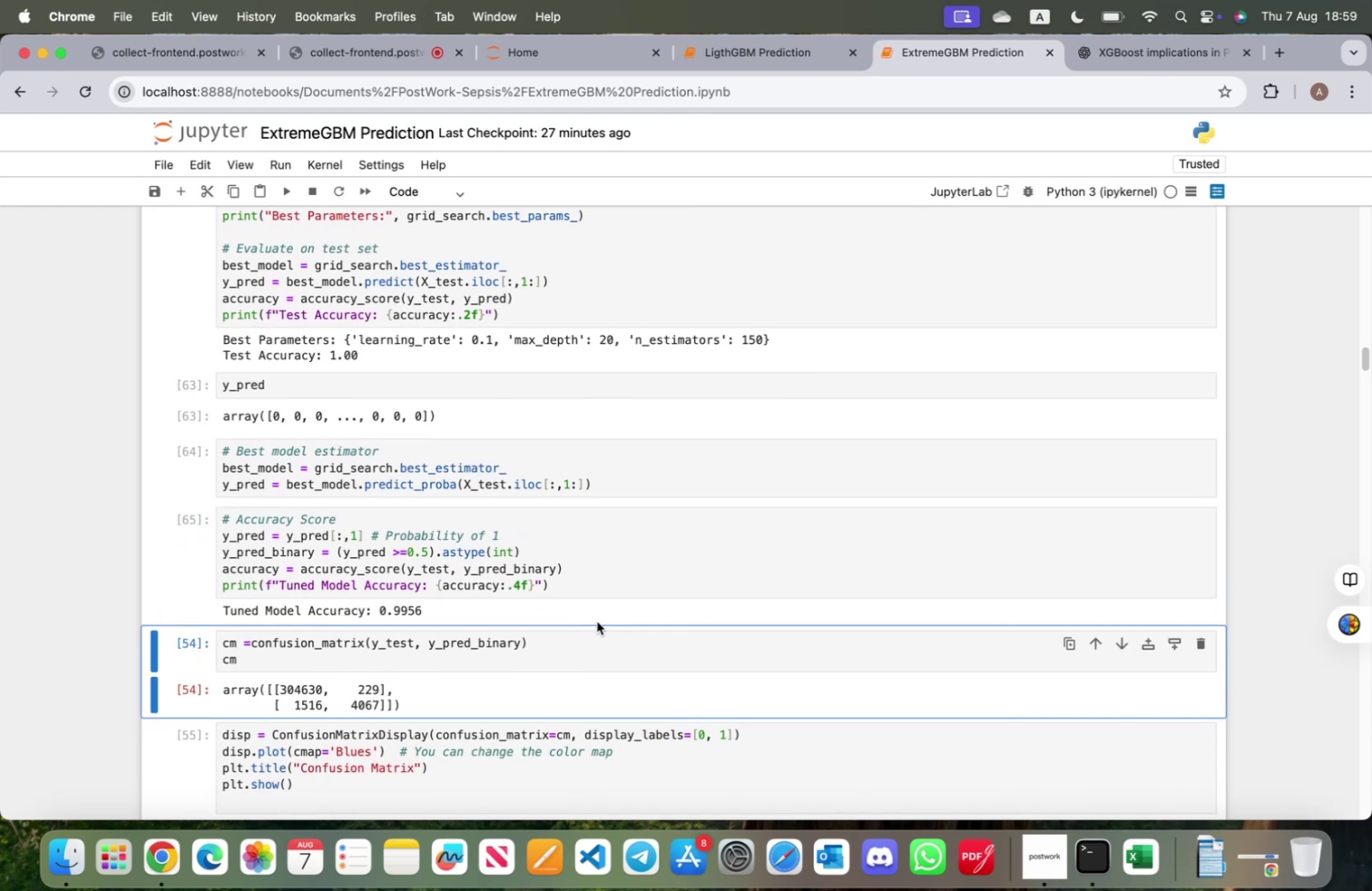 
key(Shift+ShiftRight)
 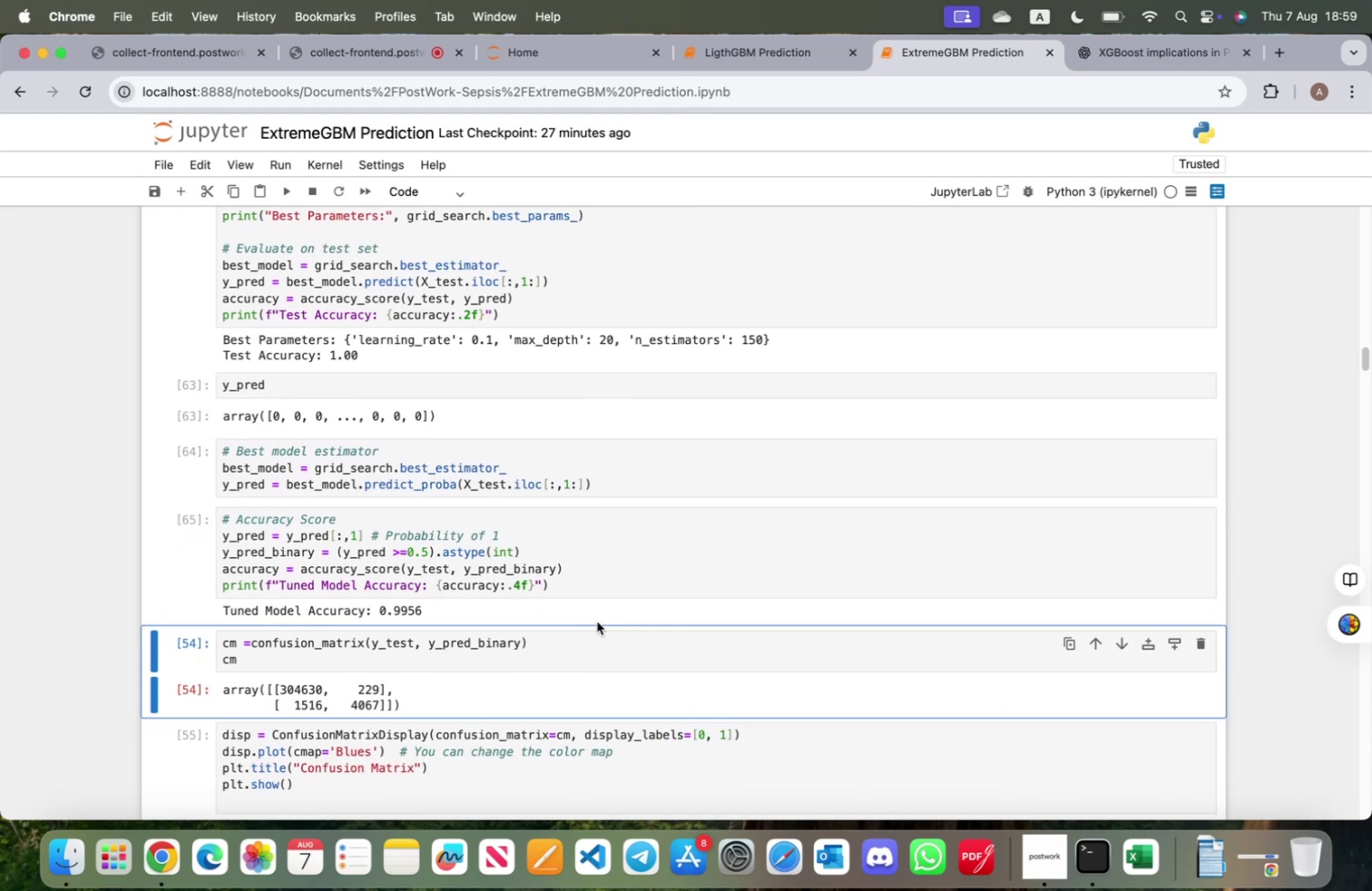 
key(Shift+Enter)
 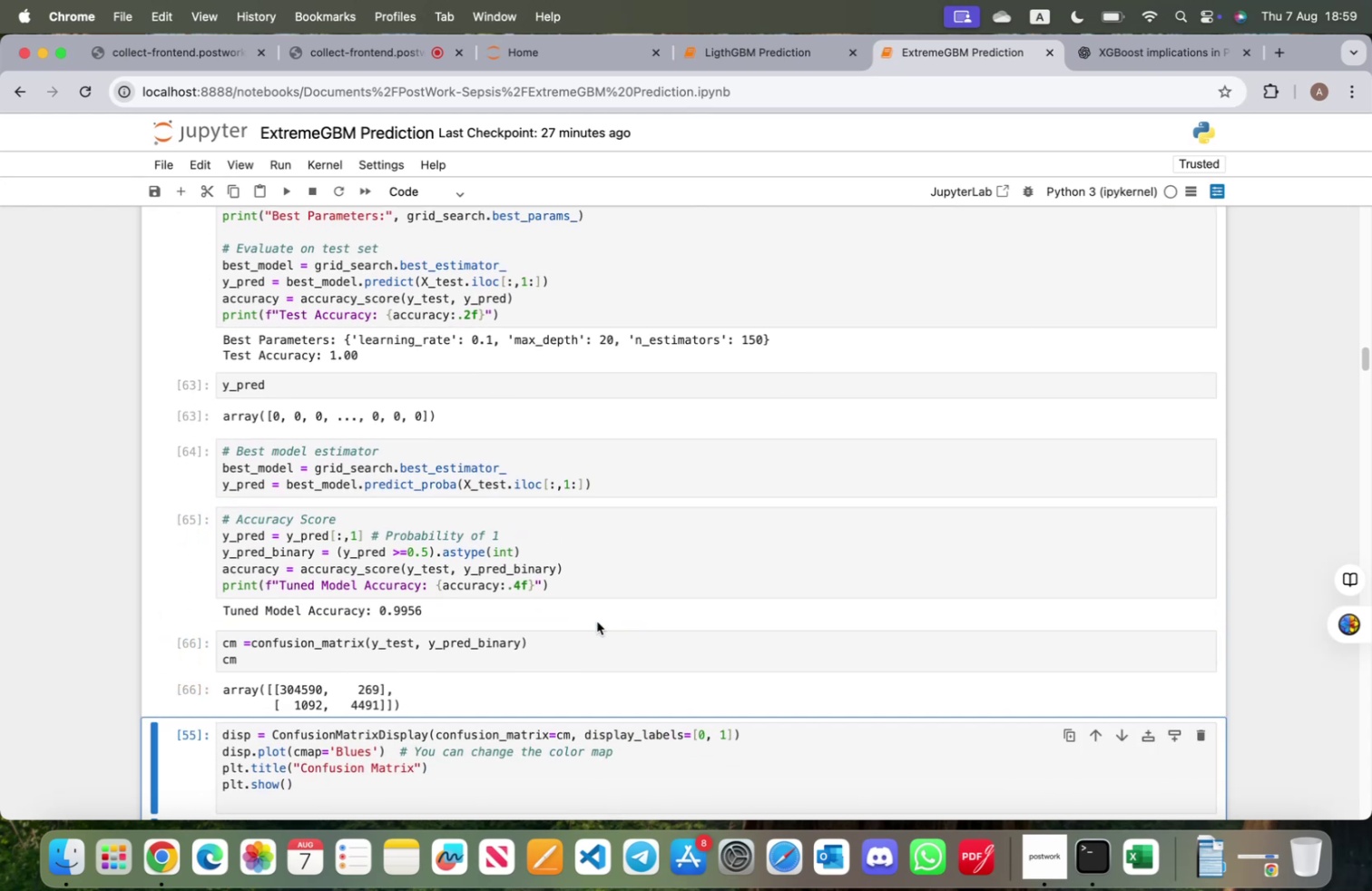 
scroll: coordinate [412, 575], scroll_direction: down, amount: 11.0
 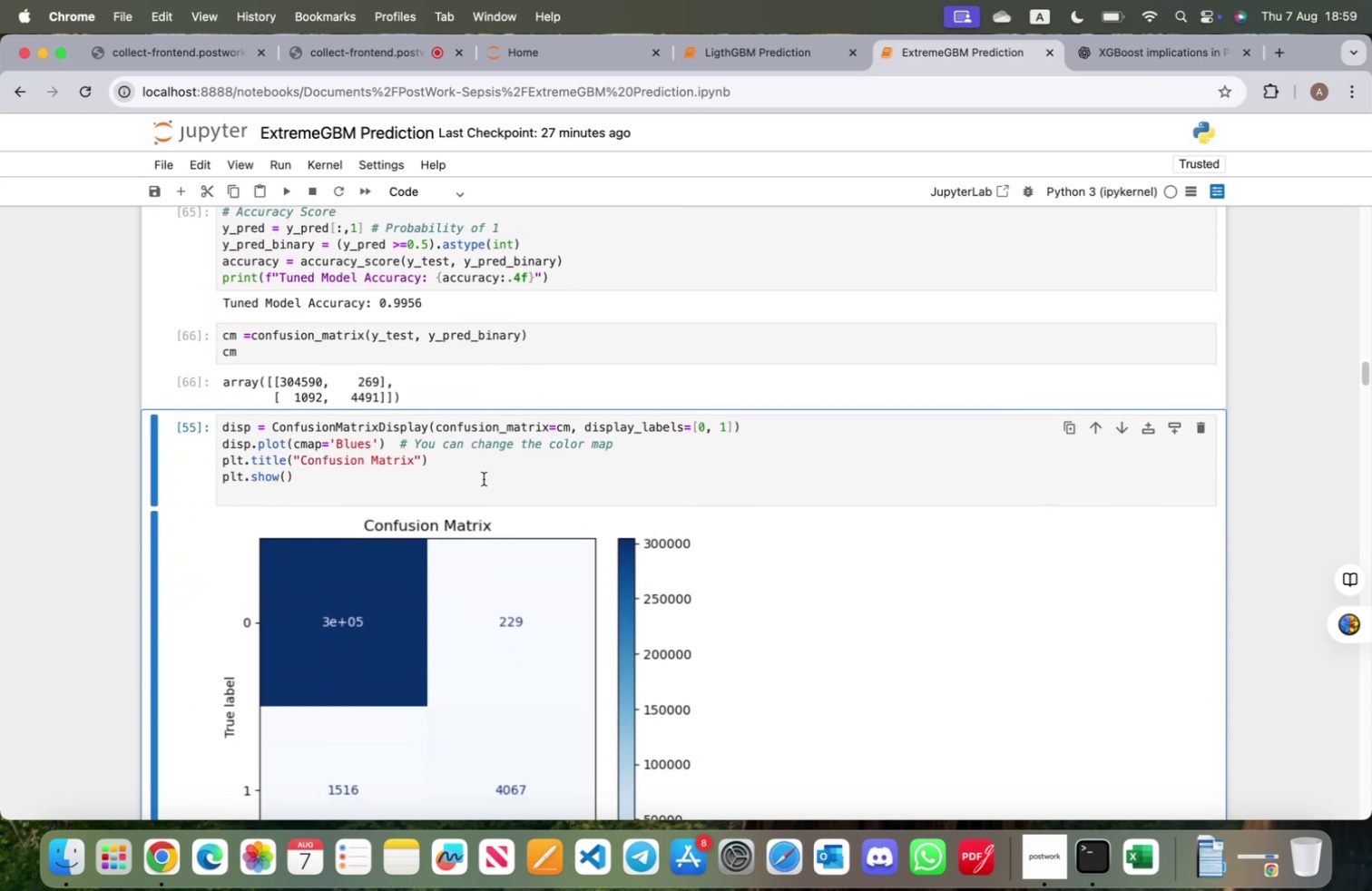 
key(Shift+ShiftRight)
 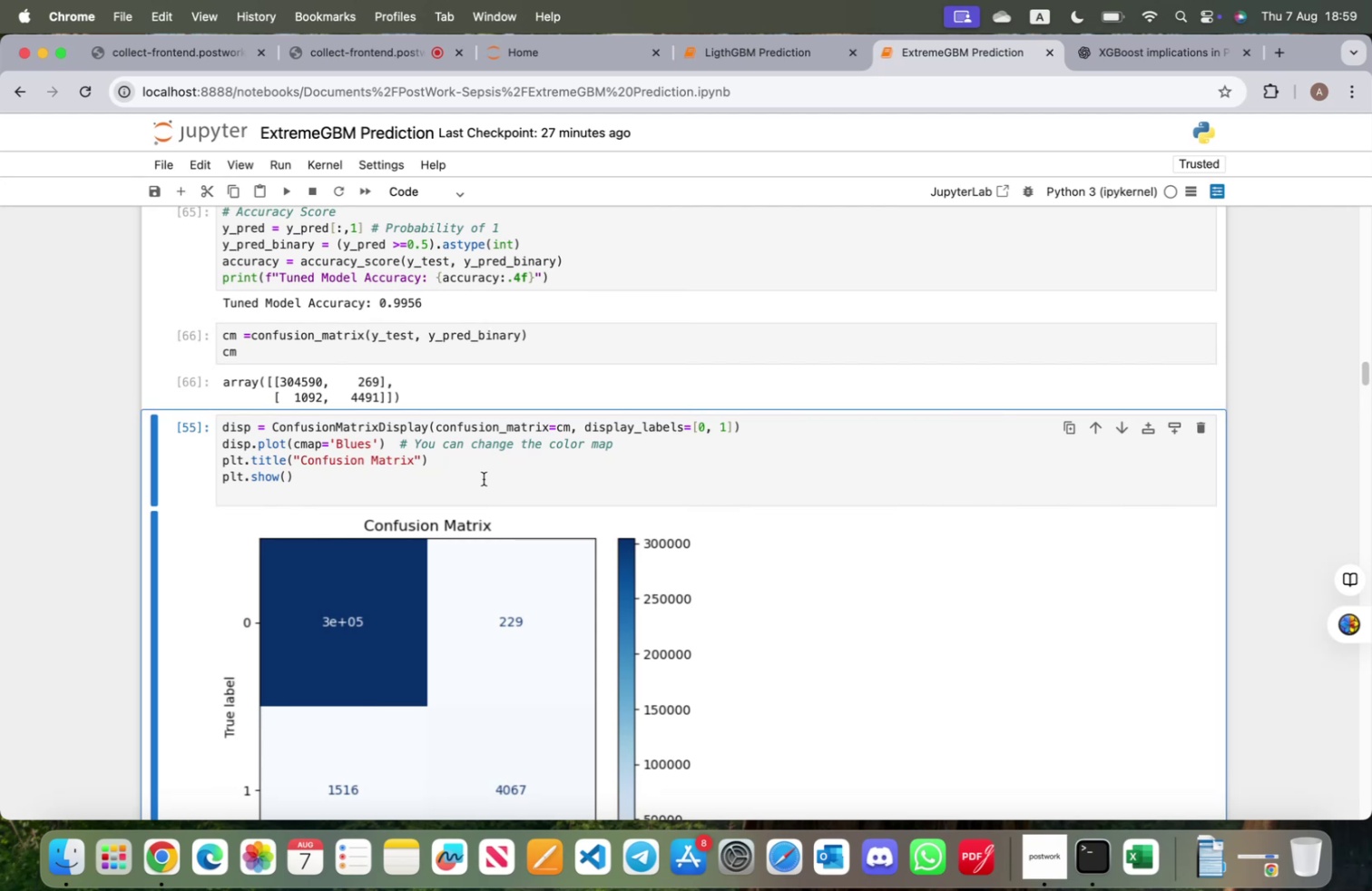 
key(Shift+ShiftRight)
 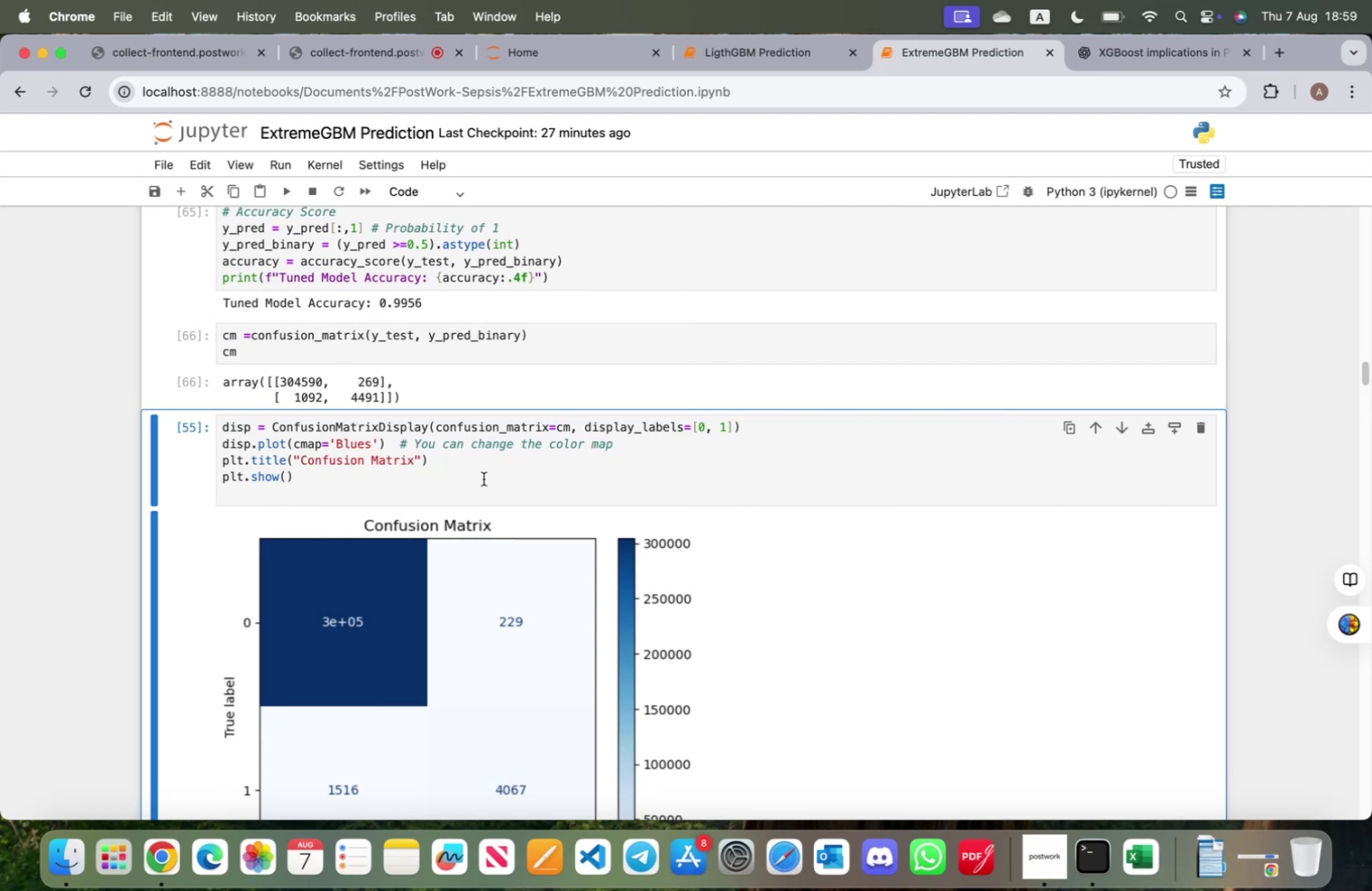 
key(Shift+Enter)
 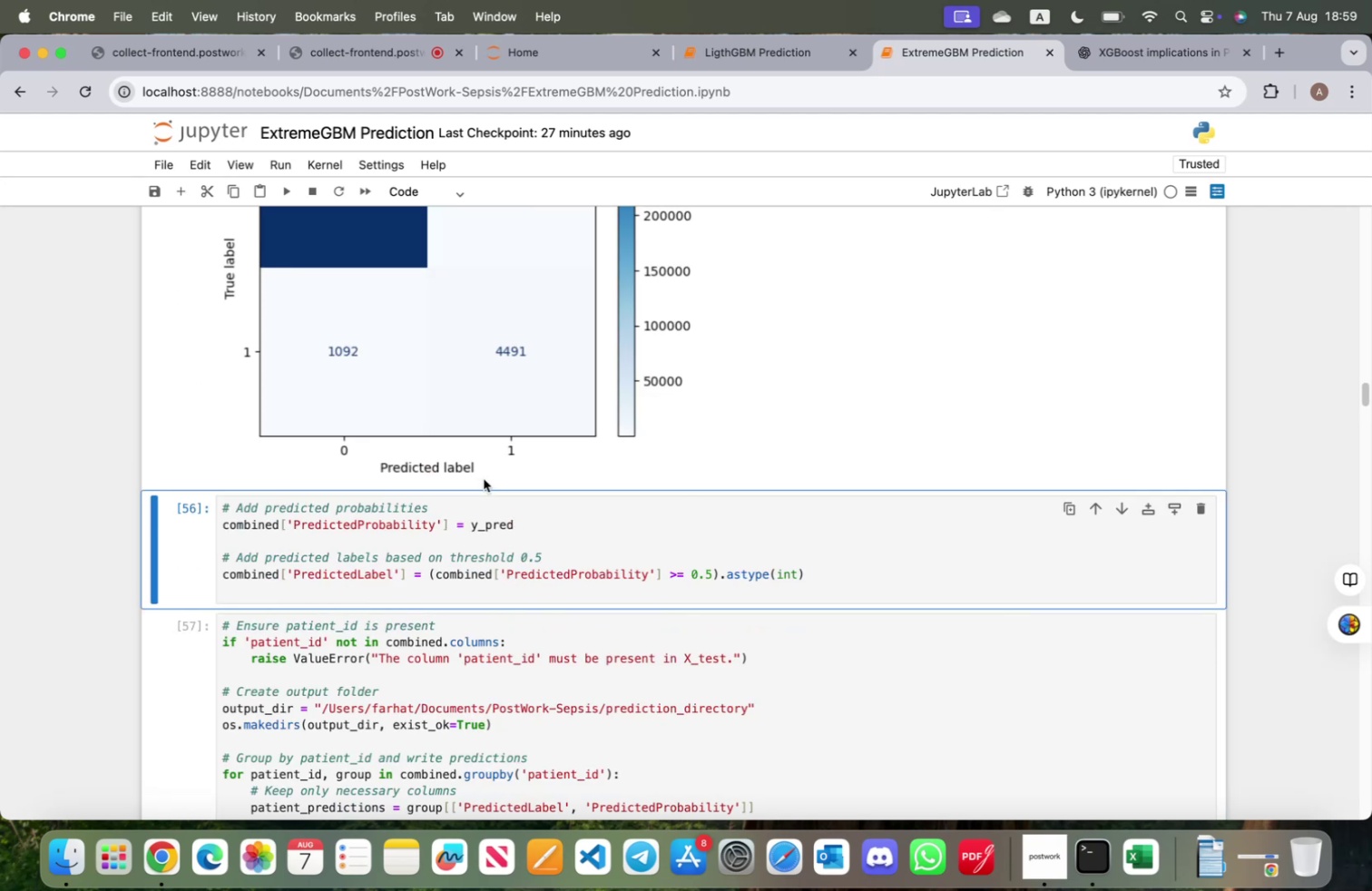 
scroll: coordinate [458, 476], scroll_direction: up, amount: 2.0
 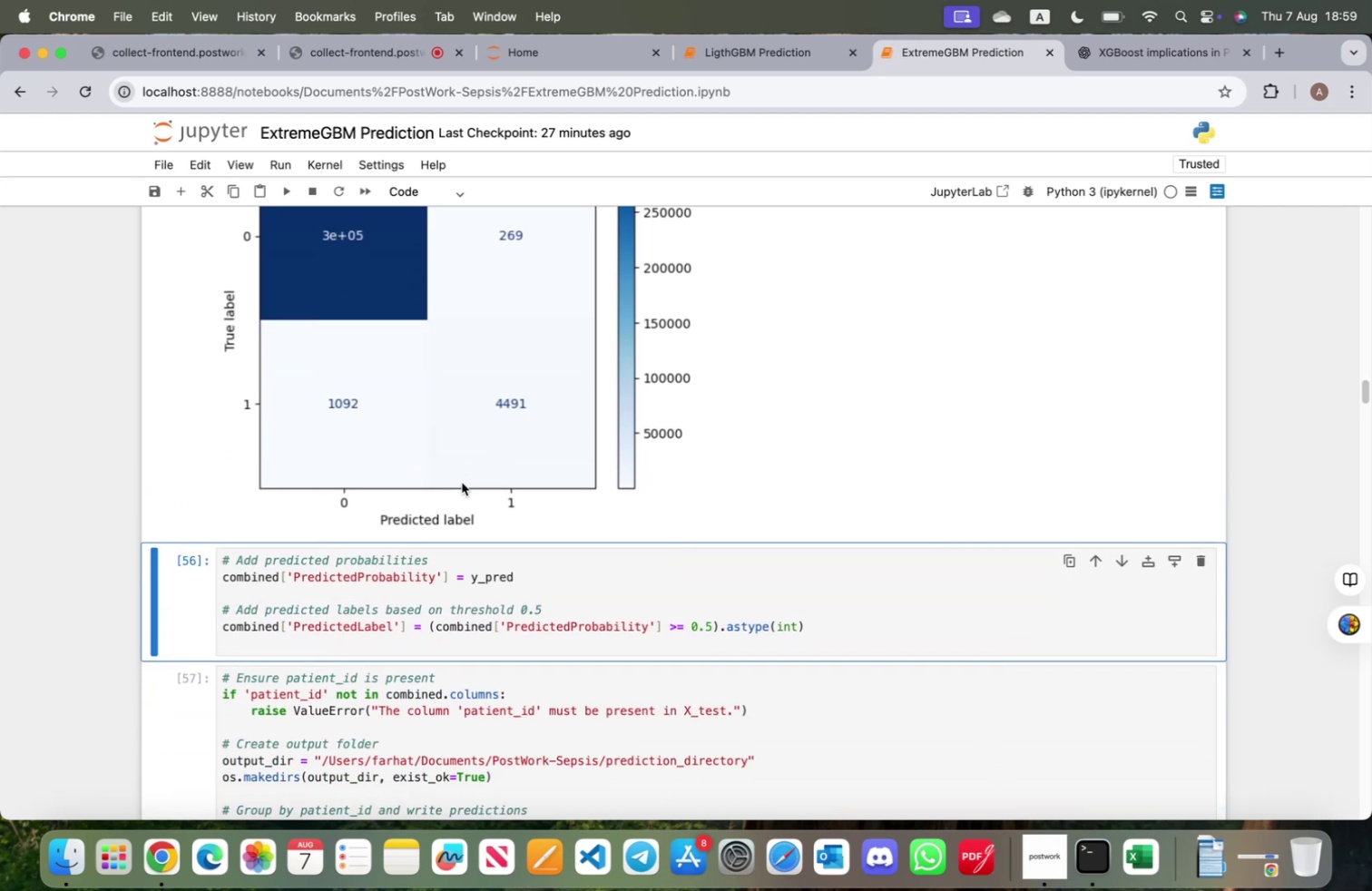 
scroll: coordinate [475, 502], scroll_direction: down, amount: 3.0
 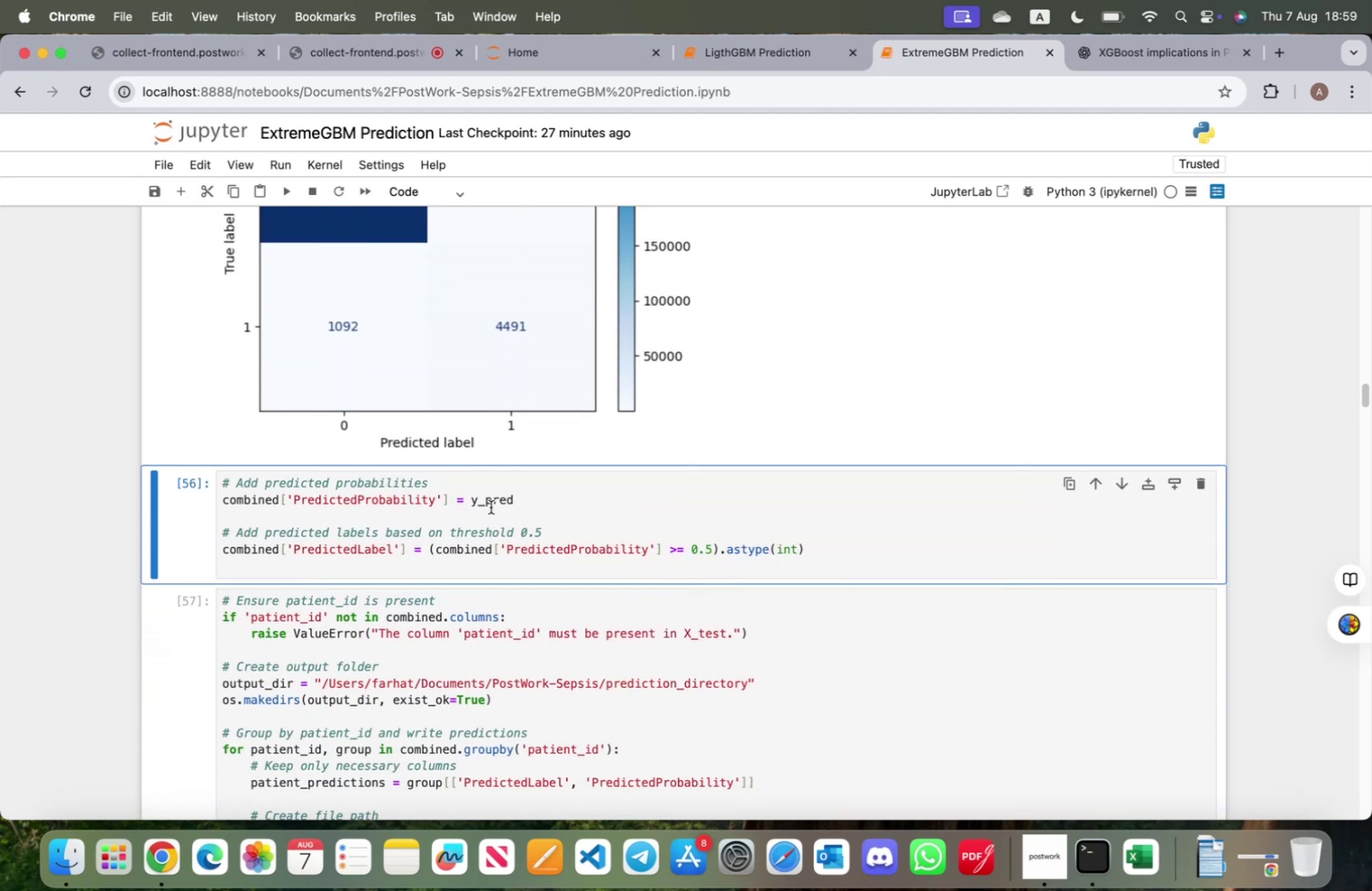 
key(Shift+ShiftRight)
 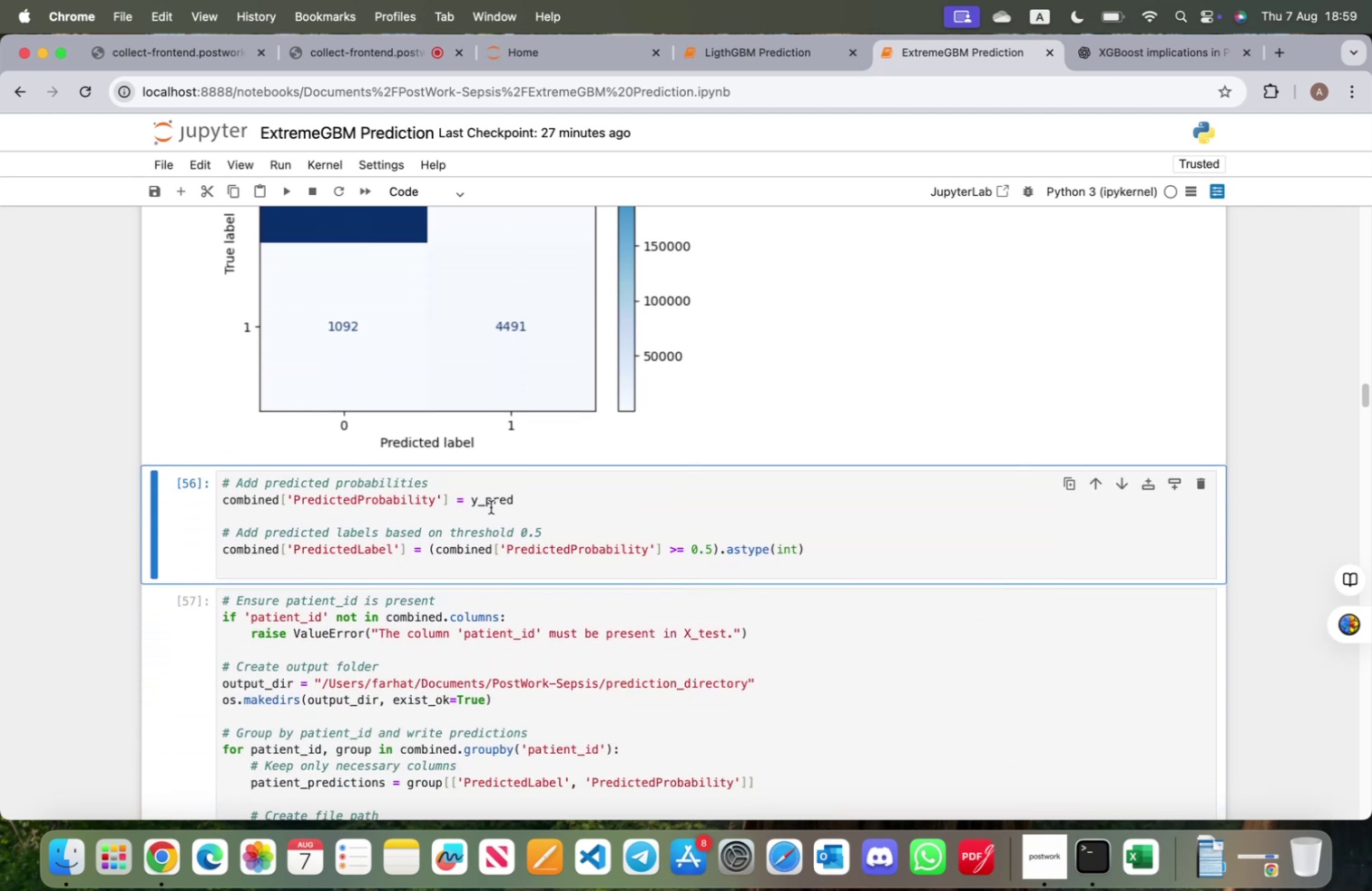 
key(Shift+Enter)
 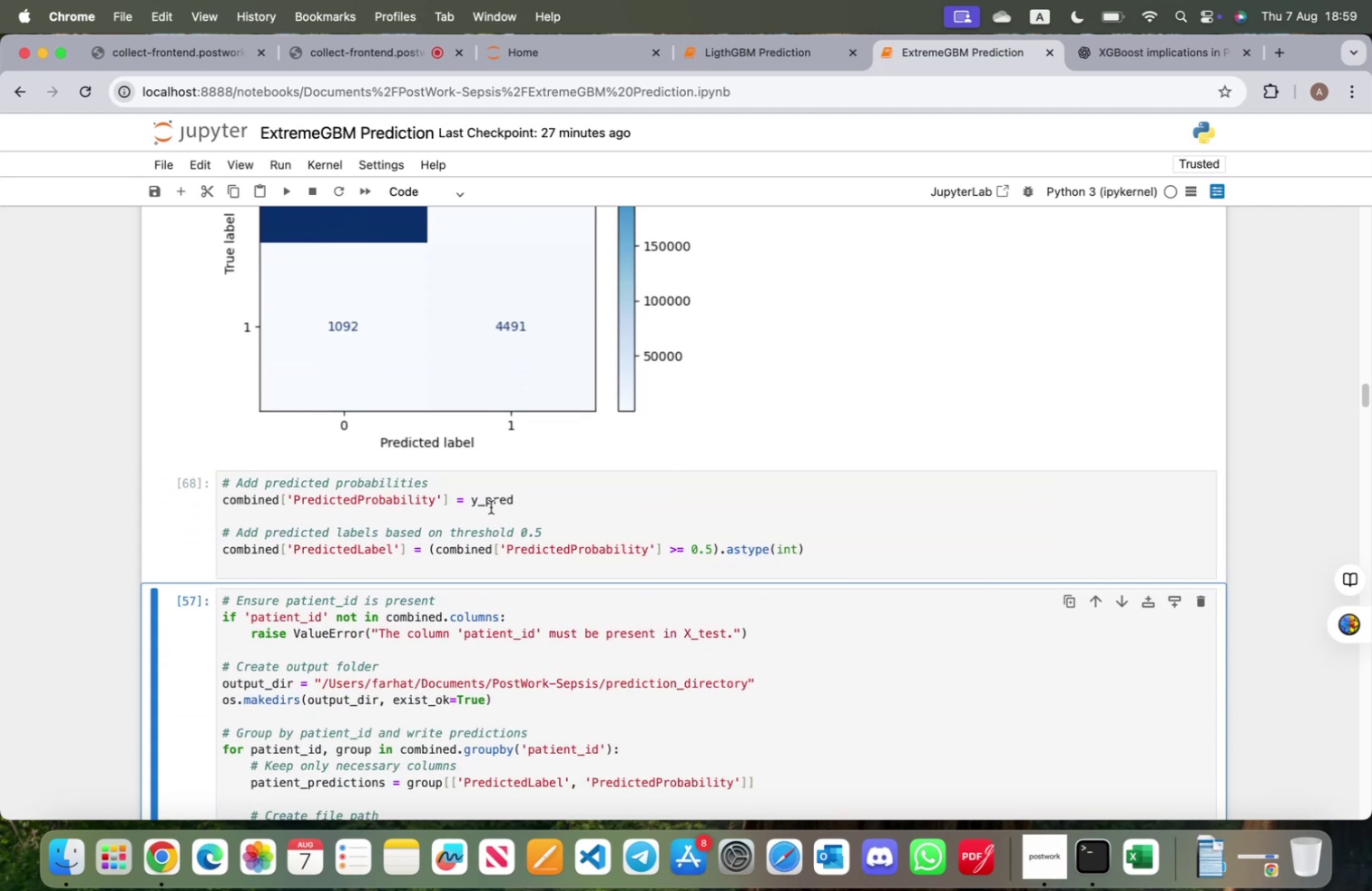 
key(Shift+ShiftRight)
 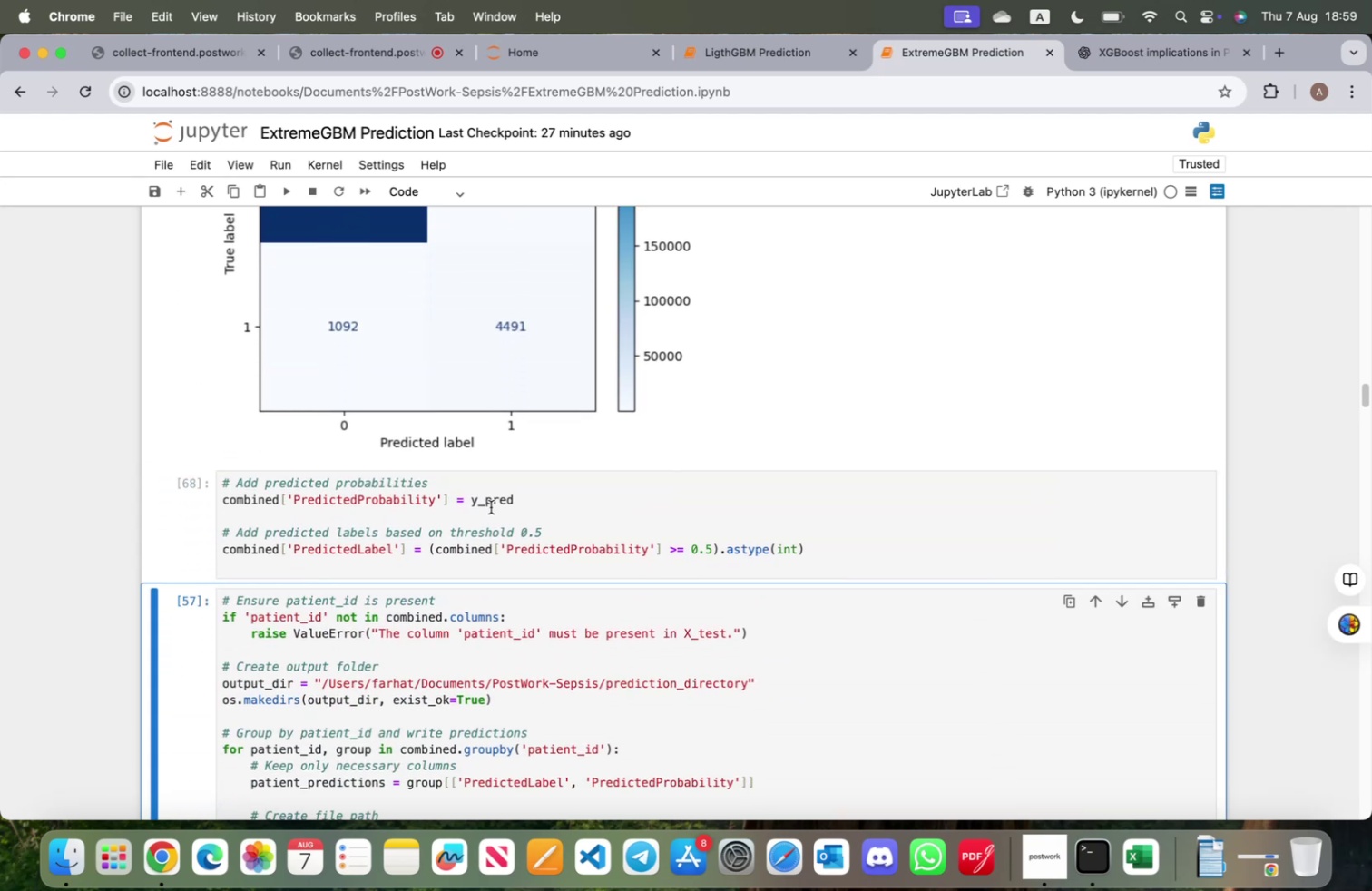 
key(Shift+Enter)
 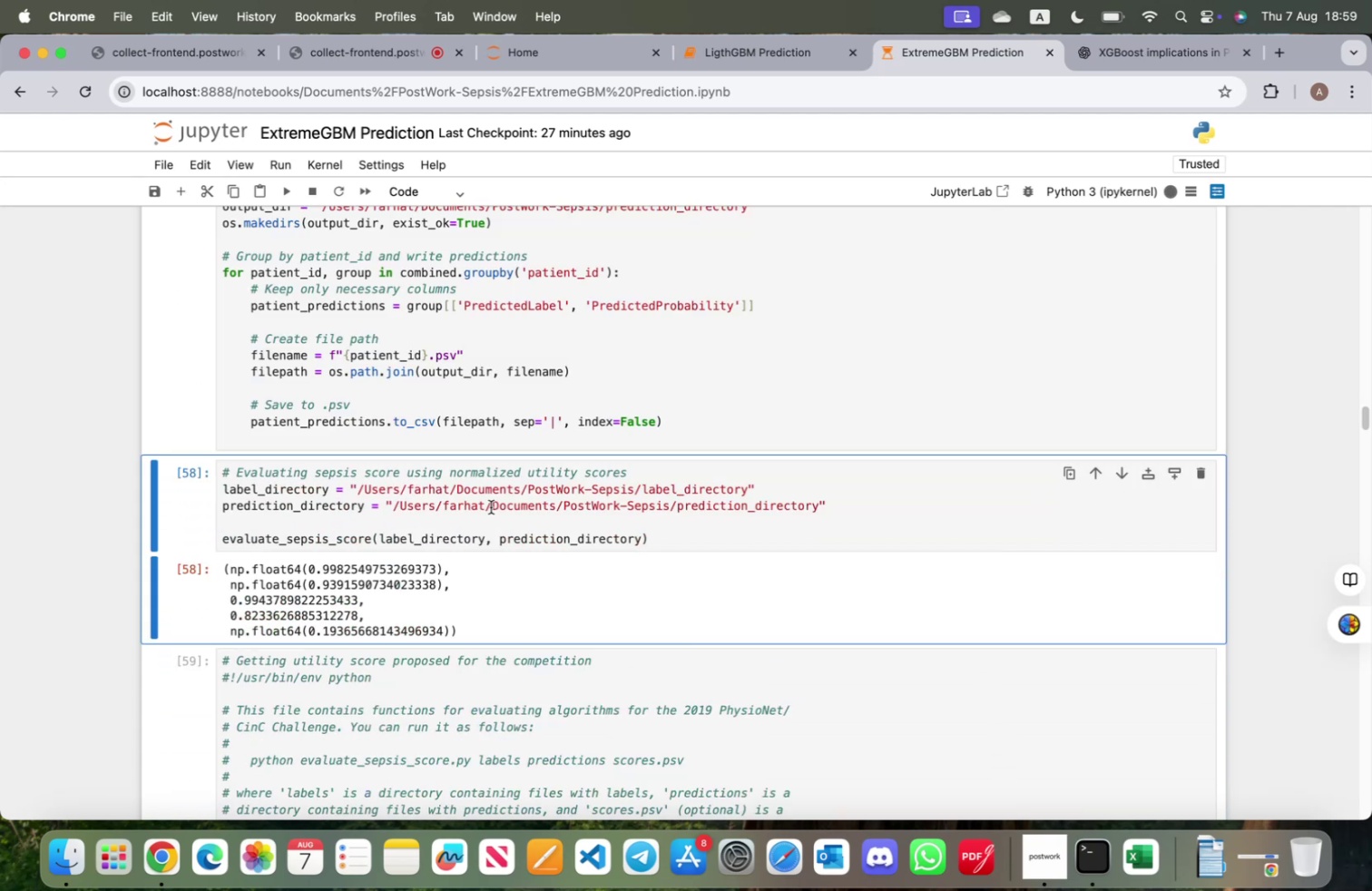 
scroll: coordinate [524, 500], scroll_direction: up, amount: 5.0
 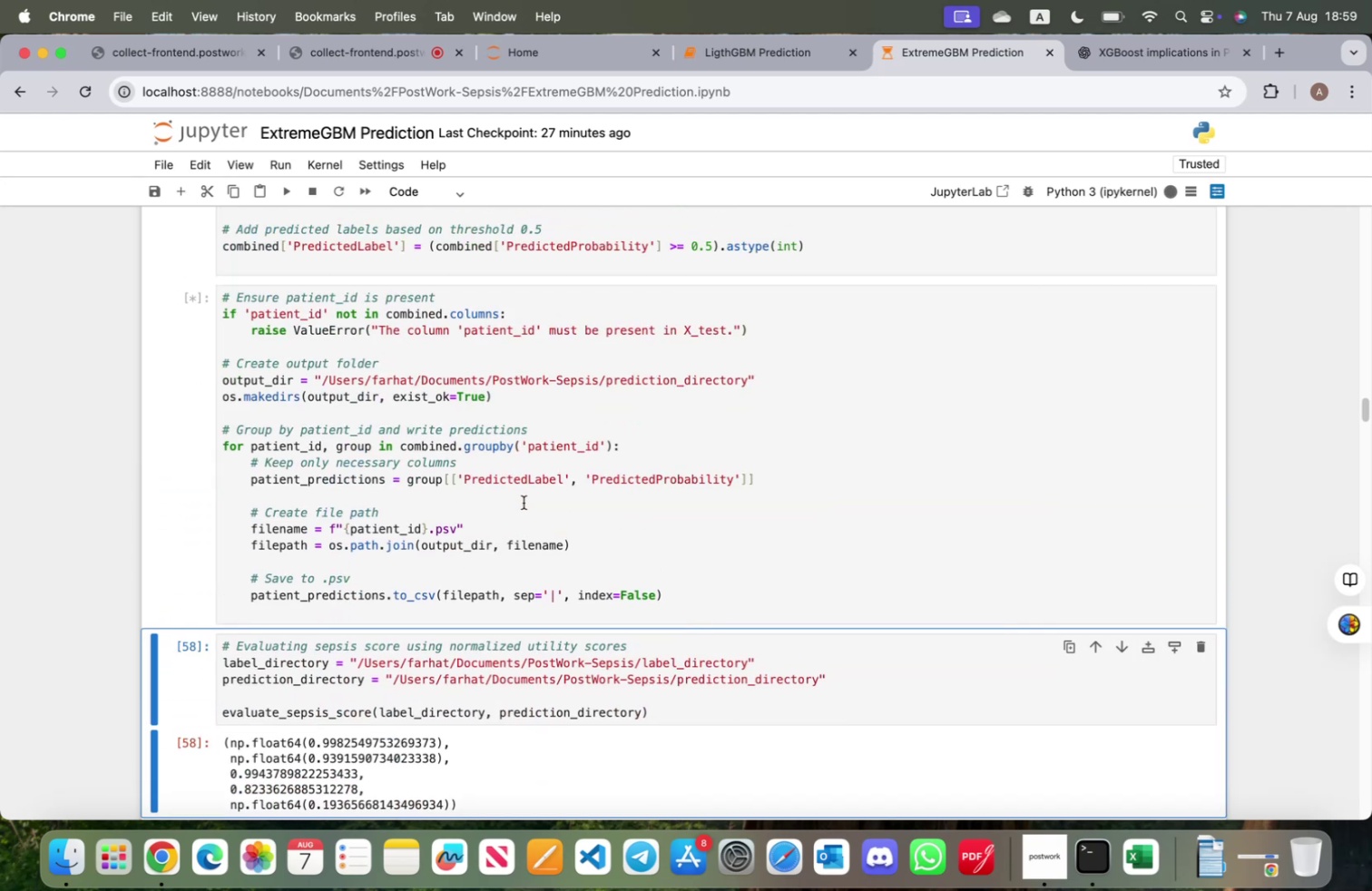 
scroll: coordinate [519, 513], scroll_direction: down, amount: 2.0
 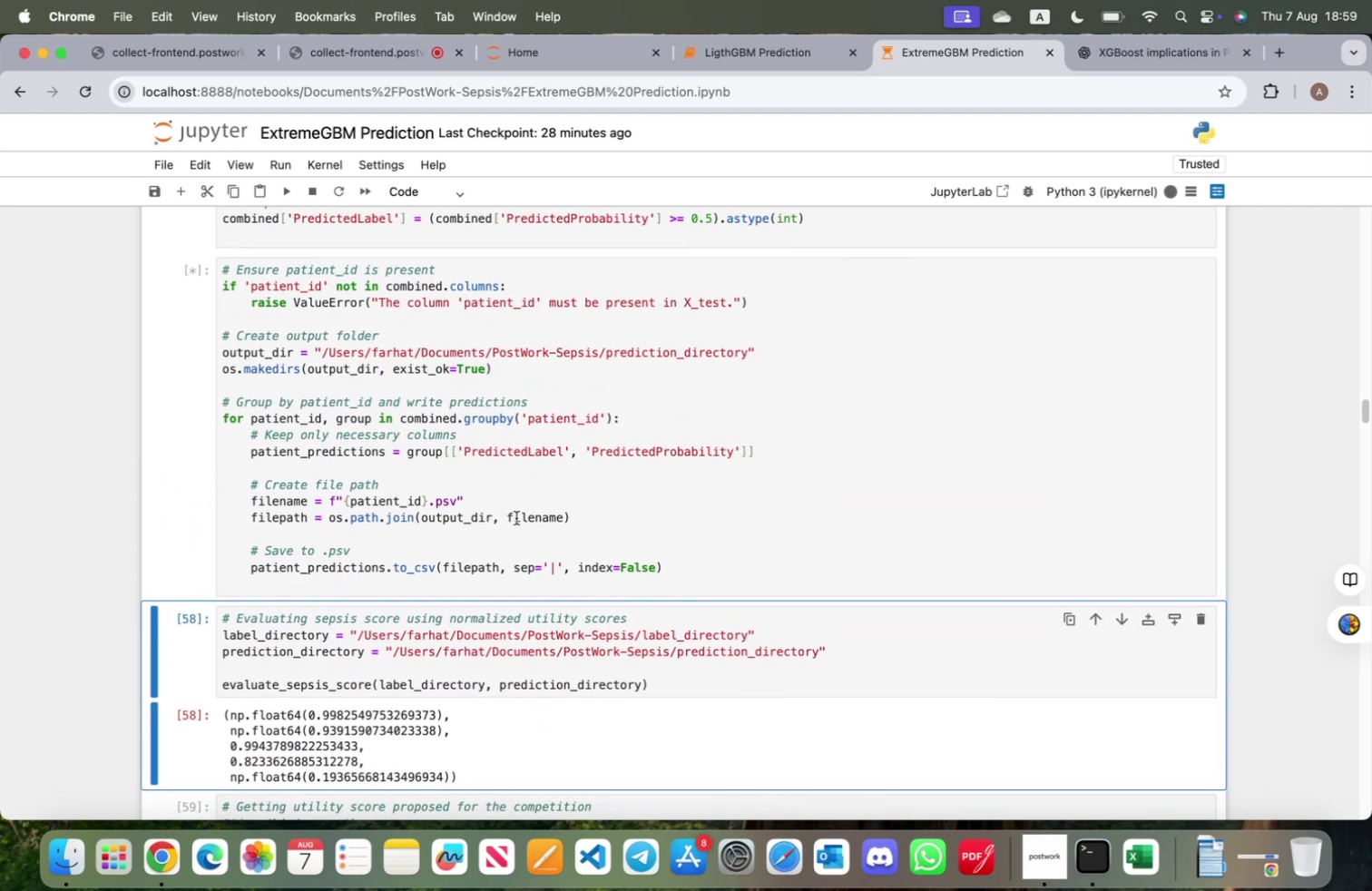 
scroll: coordinate [520, 518], scroll_direction: up, amount: 9.0
 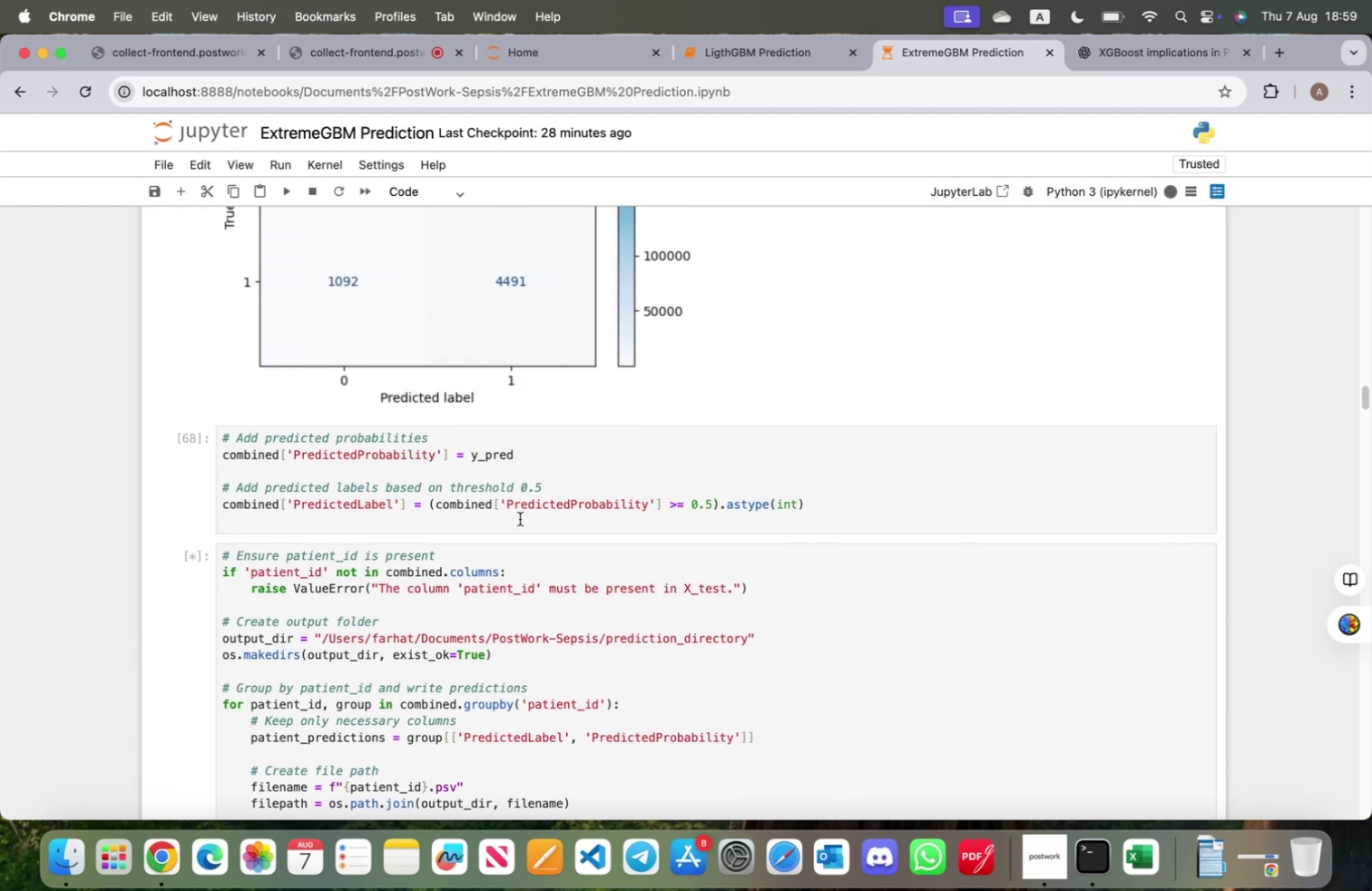 
scroll: coordinate [515, 539], scroll_direction: down, amount: 10.0
 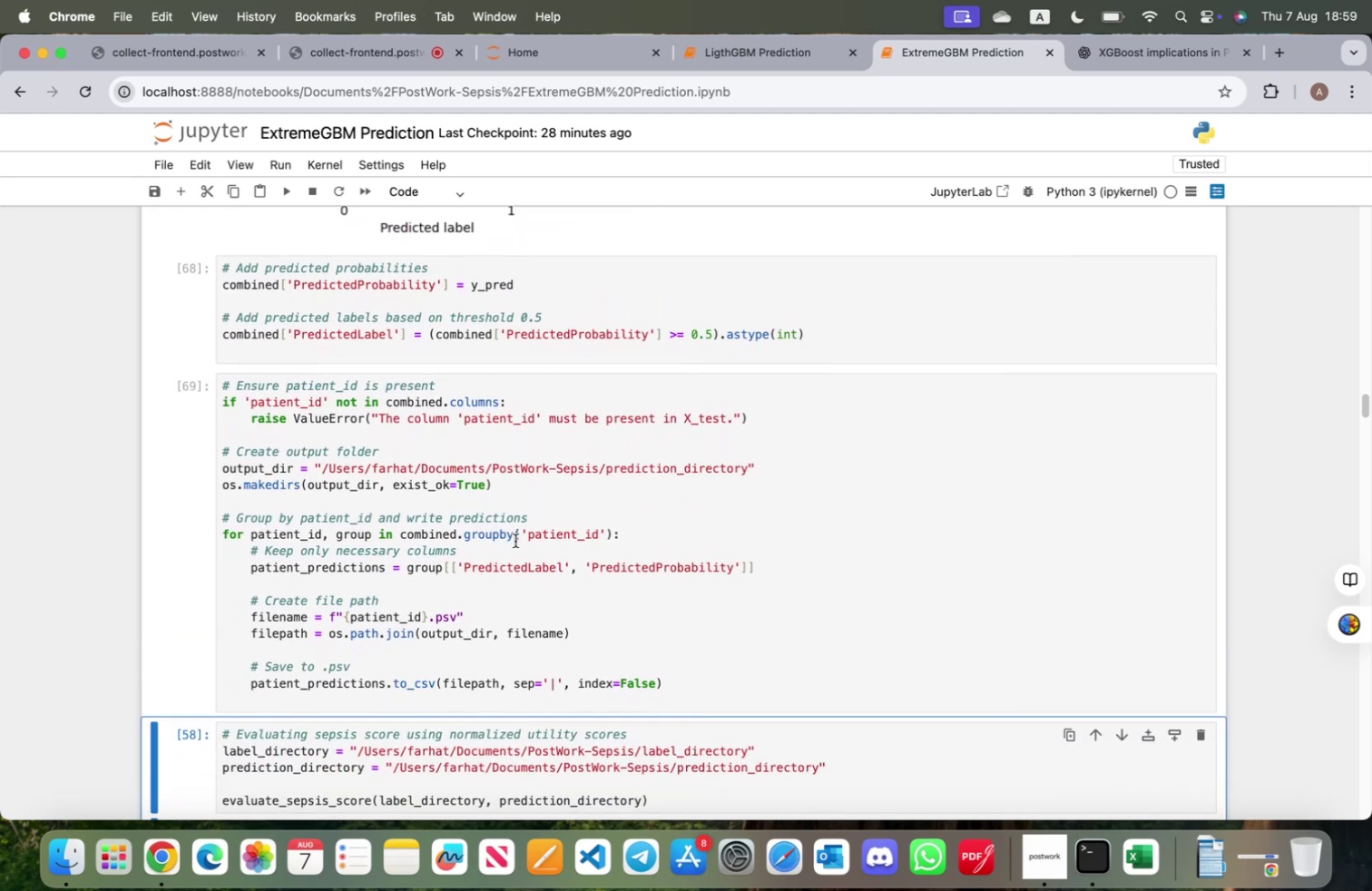 
key(Shift+ShiftRight)
 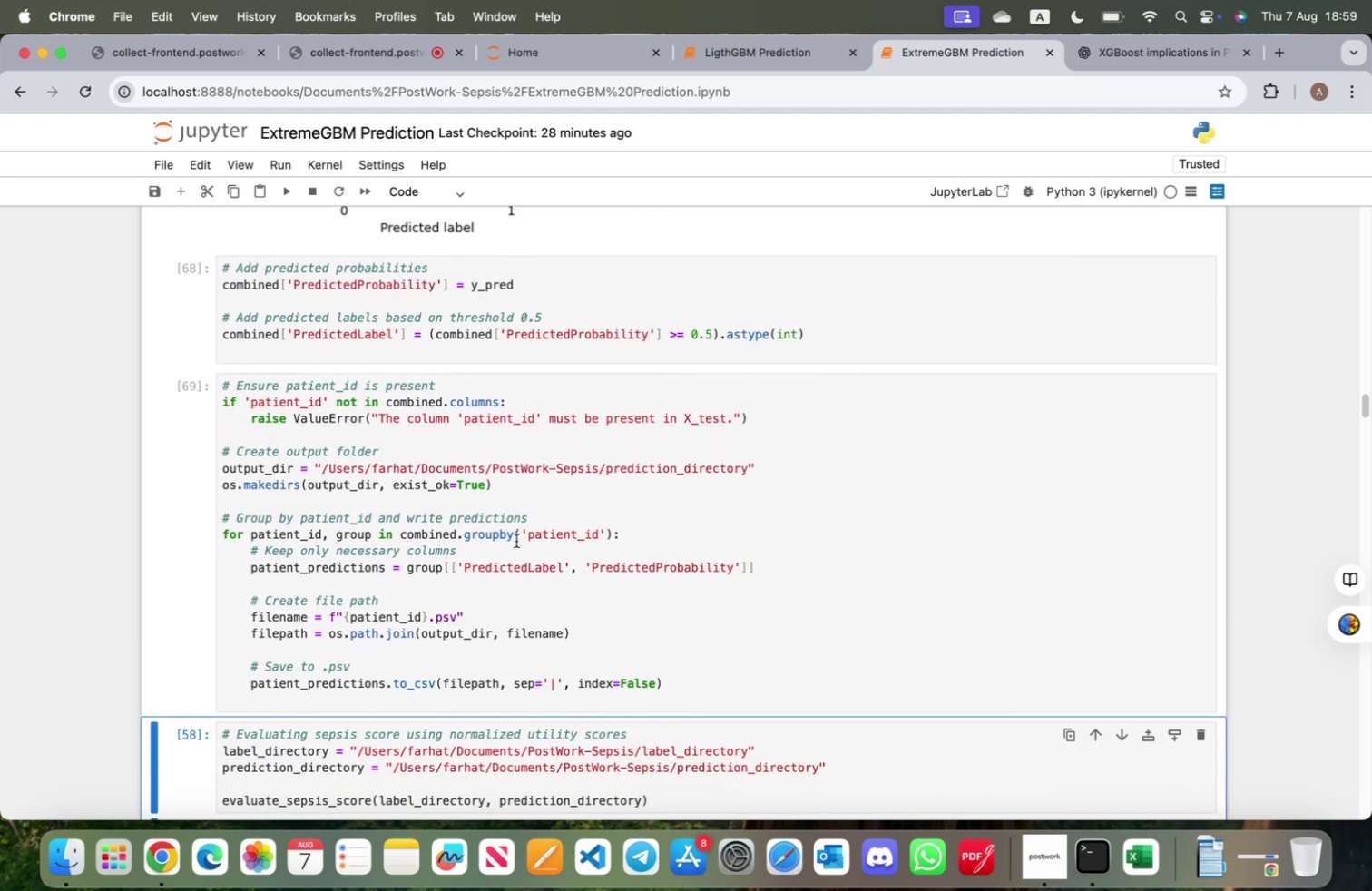 
key(Shift+Enter)
 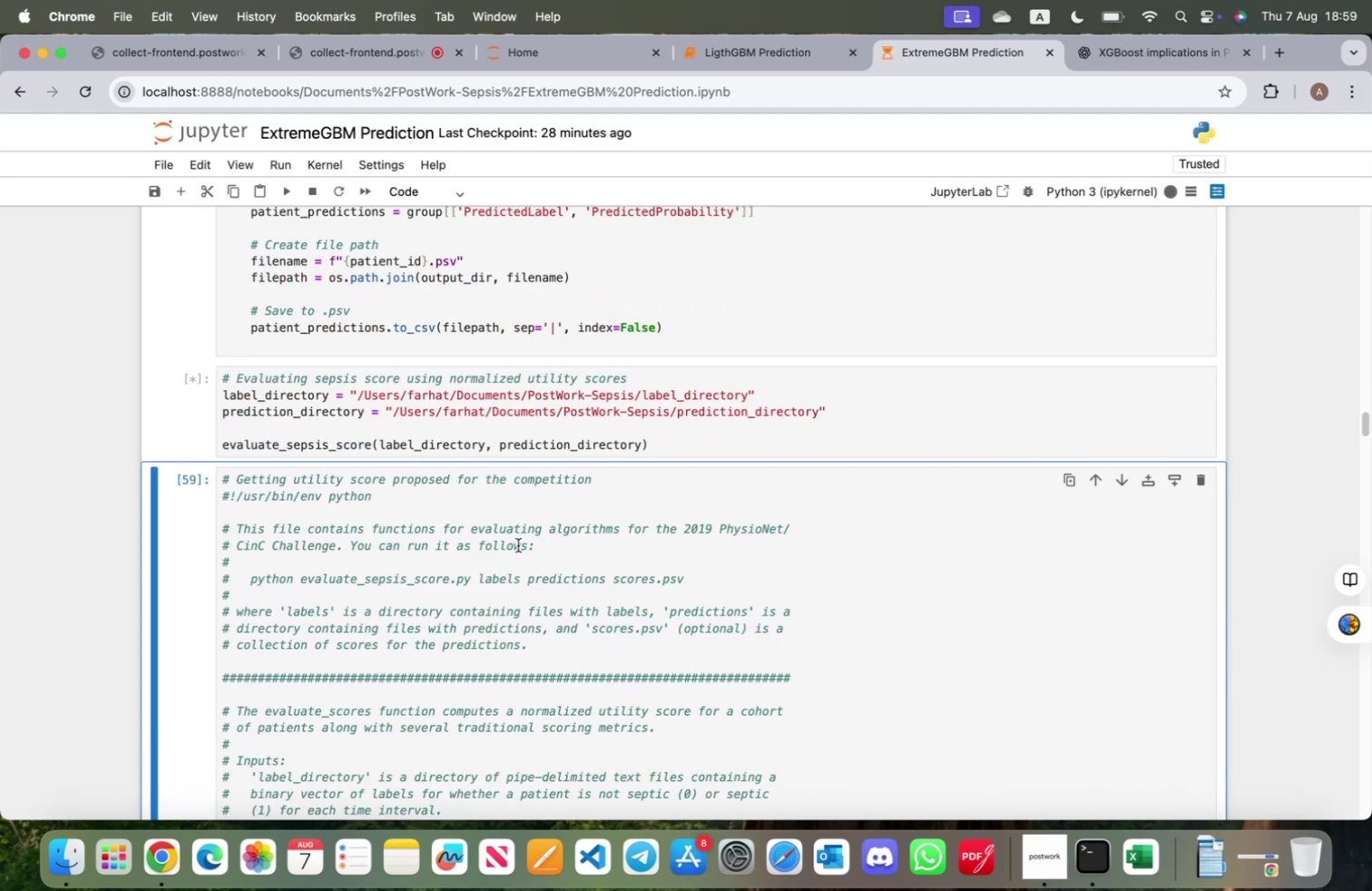 
scroll: coordinate [518, 545], scroll_direction: up, amount: 12.0
 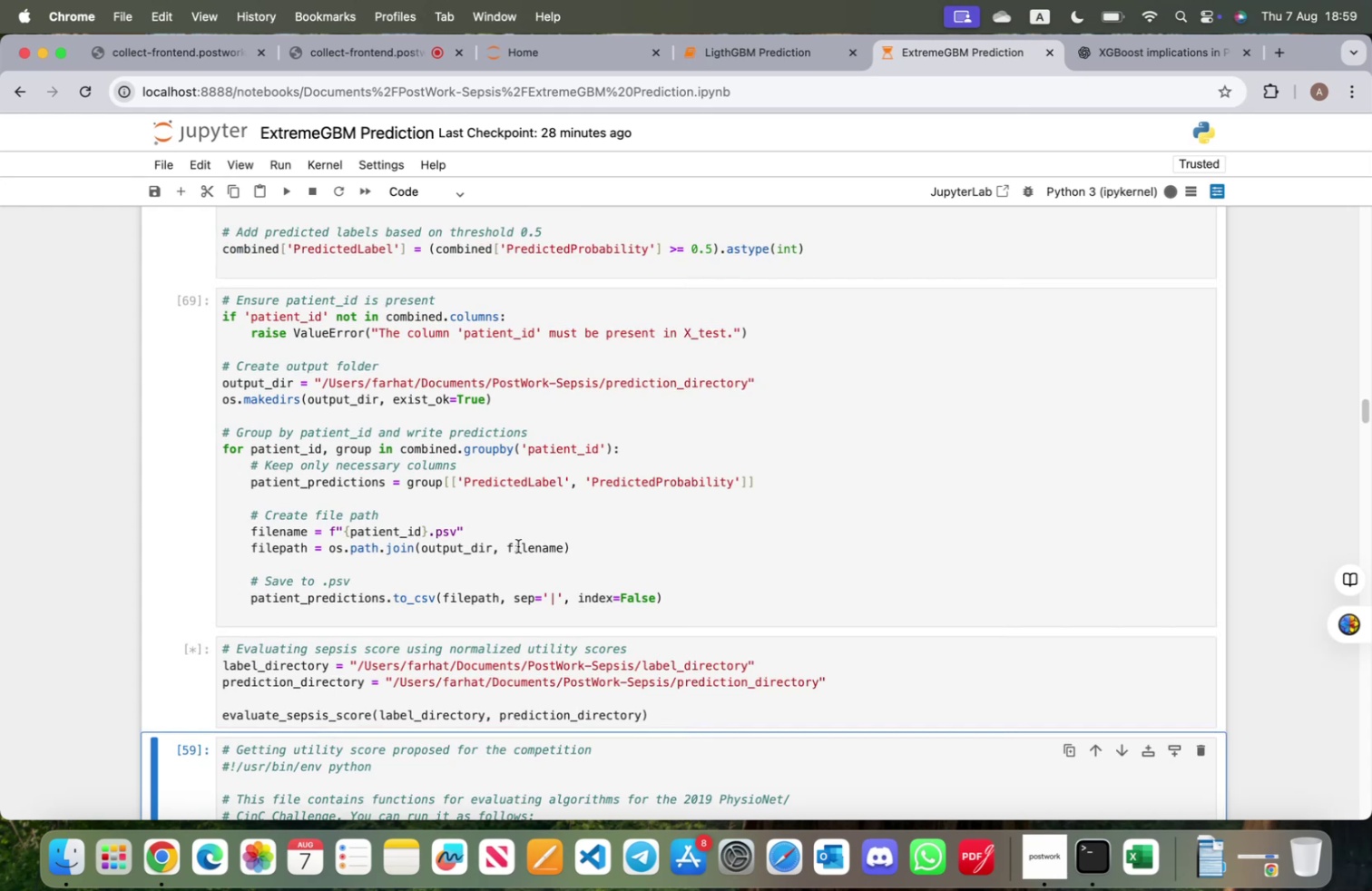 
scroll: coordinate [513, 562], scroll_direction: down, amount: 17.0
 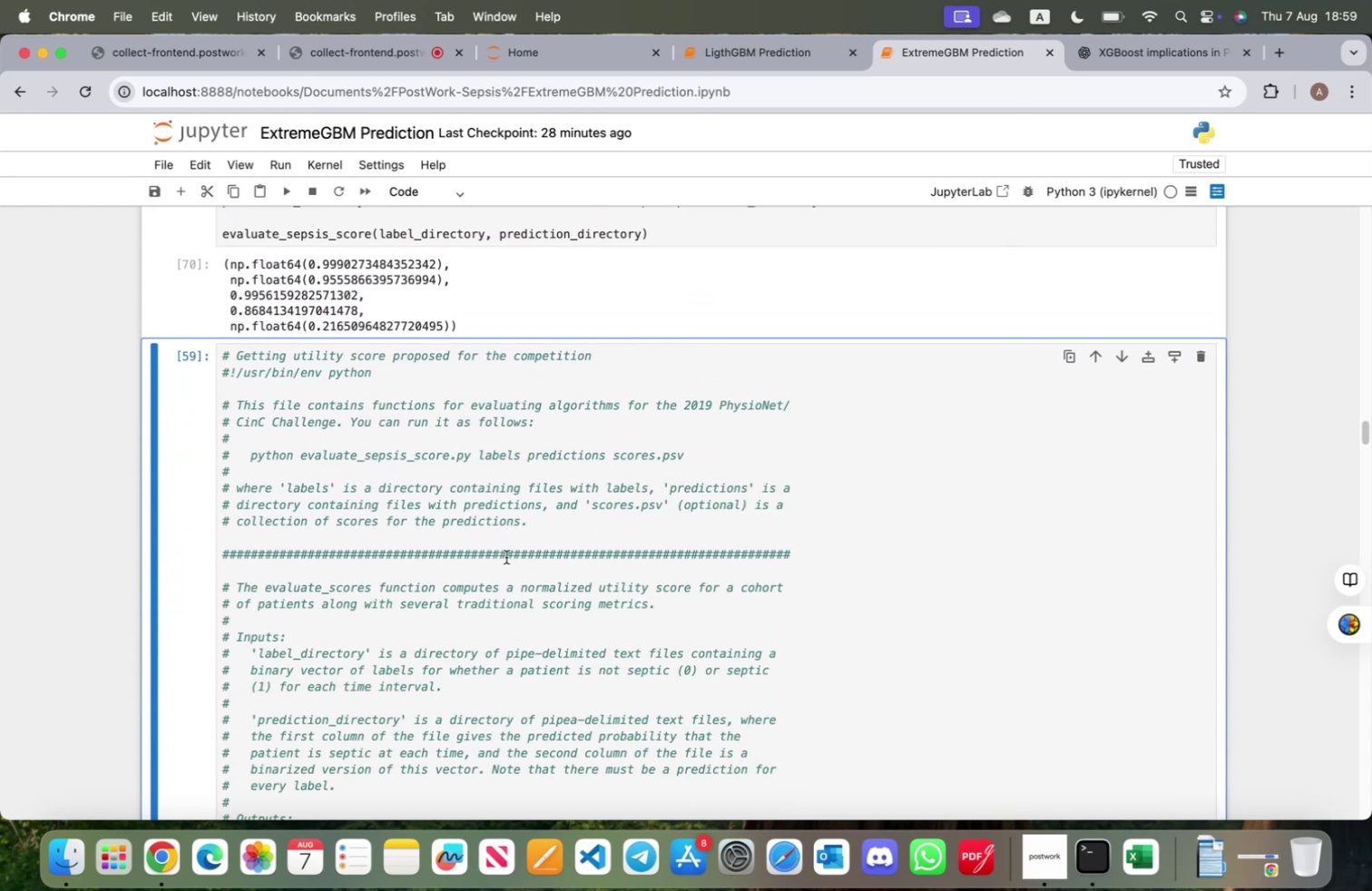 
key(Shift+ShiftRight)
 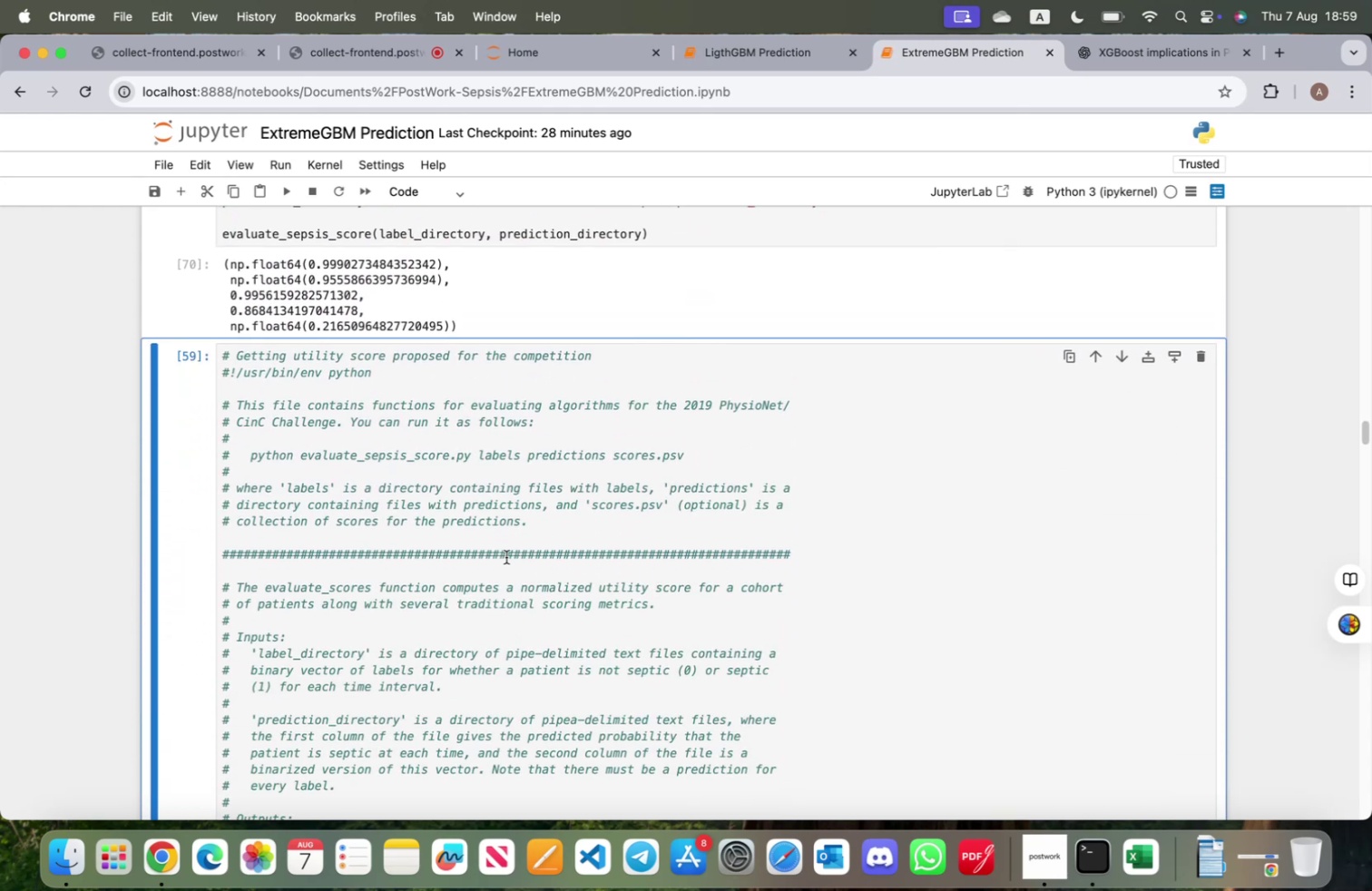 
key(Shift+Enter)
 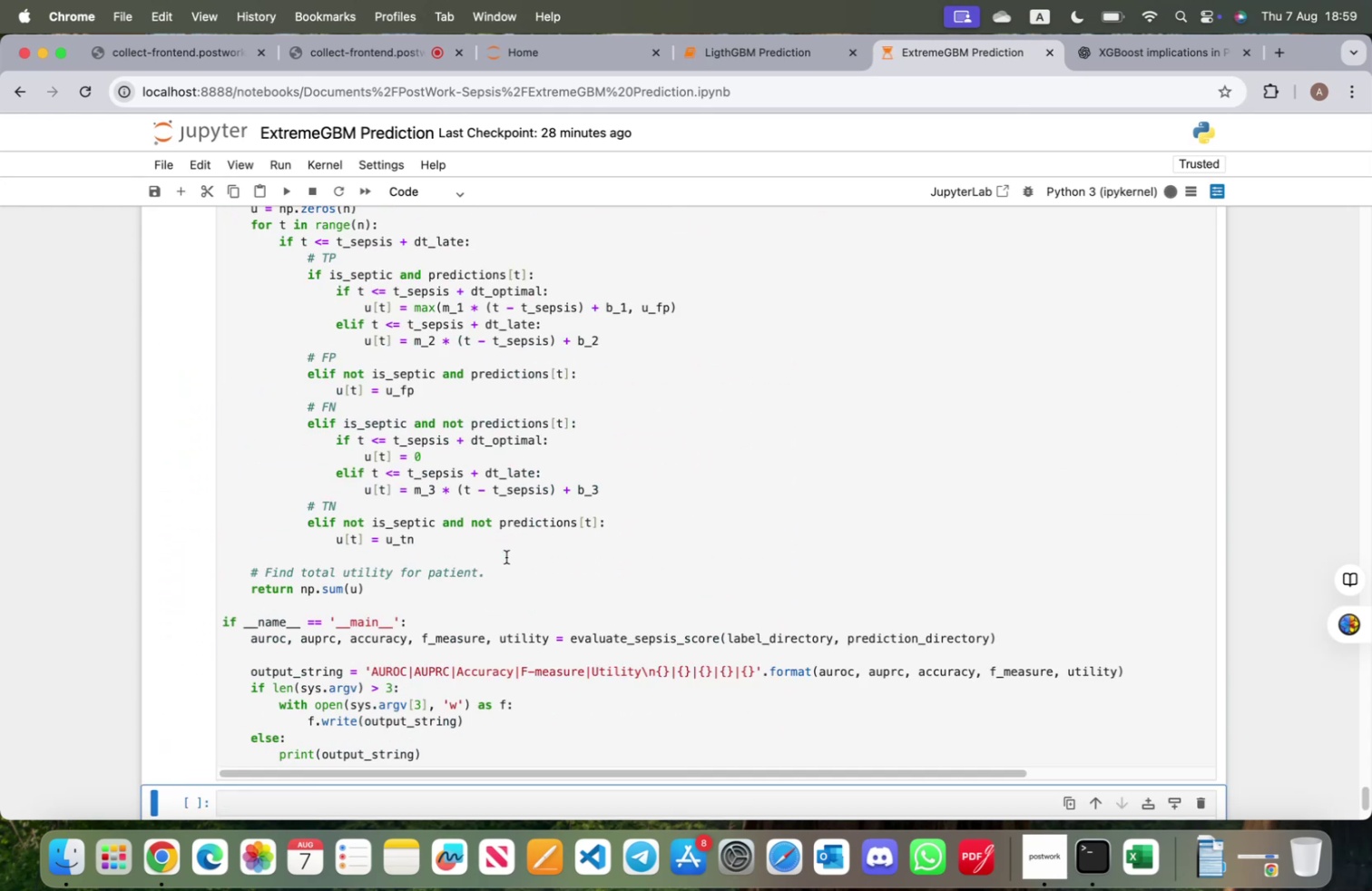 
scroll: coordinate [505, 557], scroll_direction: down, amount: 8.0
 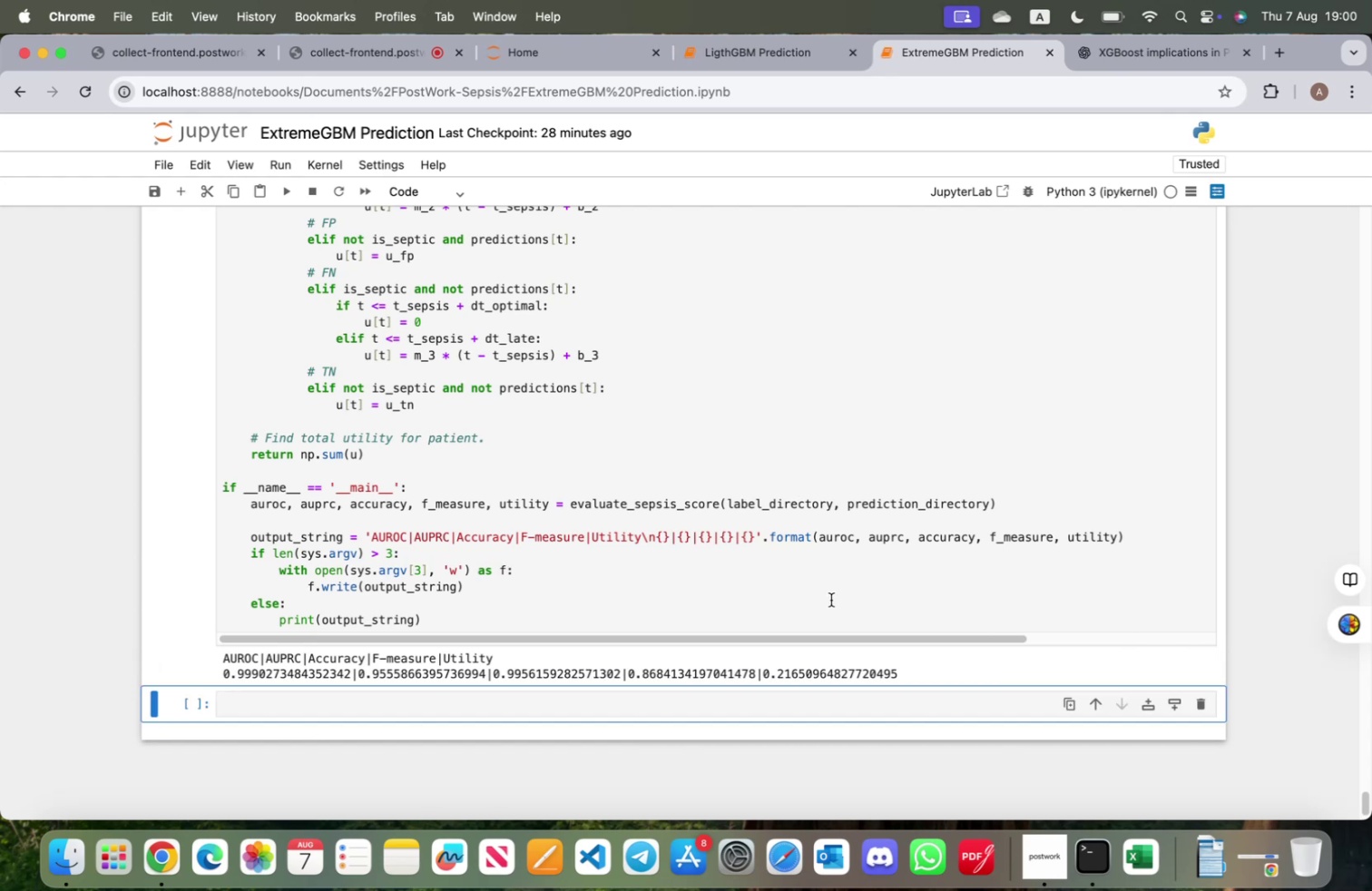 
wait(6.19)
 